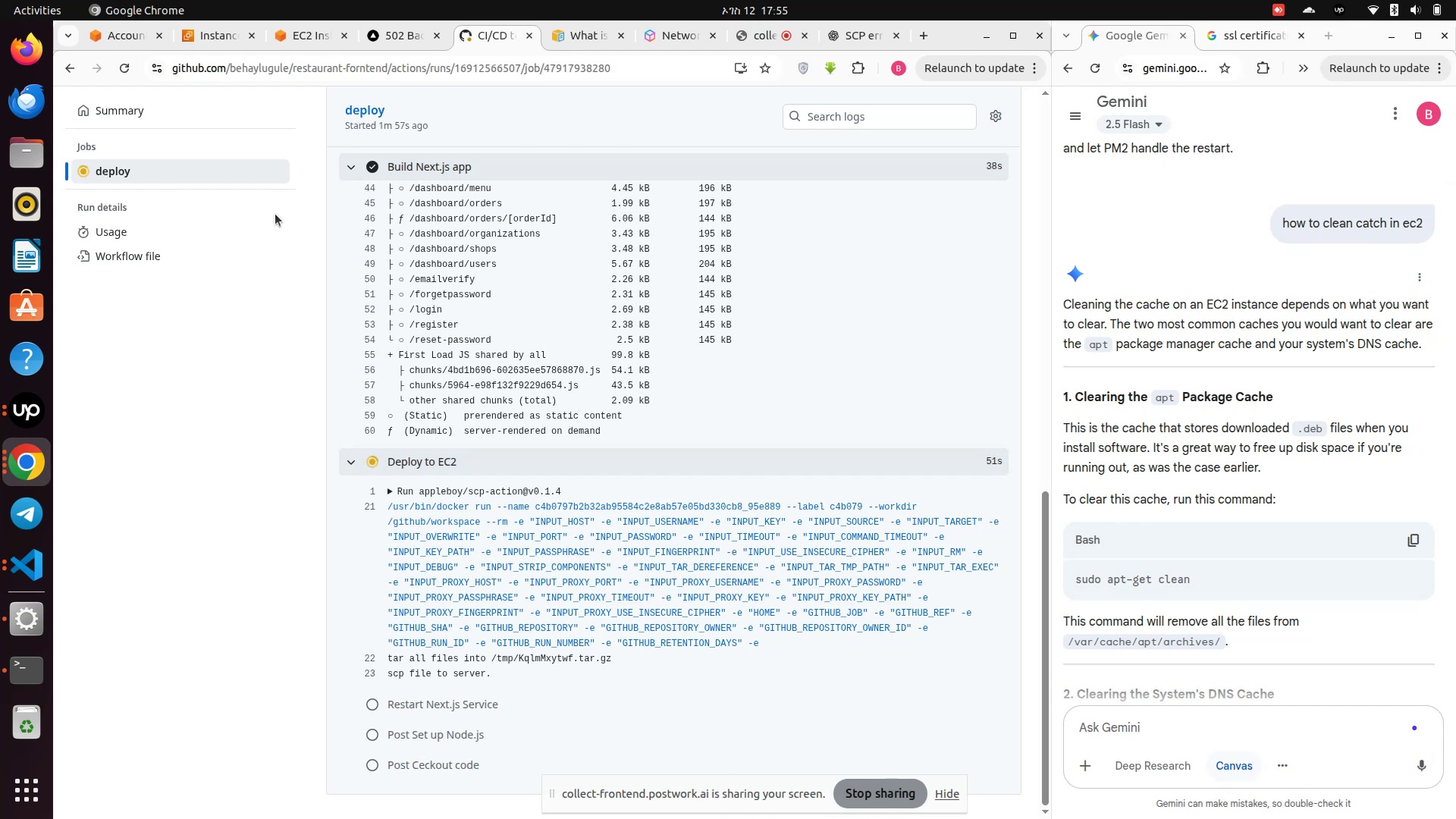 
wait(73.53)
 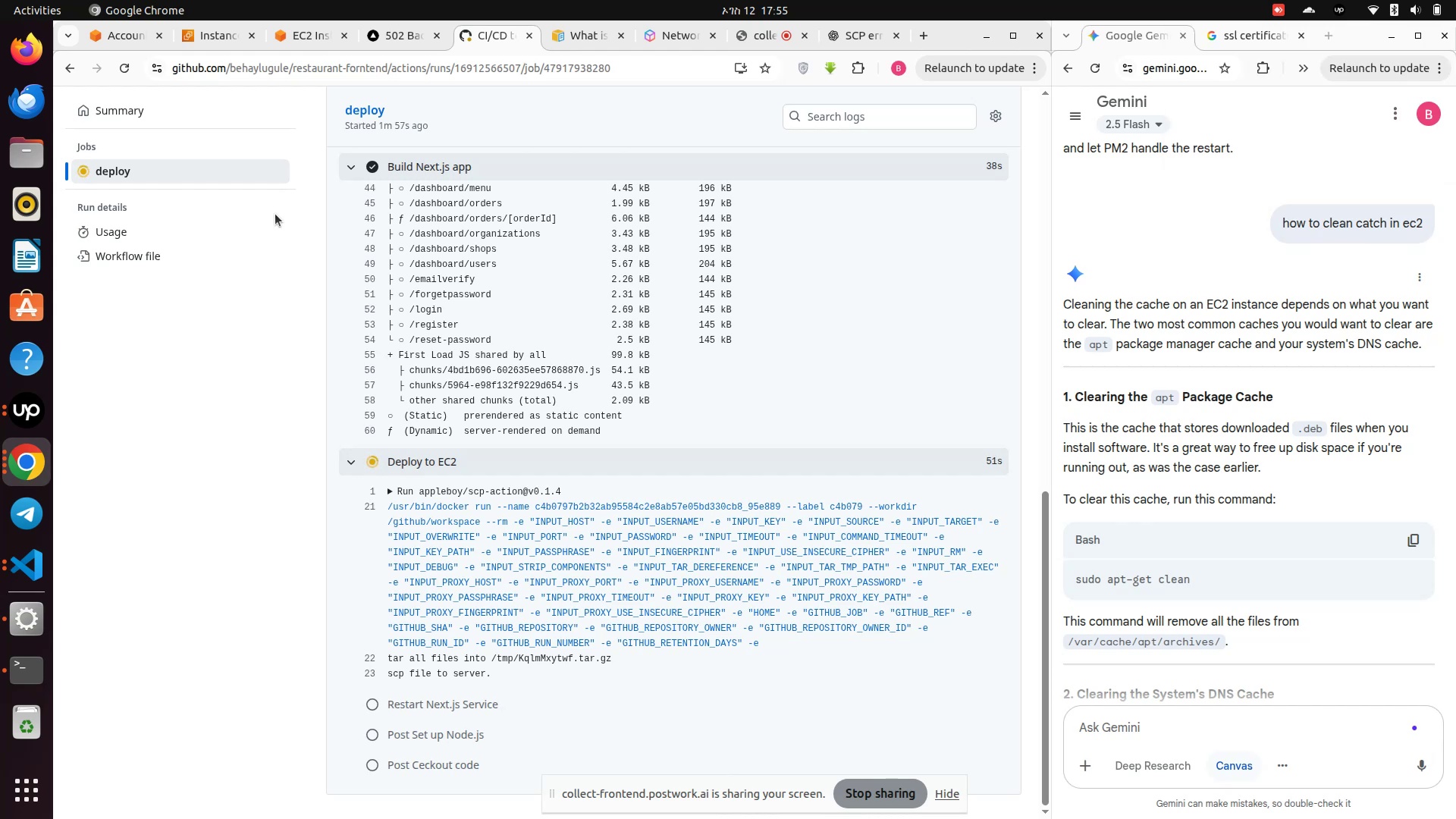 
left_click([26, 415])
 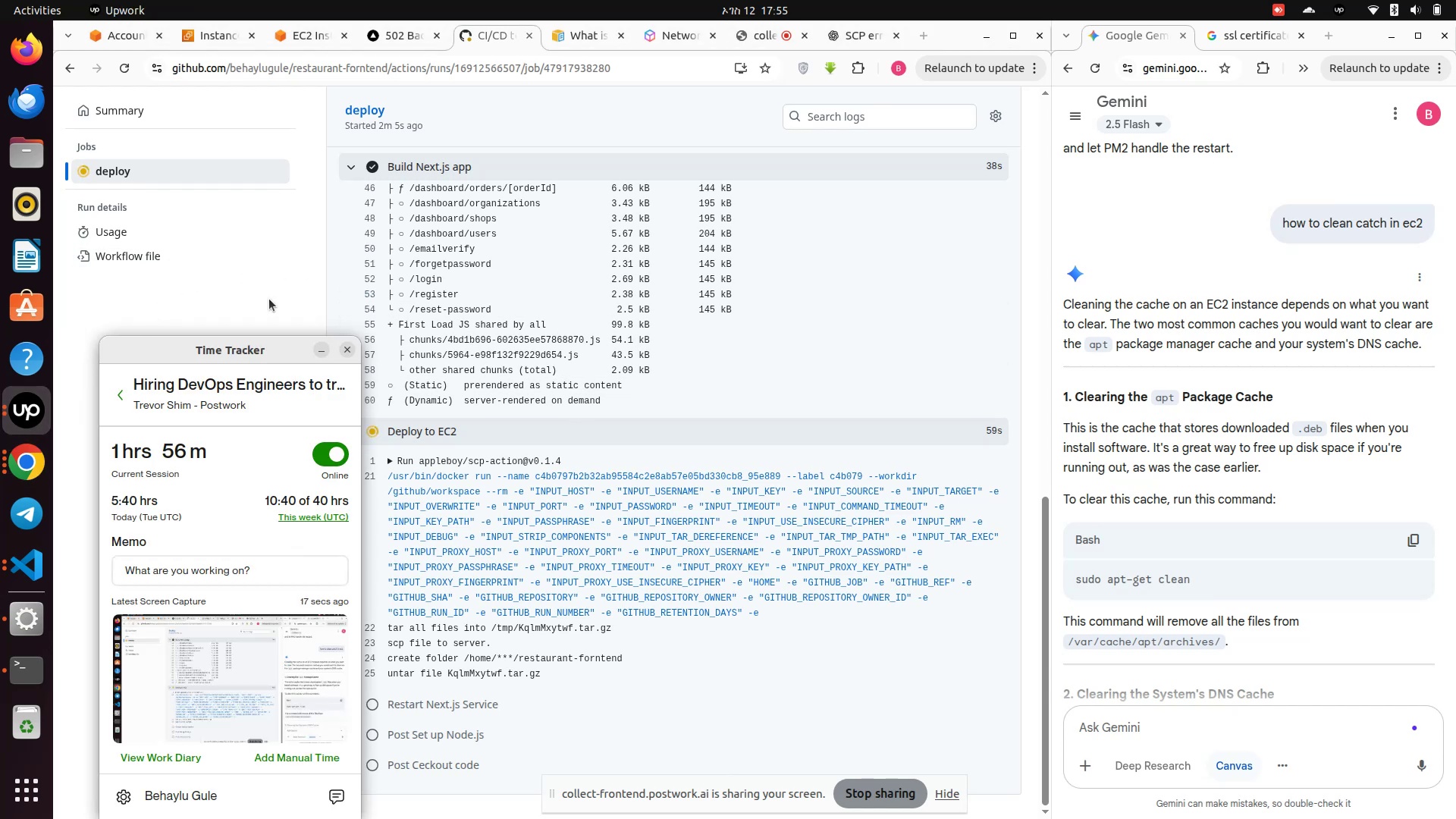 
left_click([271, 303])
 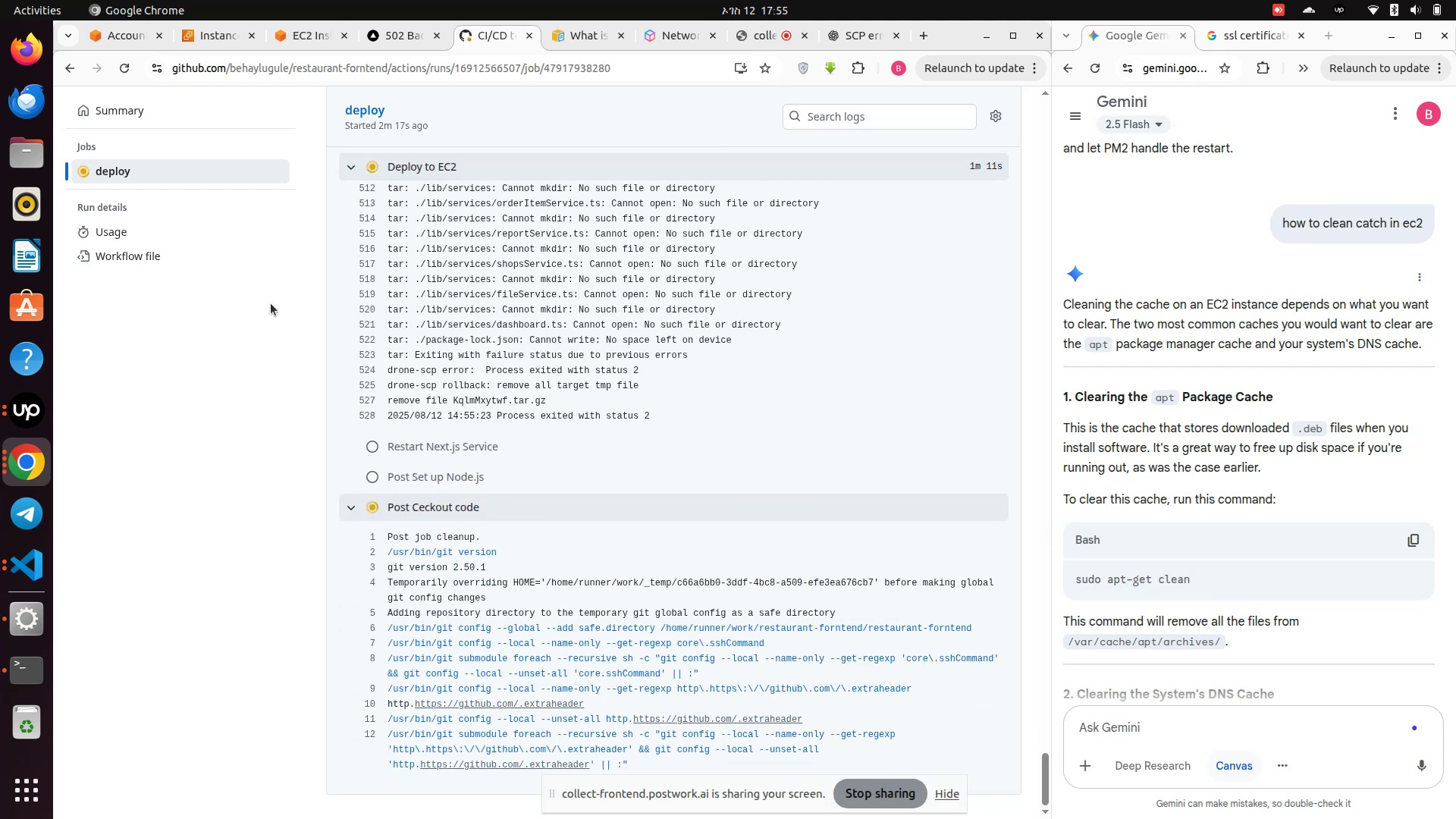 
wait(15.27)
 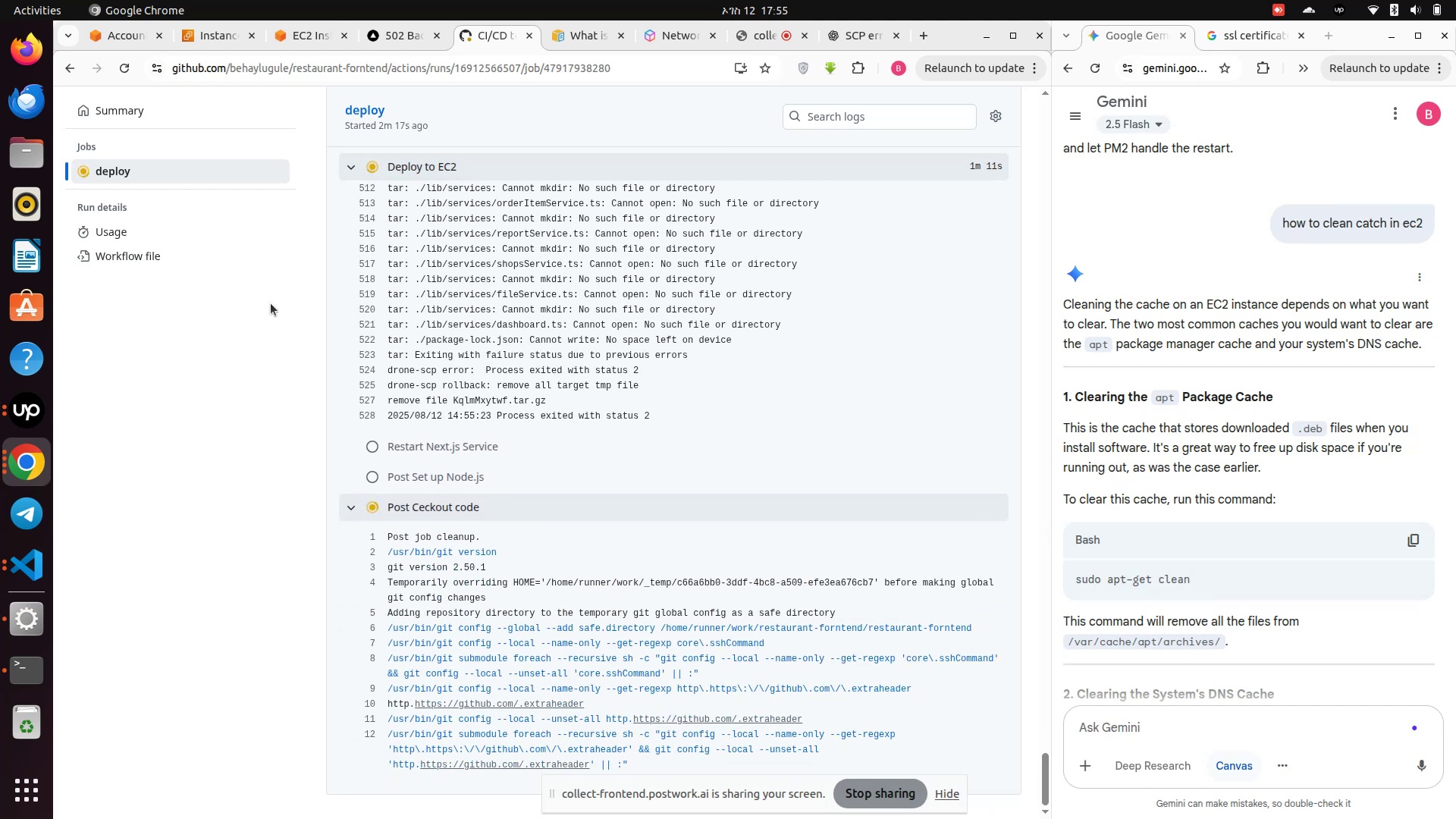 
scroll: coordinate [535, 674], scroll_direction: down, amount: 6.0
 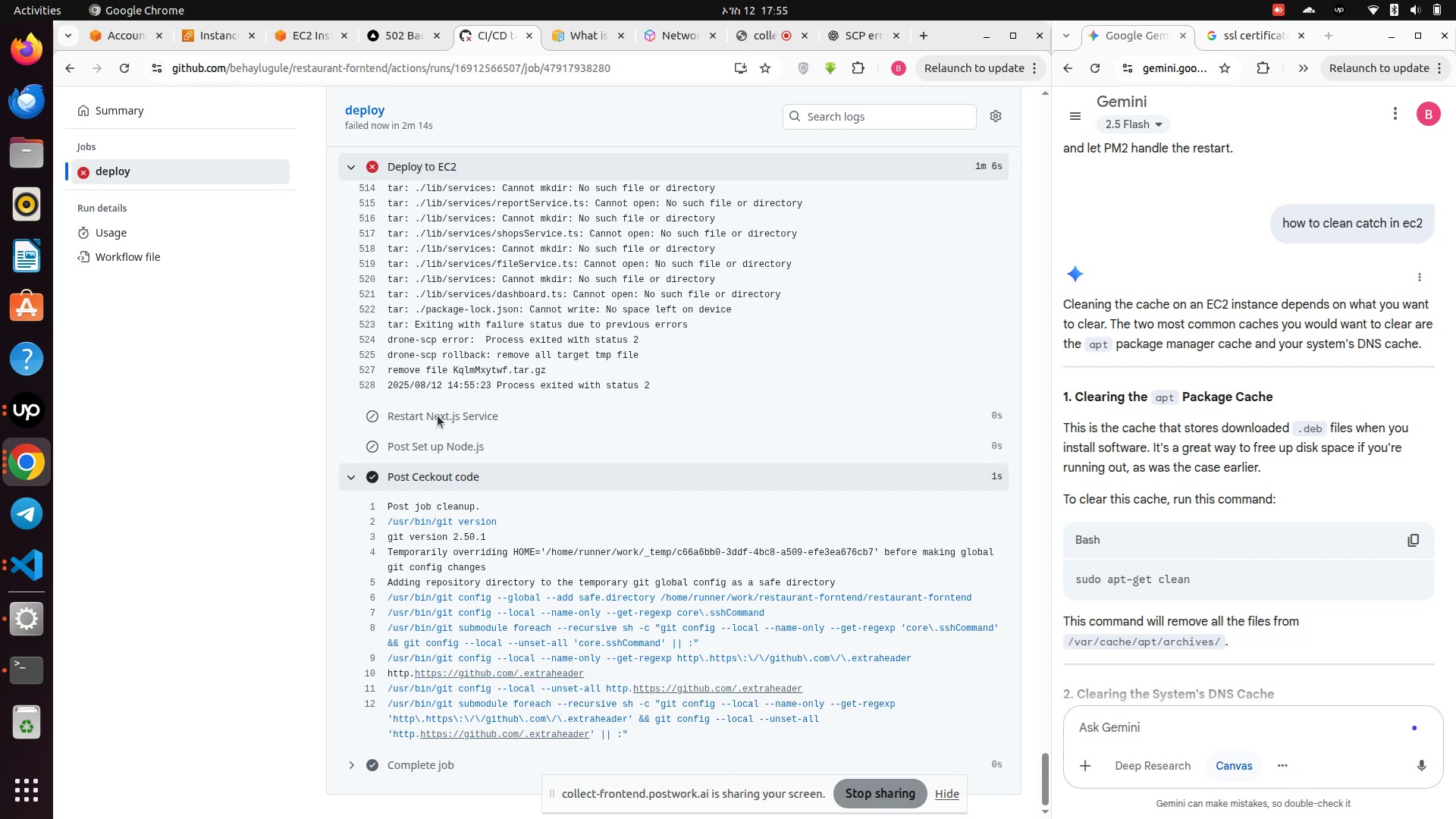 
left_click([438, 416])
 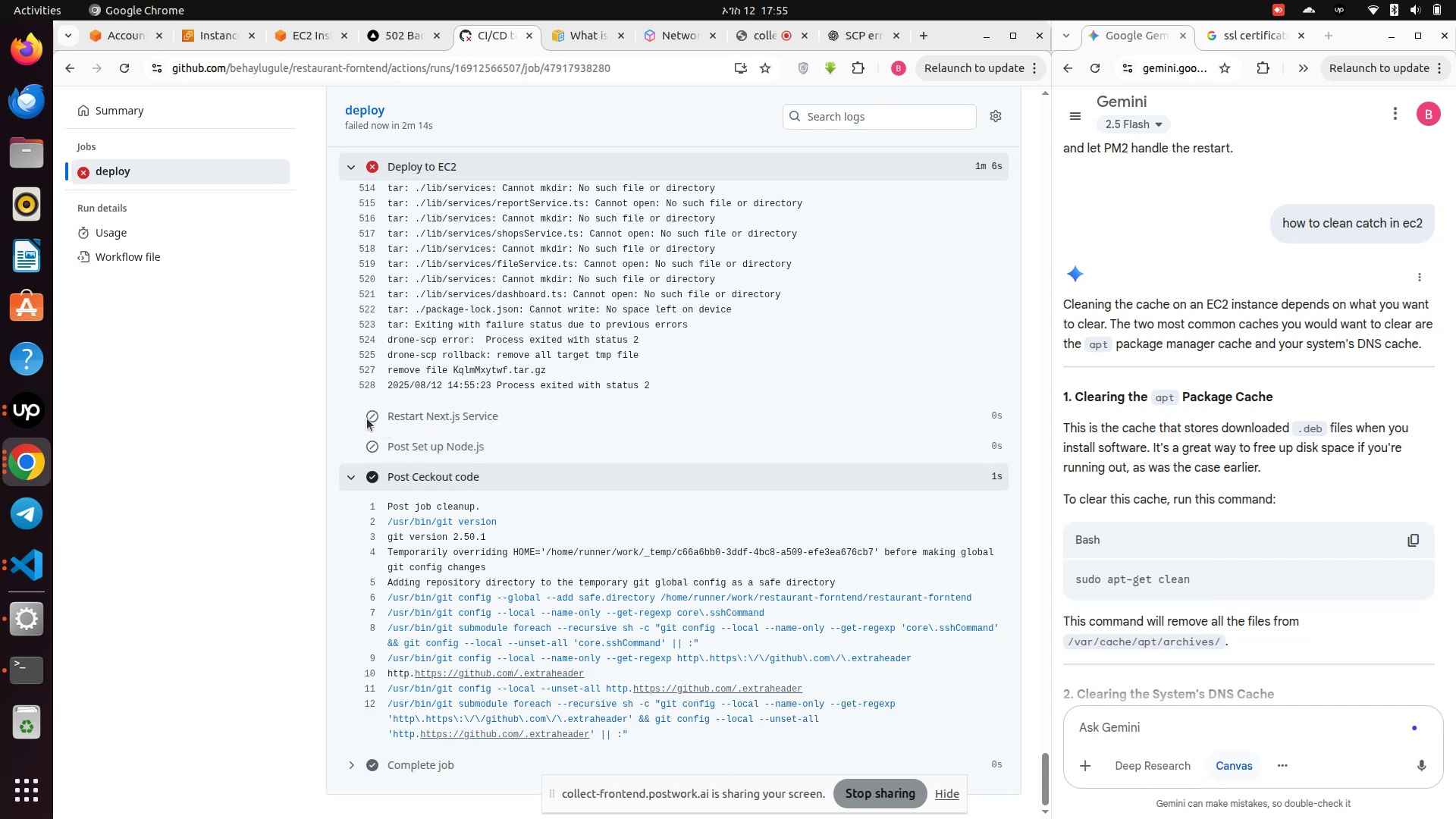 
left_click([369, 417])
 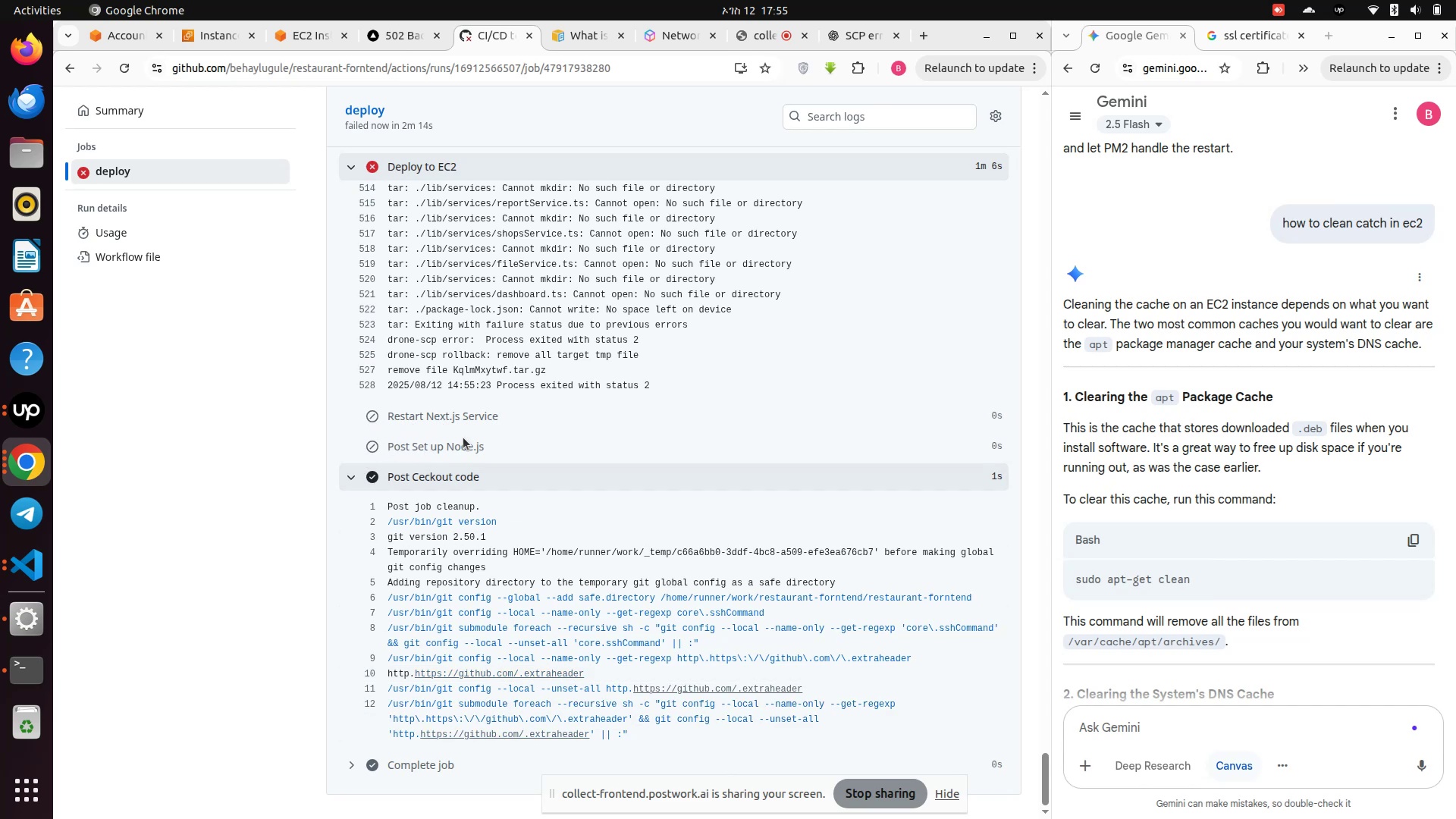 
scroll: coordinate [454, 466], scroll_direction: up, amount: 88.0
 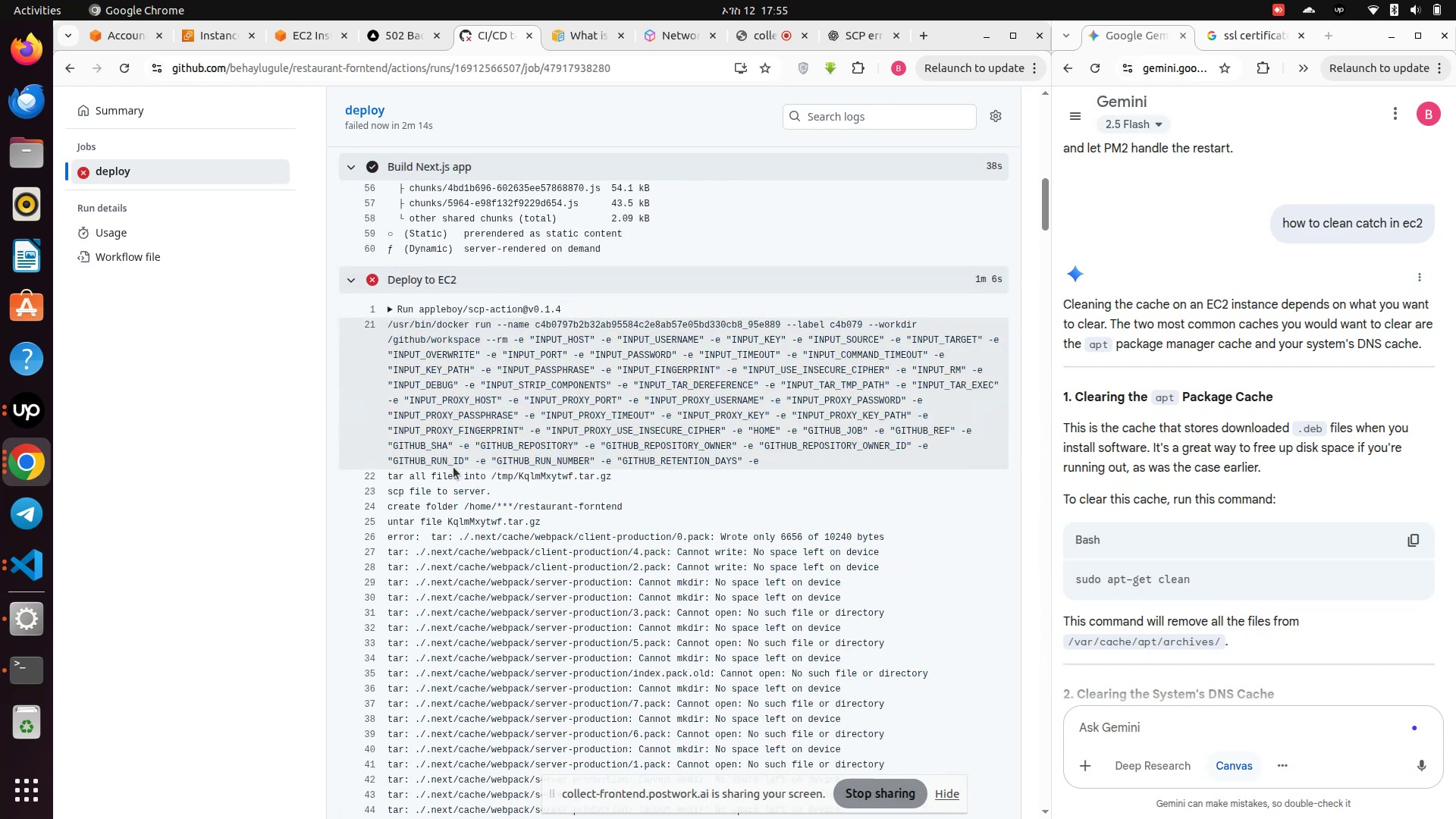 
scroll: coordinate [491, 516], scroll_direction: down, amount: 5.0
 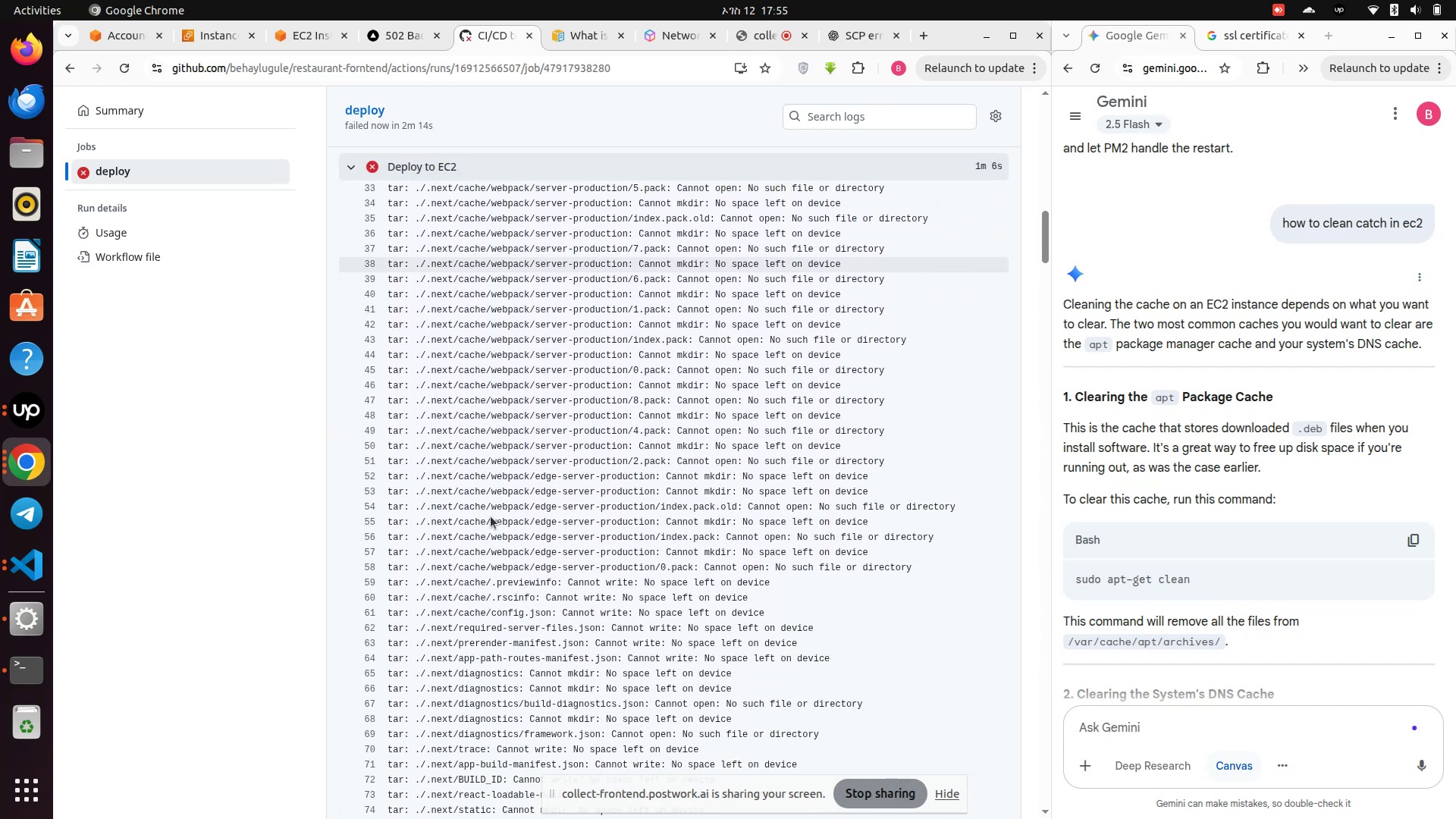 
scroll: coordinate [491, 516], scroll_direction: up, amount: 5.0
 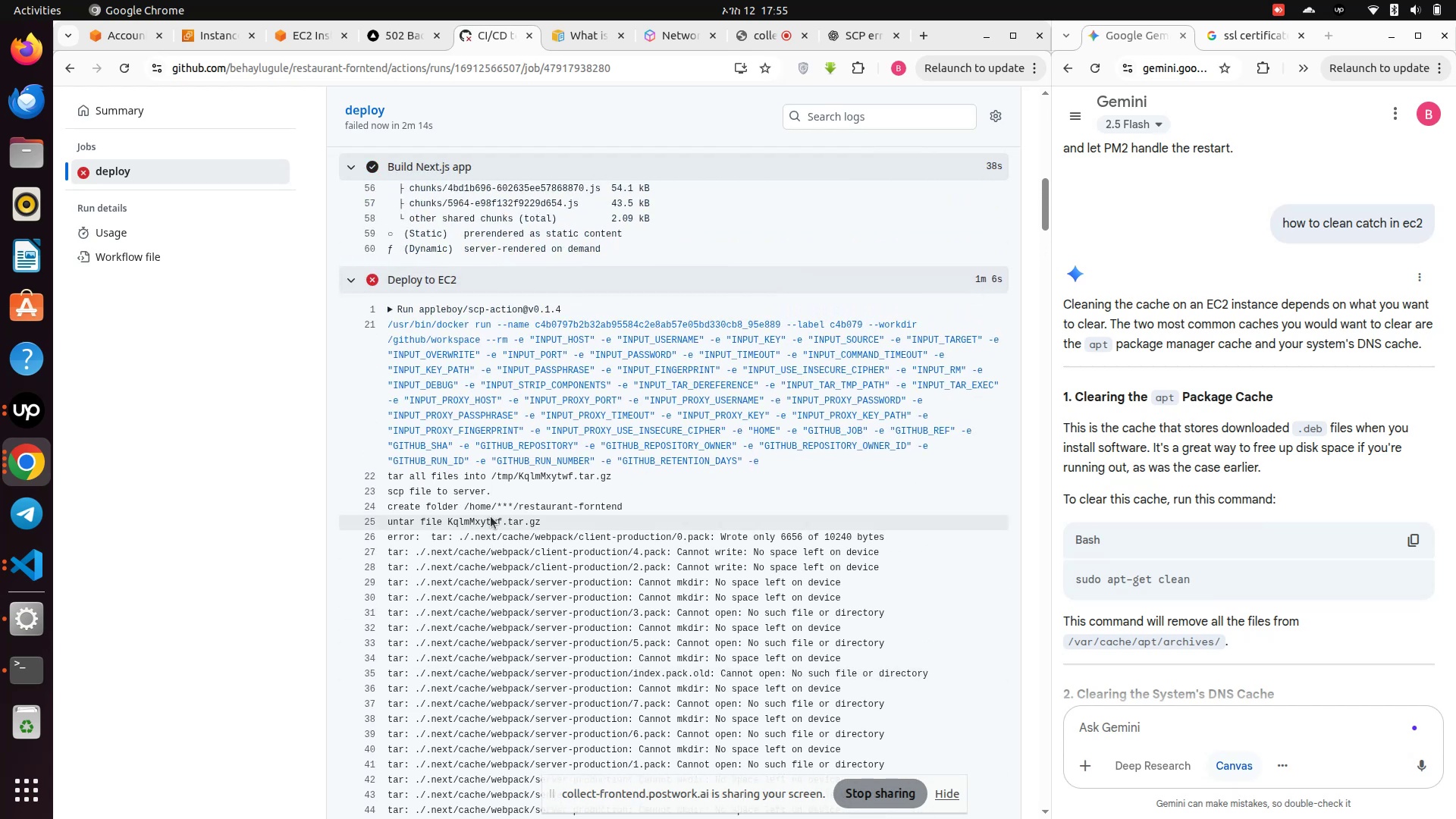 
scroll: coordinate [491, 516], scroll_direction: down, amount: 2.0
 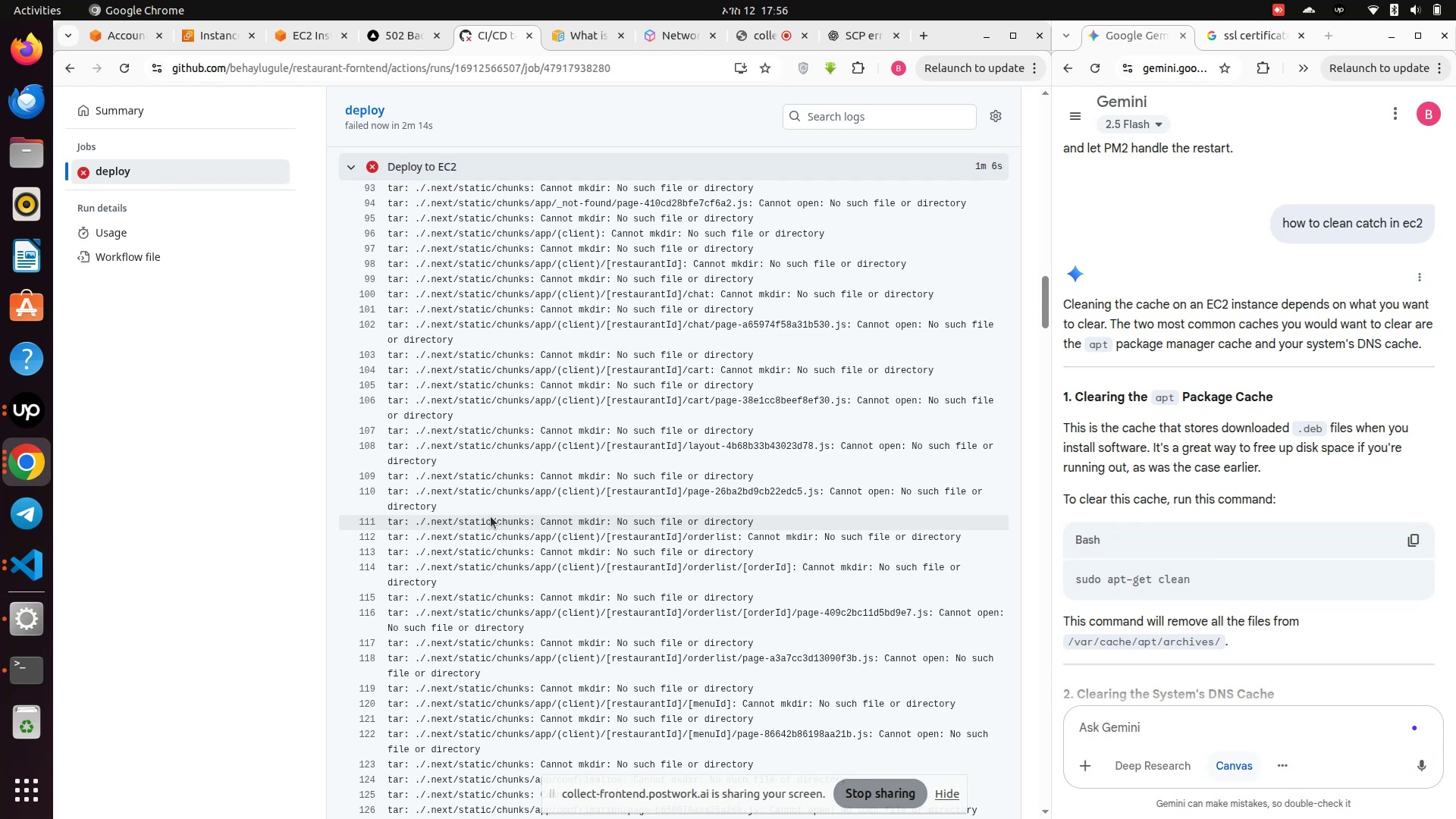 
wait(5.58)
 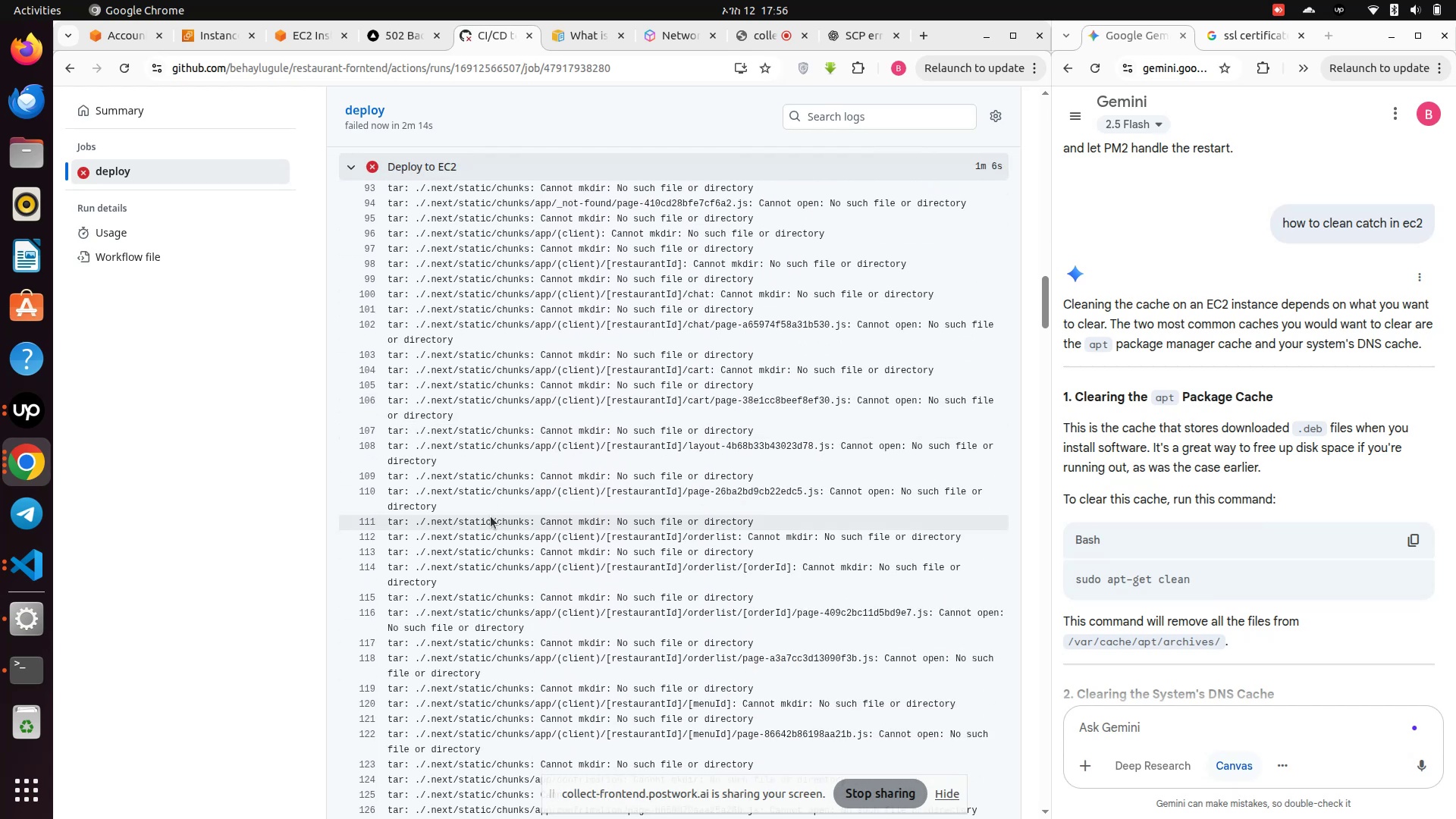 
scroll: coordinate [491, 517], scroll_direction: down, amount: 8.0
 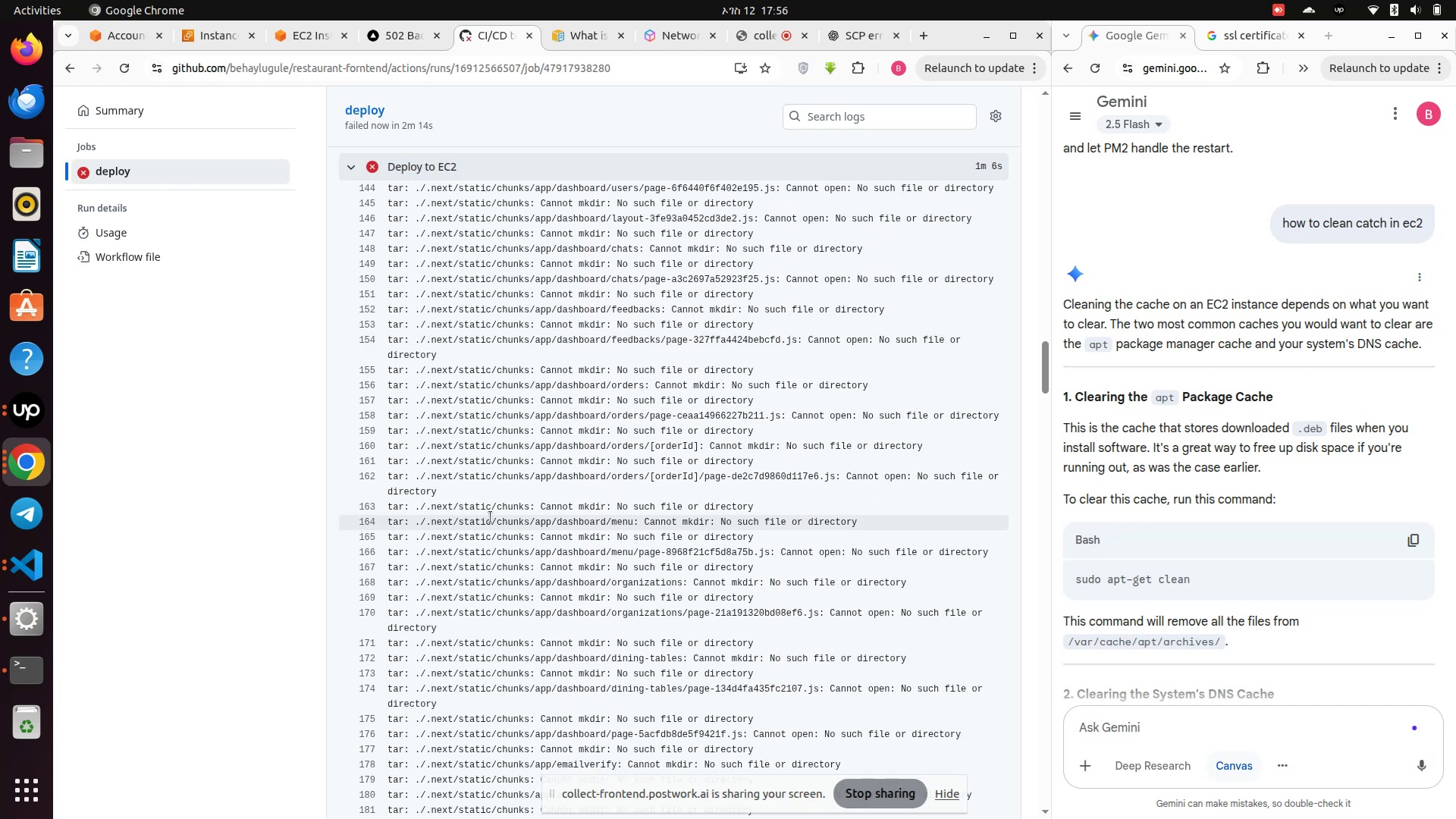 
wait(5.56)
 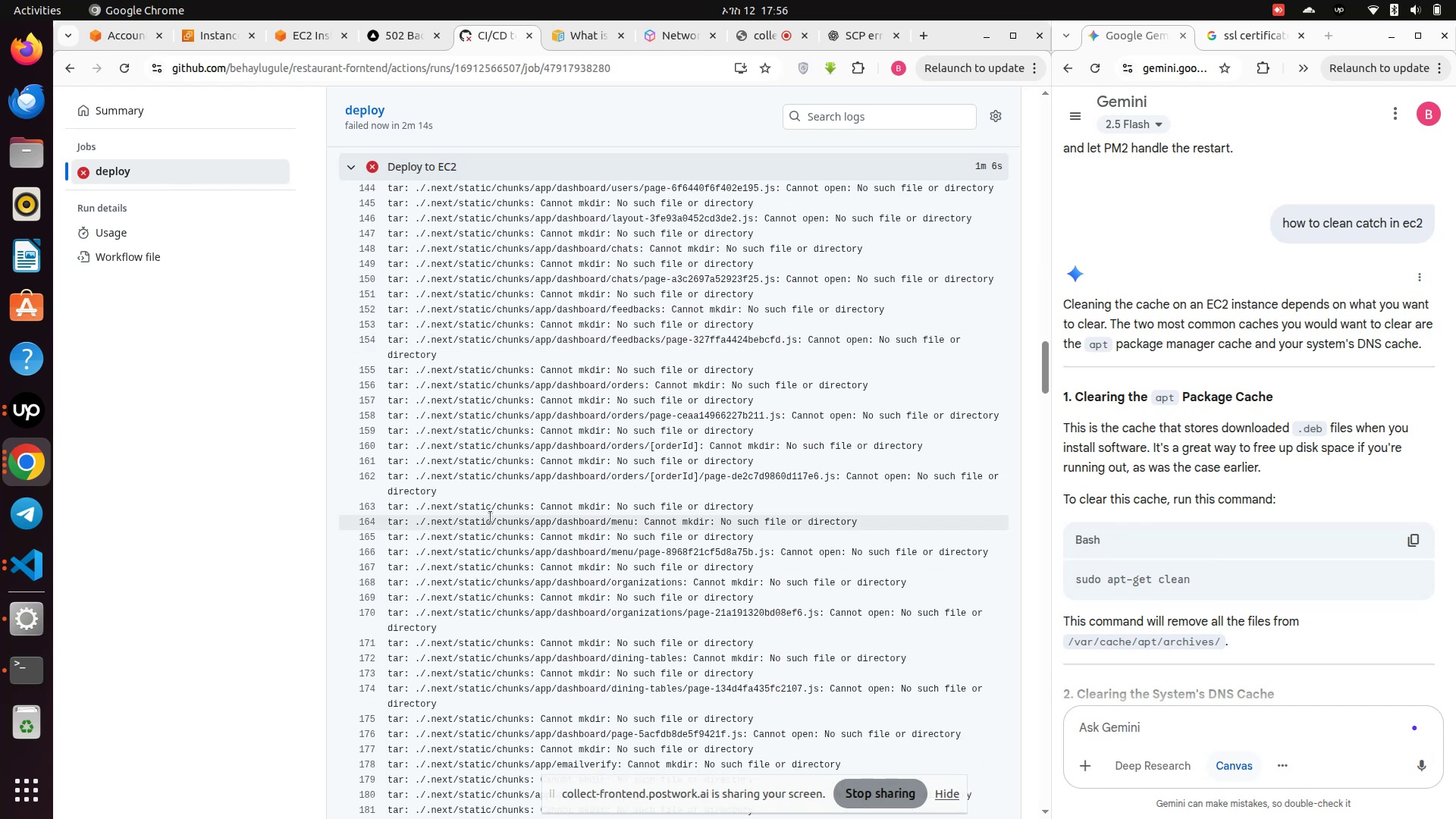 
scroll: coordinate [491, 517], scroll_direction: down, amount: 64.0
 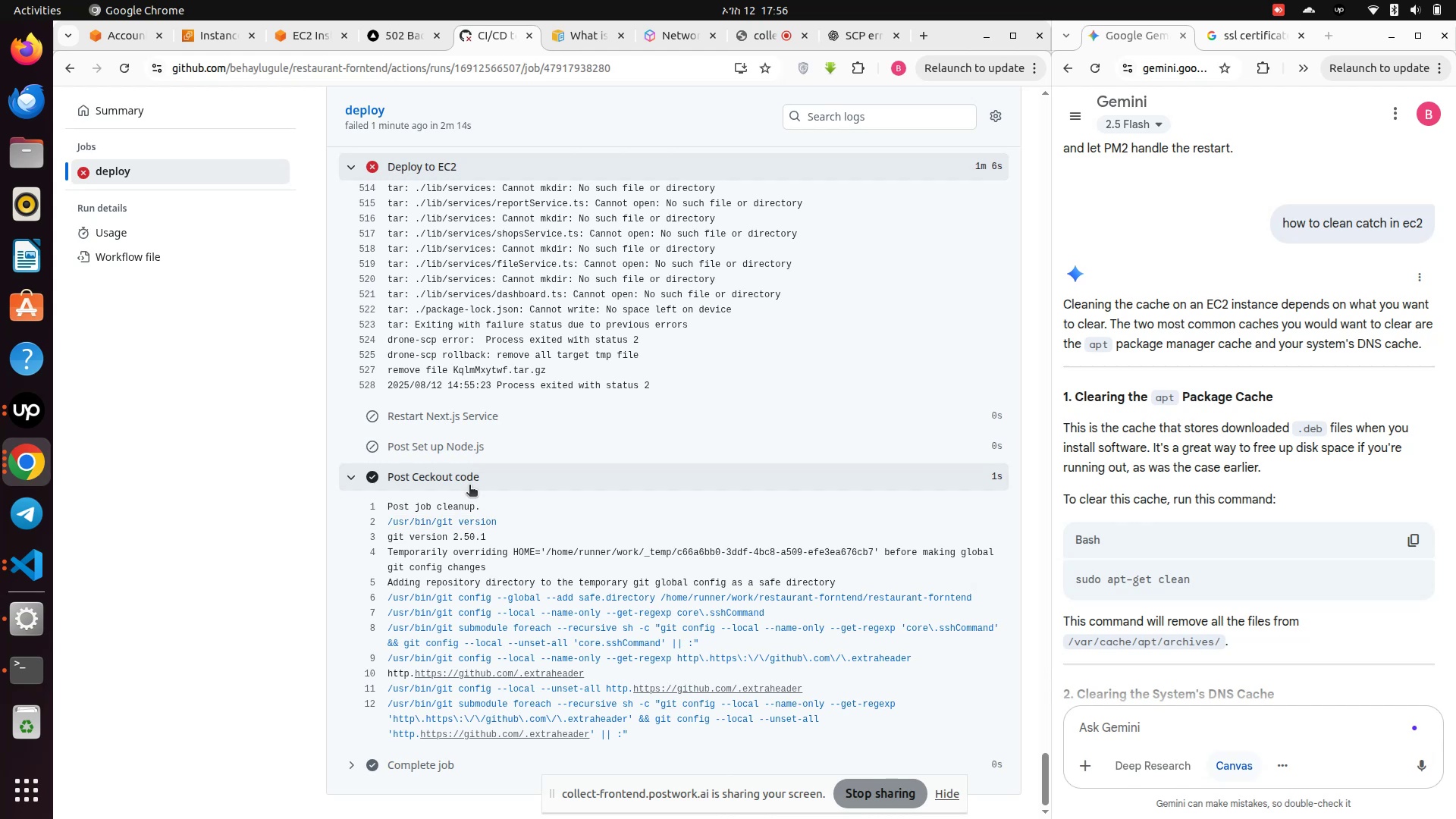 
wait(5.8)
 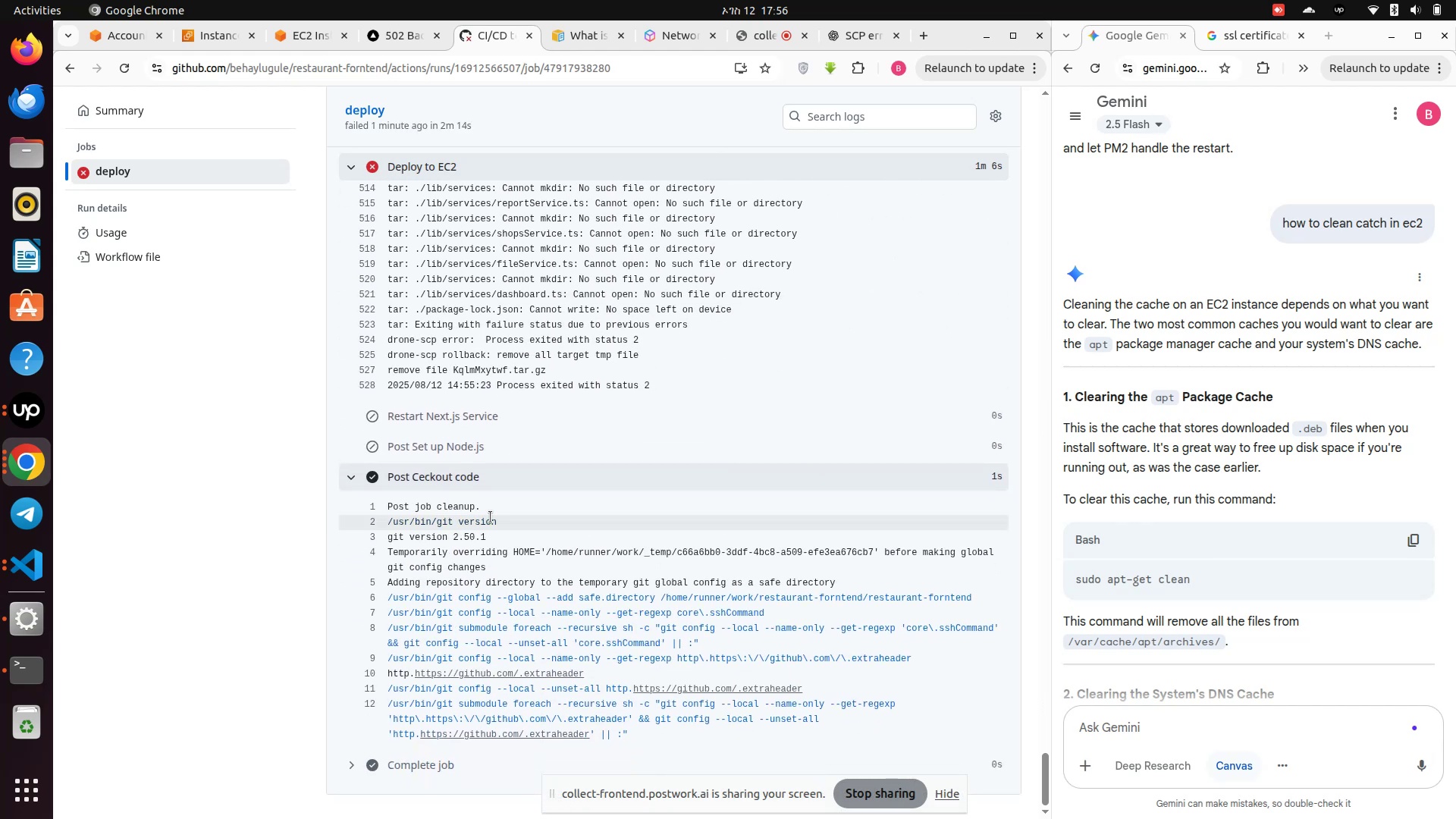 
left_click([474, 413])
 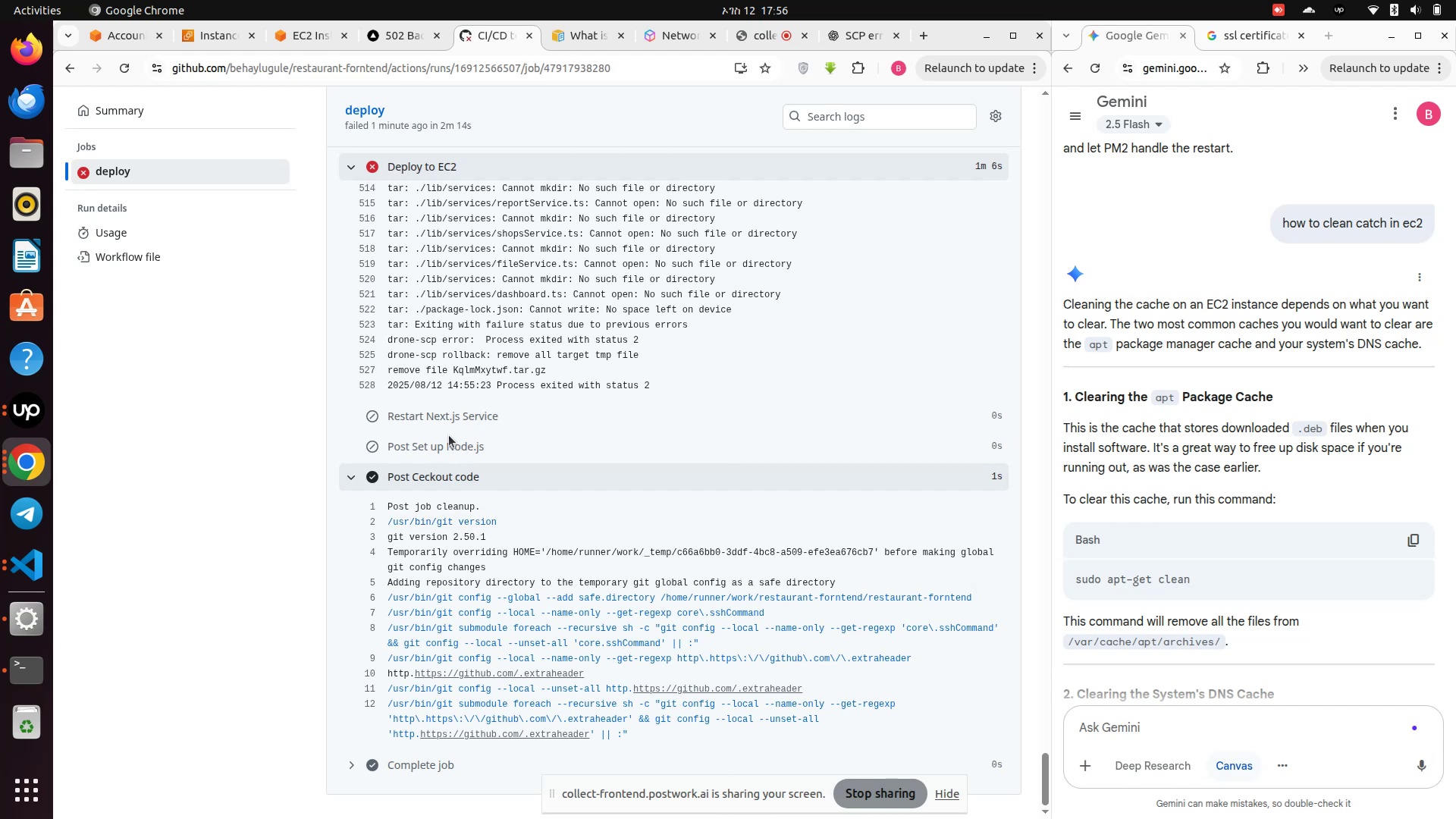 
scroll: coordinate [1210, 644], scroll_direction: down, amount: 9.0
 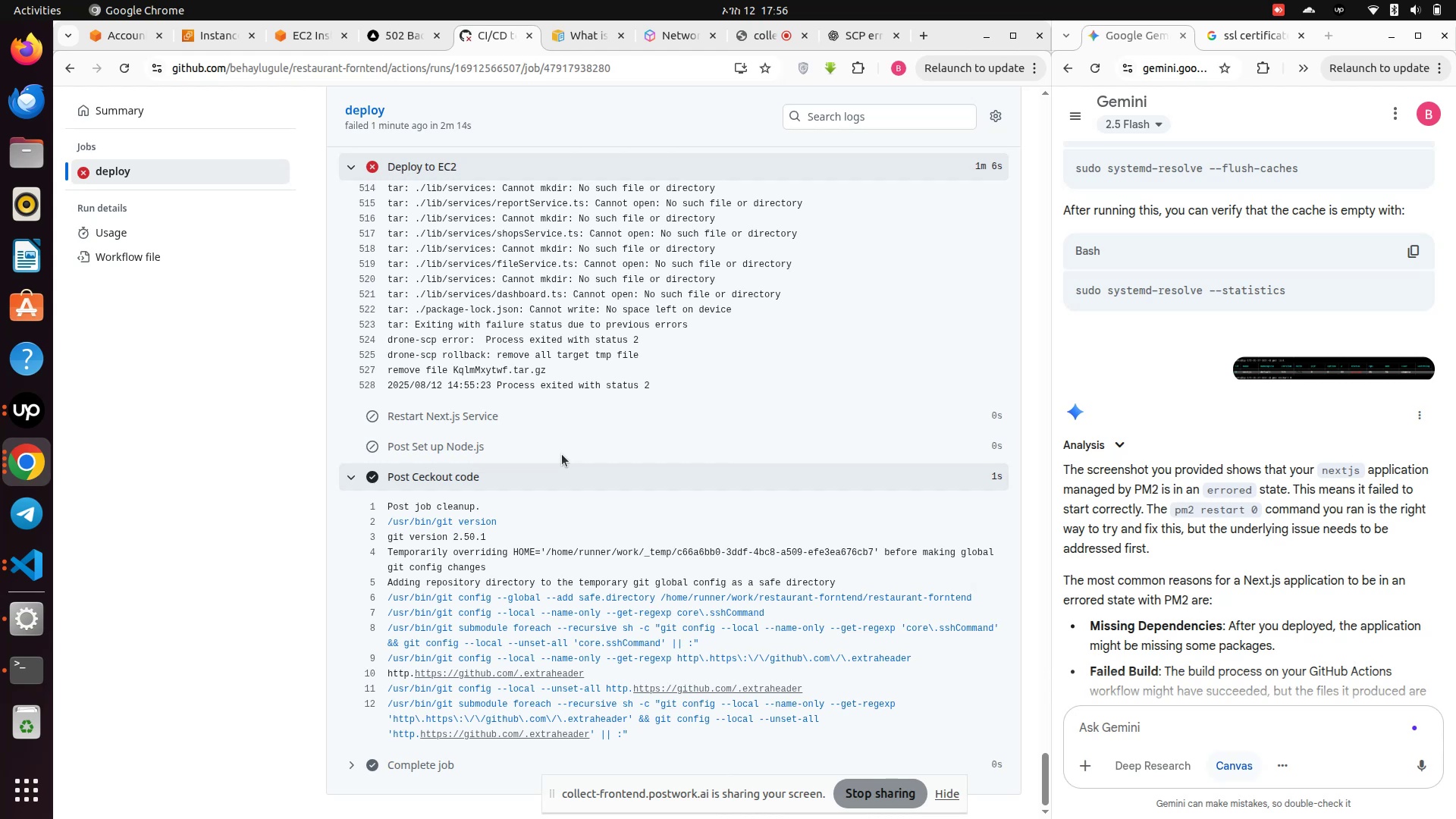 
wait(7.81)
 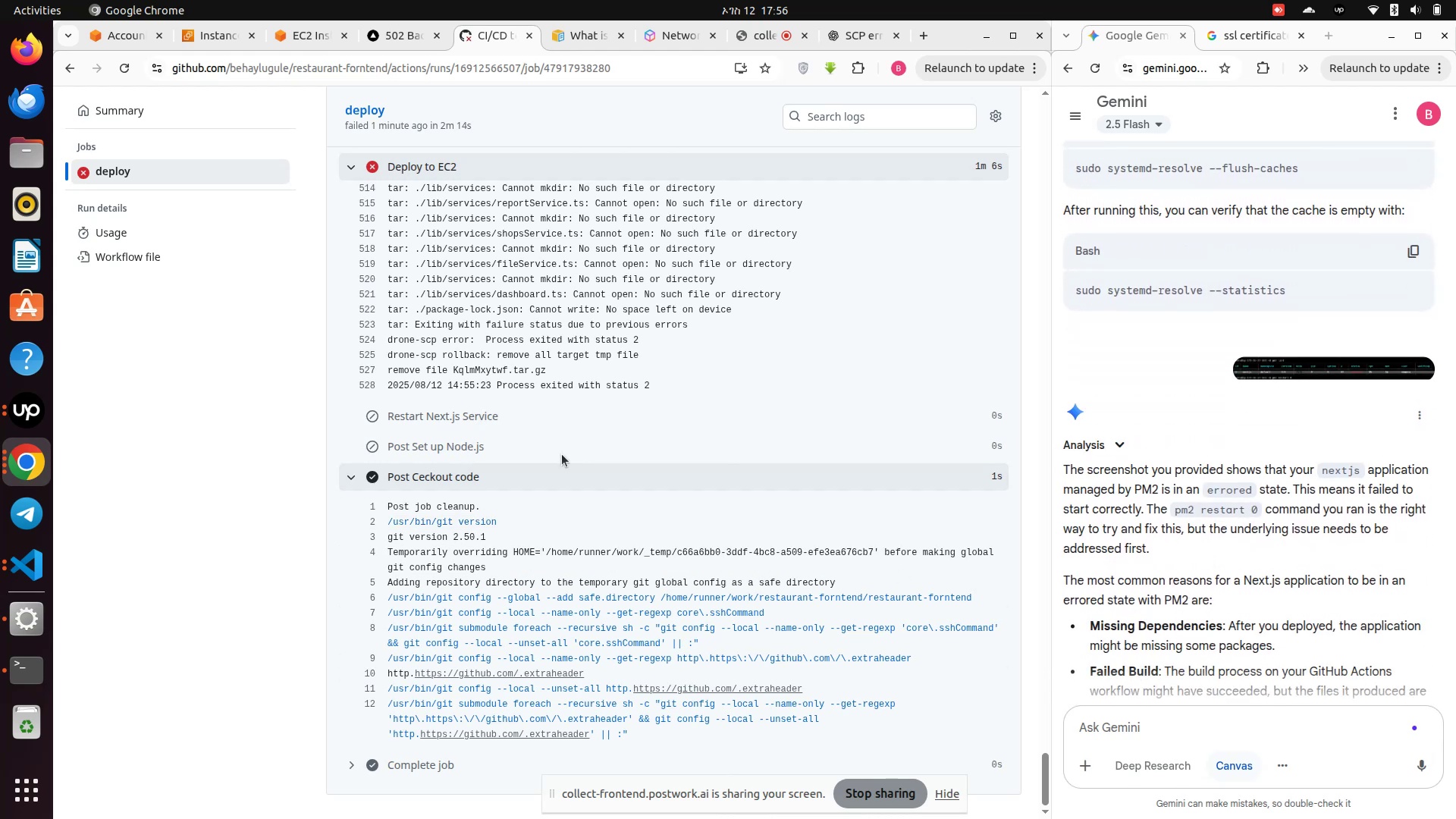 
left_click([1115, 731])
 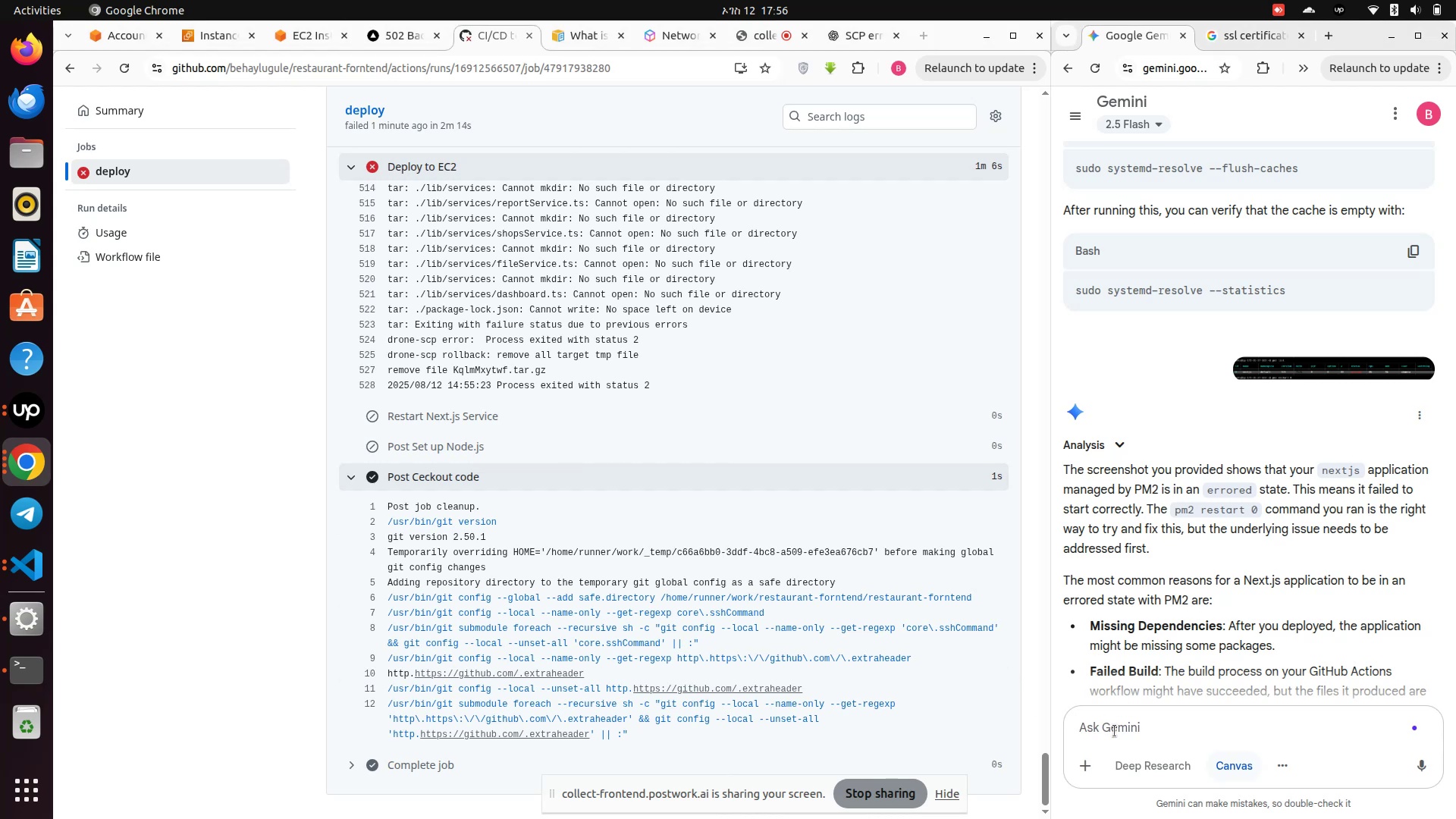 
type(how can i build and )
 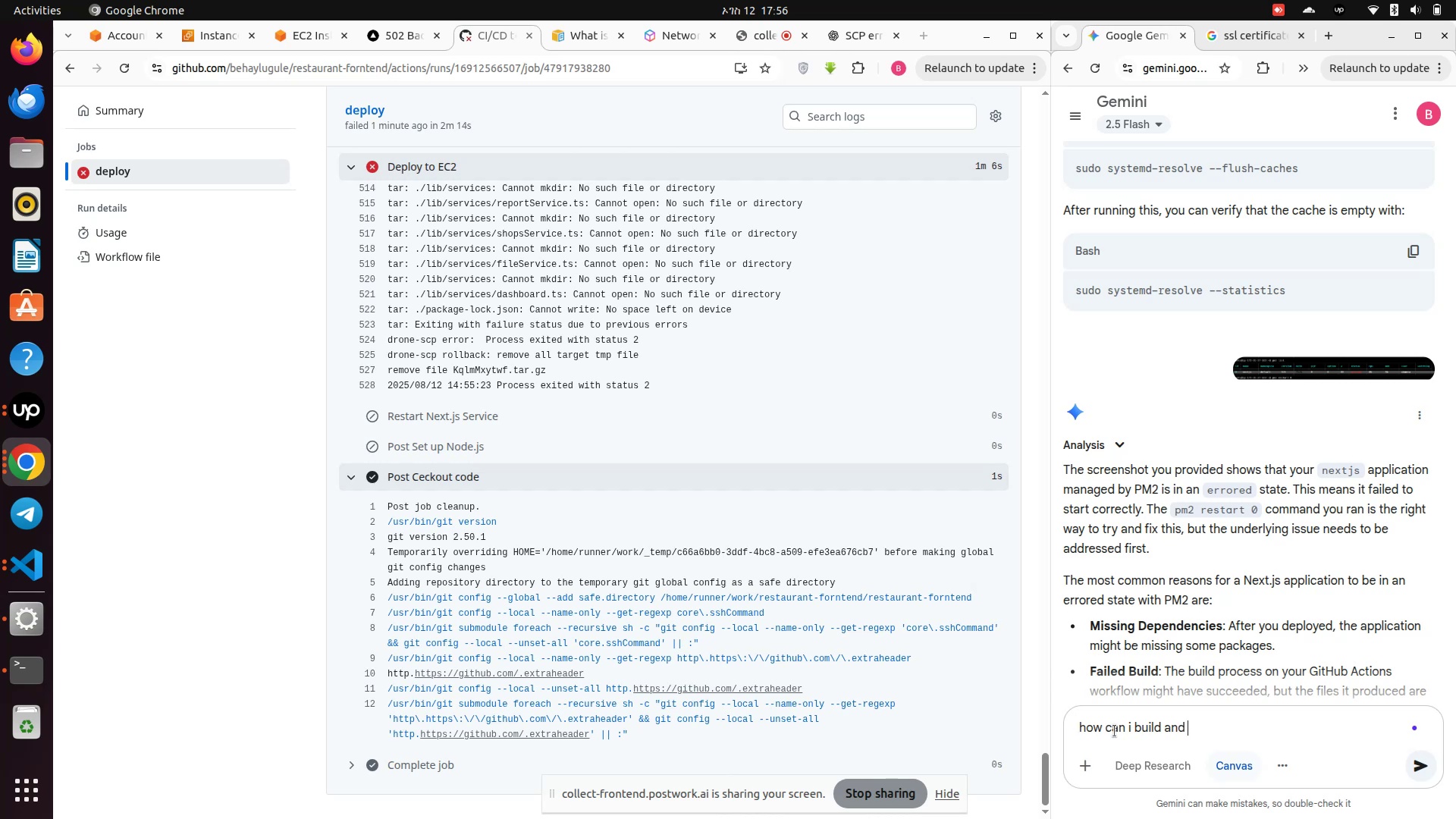 
wait(10.42)
 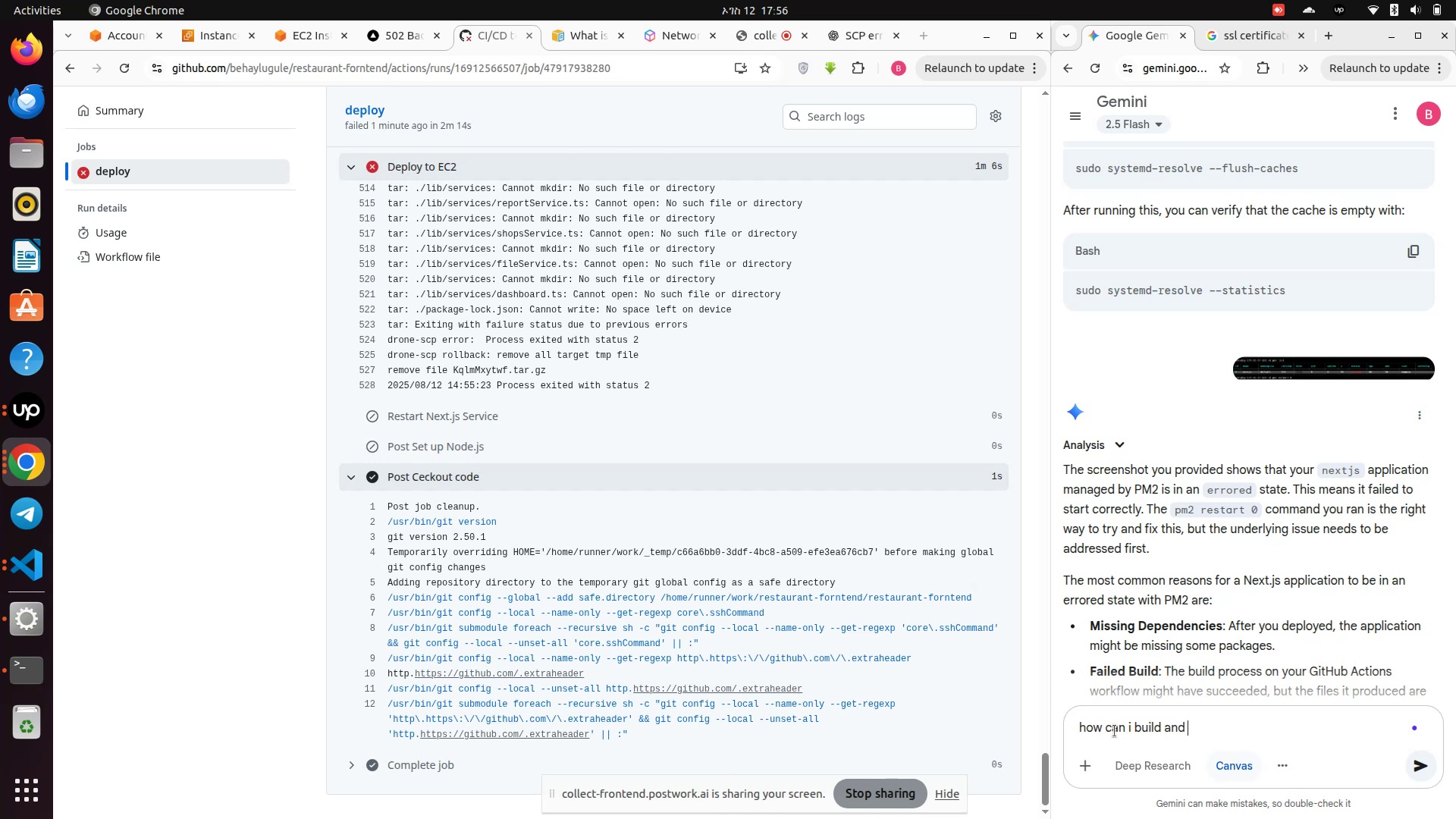 
type(remov)
key(Backspace)
key(Backspace)
key(Backspace)
key(Backspace)
key(Backspace)
type(install npm i )
key(Backspace)
type(n the server )
 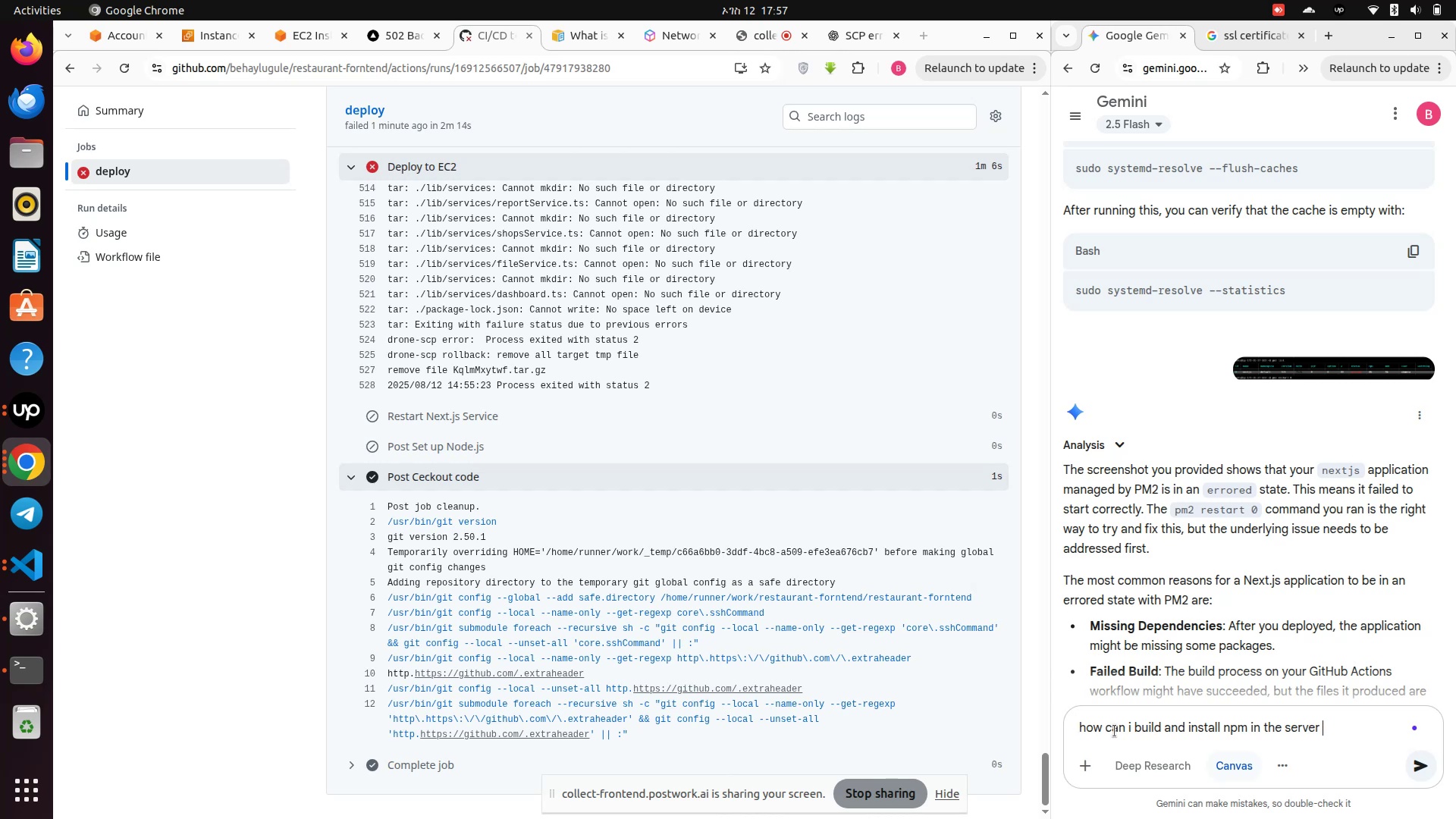 
key(Enter)
 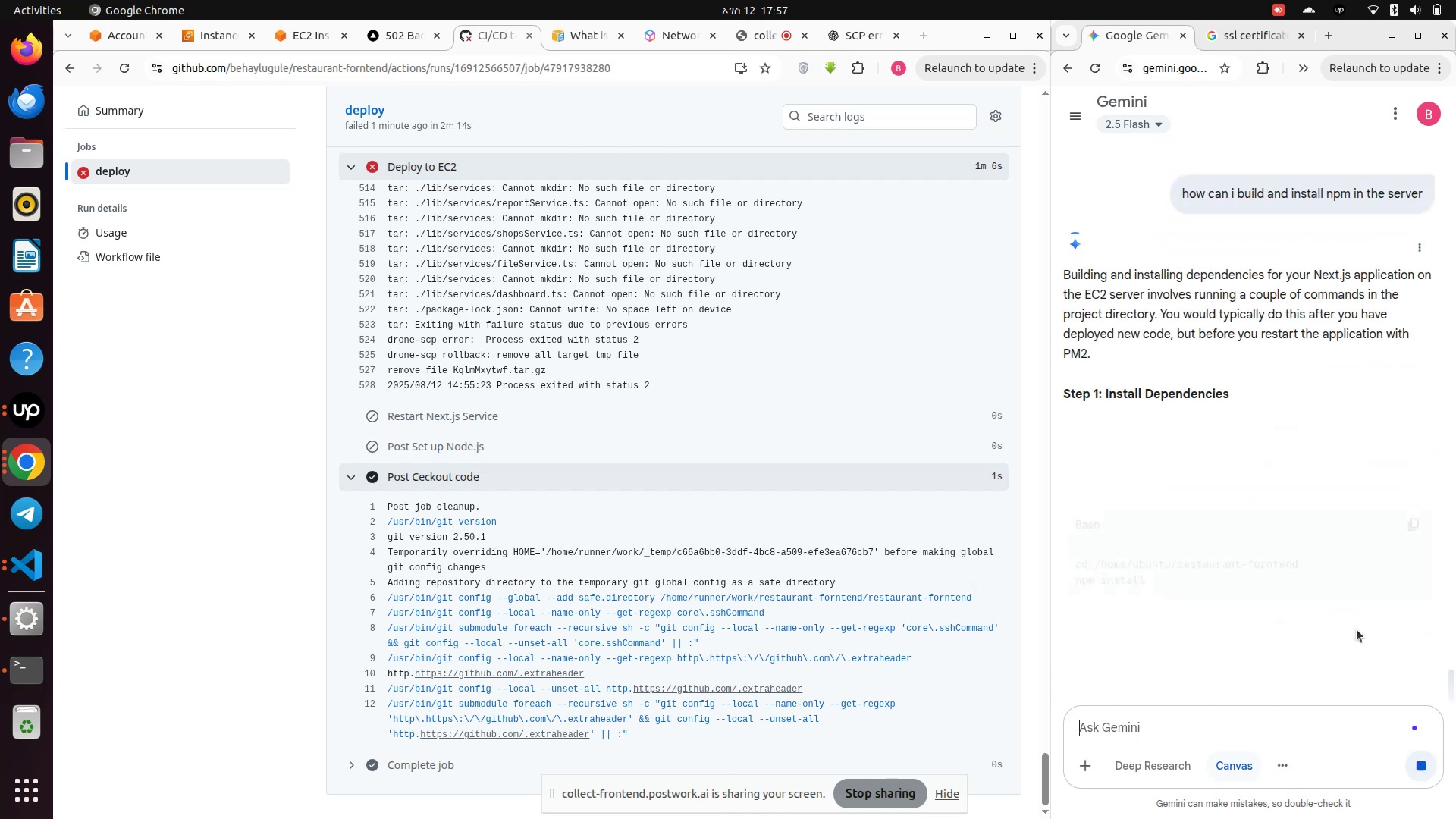 
wait(6.29)
 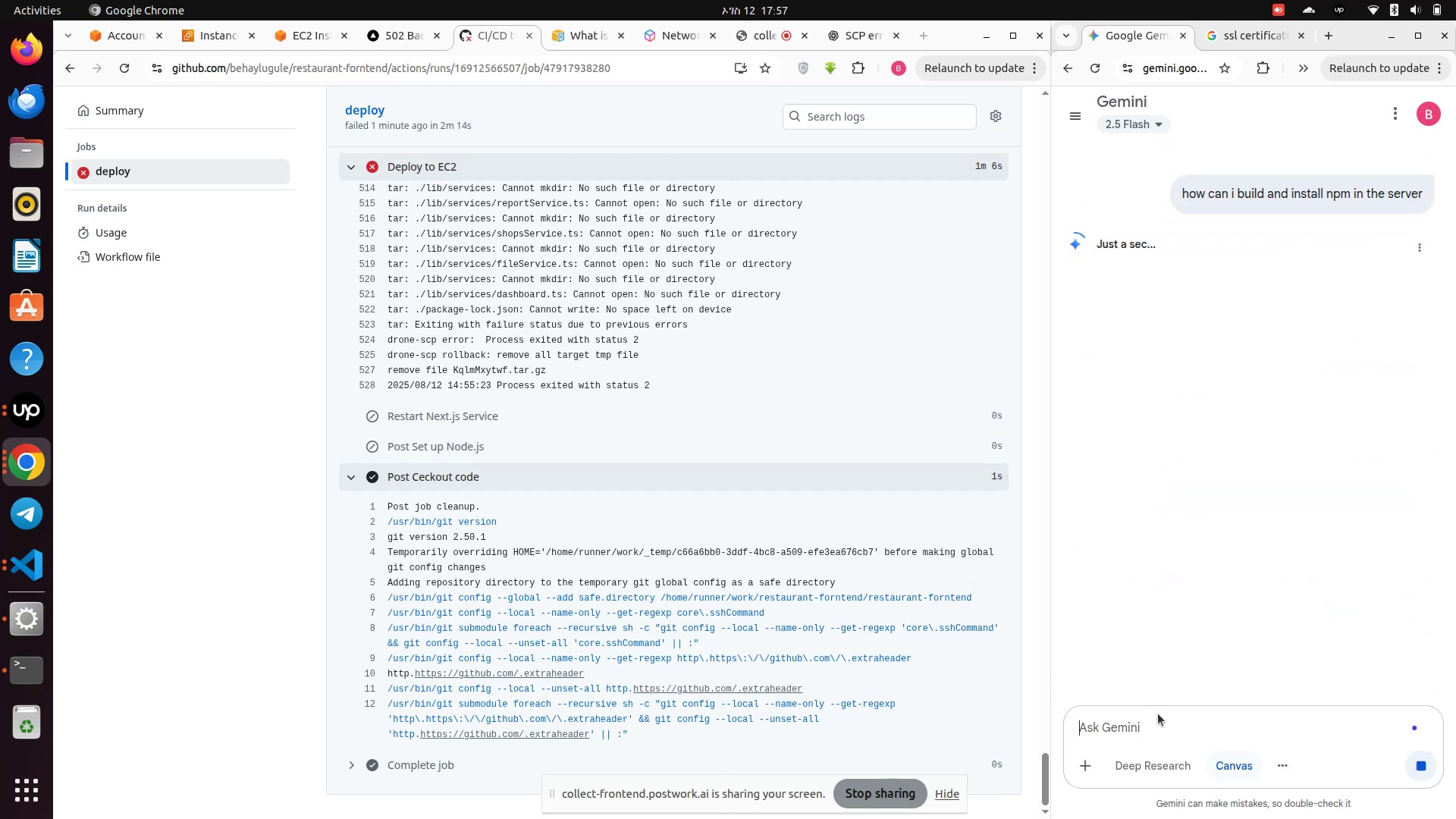 
scroll: coordinate [1197, 606], scroll_direction: down, amount: 1.0
 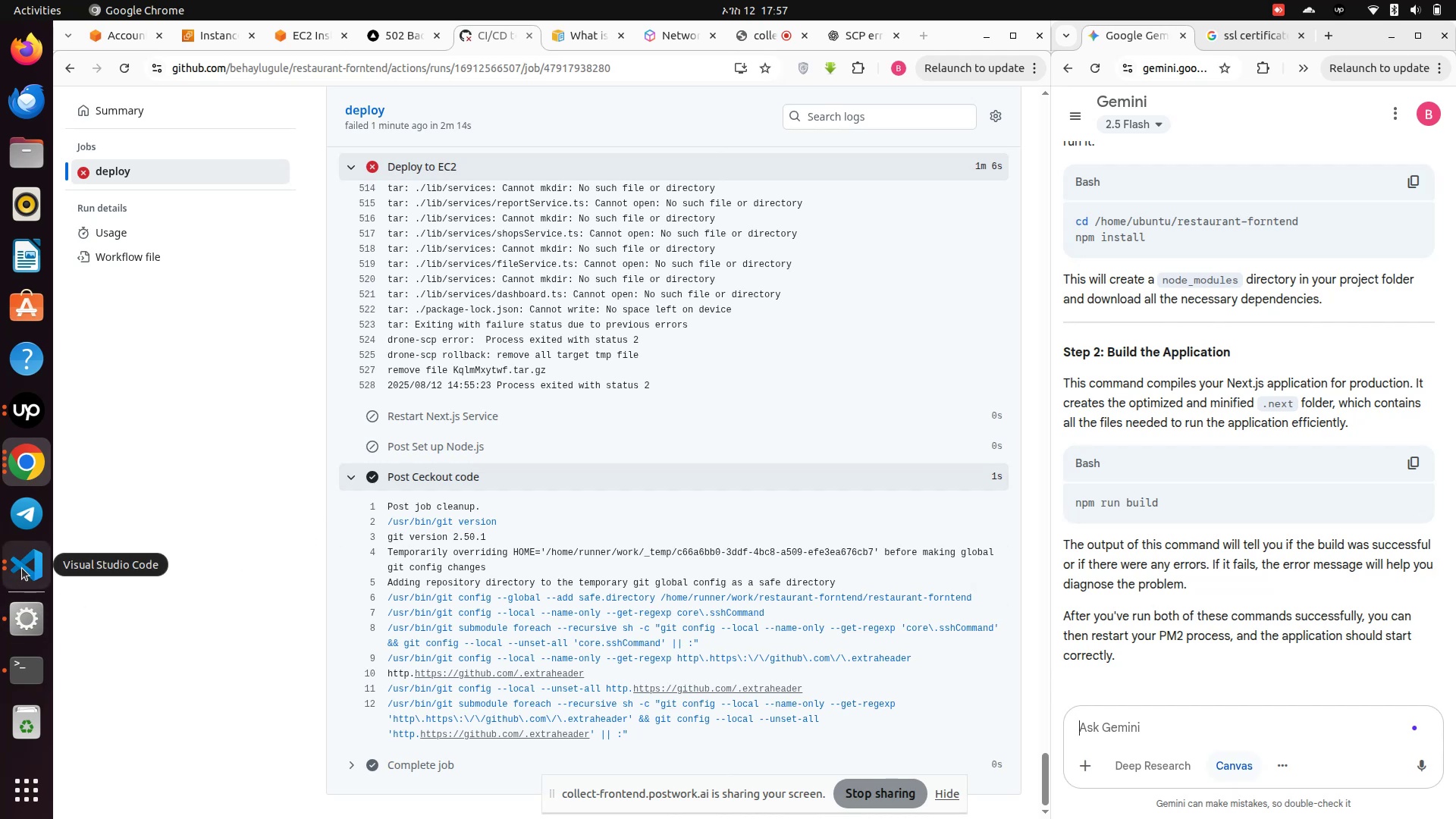 
wait(9.38)
 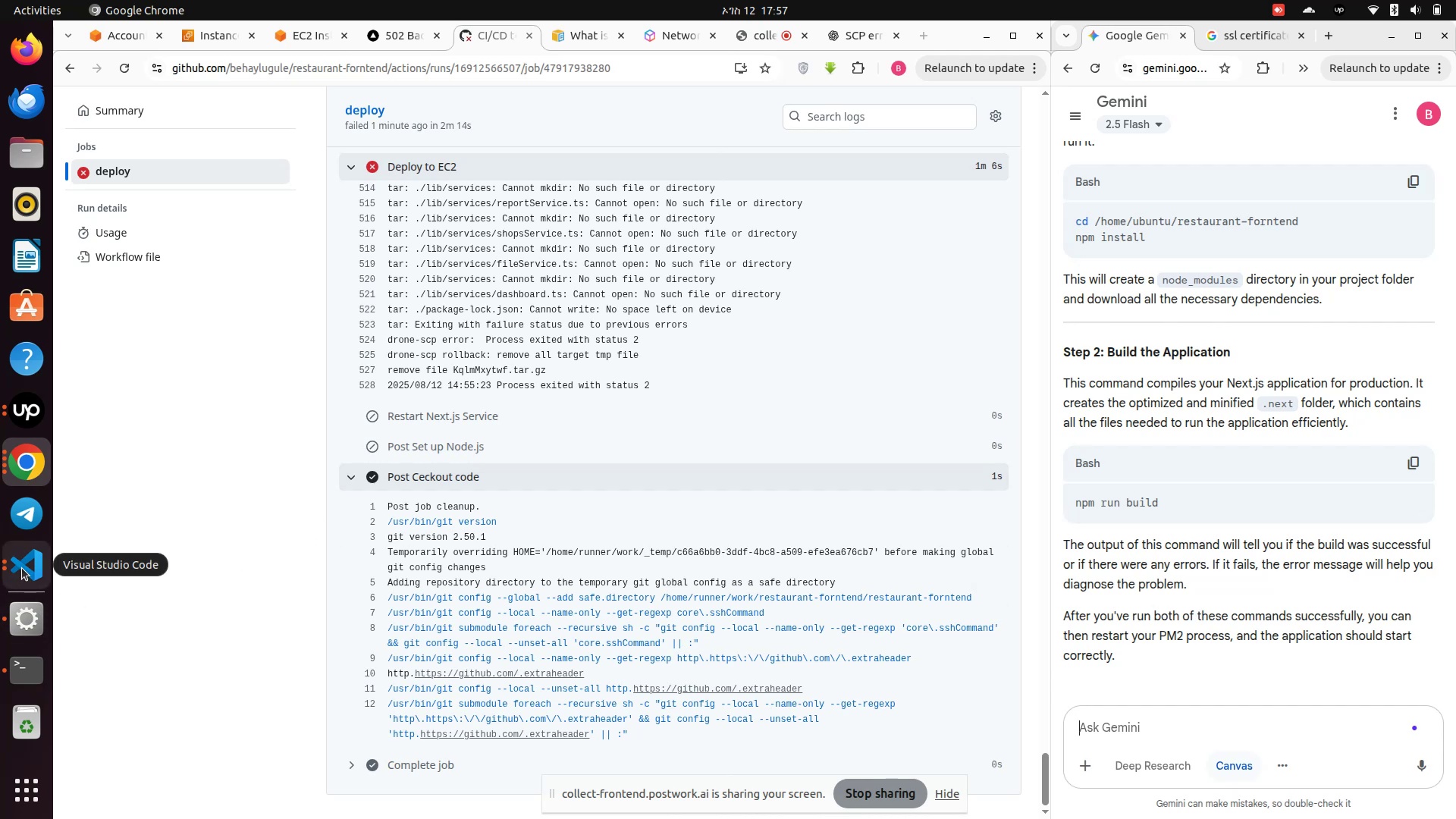 
left_click([22, 568])
 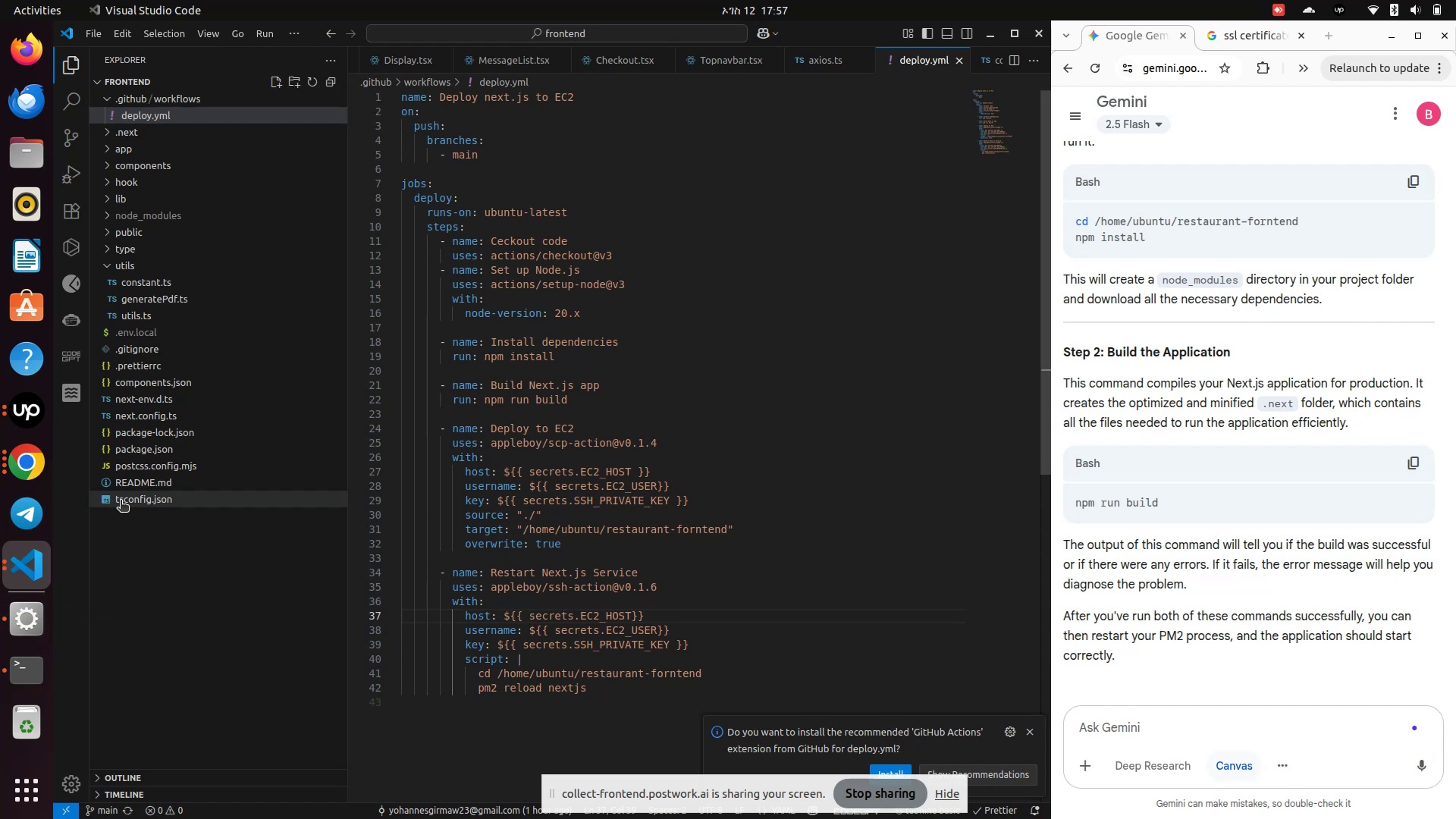 
wait(6.17)
 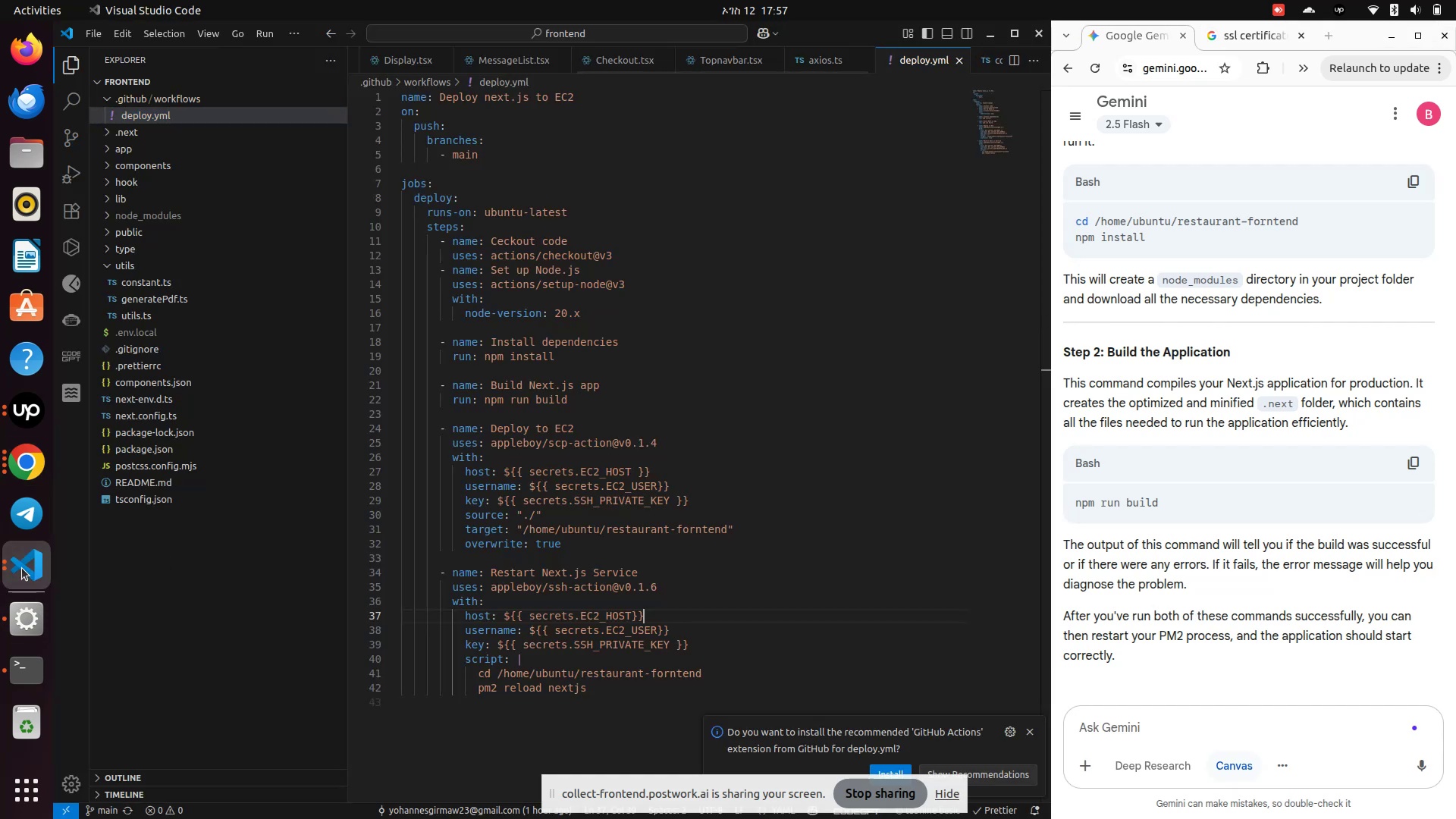 
left_click([23, 459])
 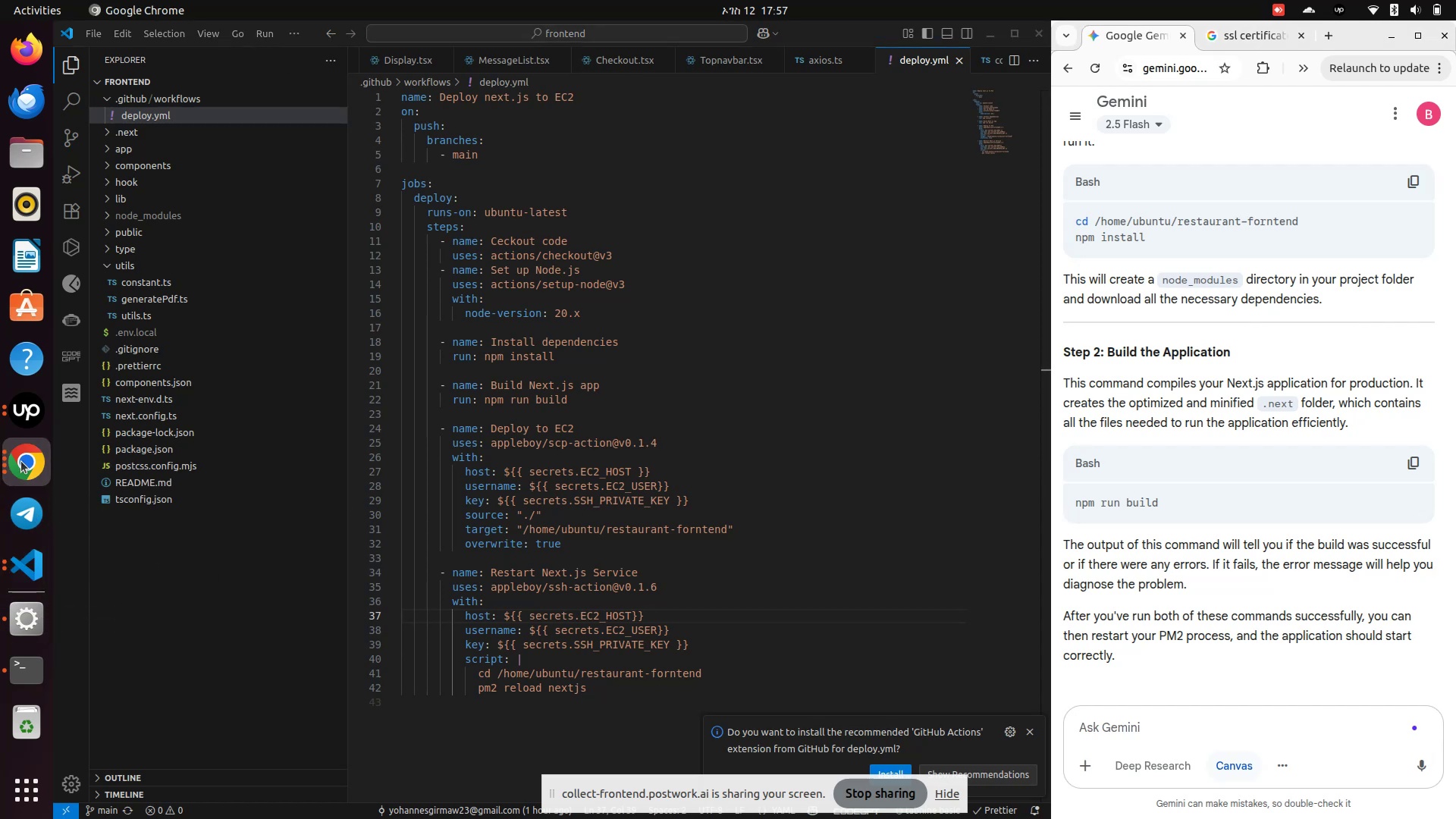 
left_click([20, 465])
 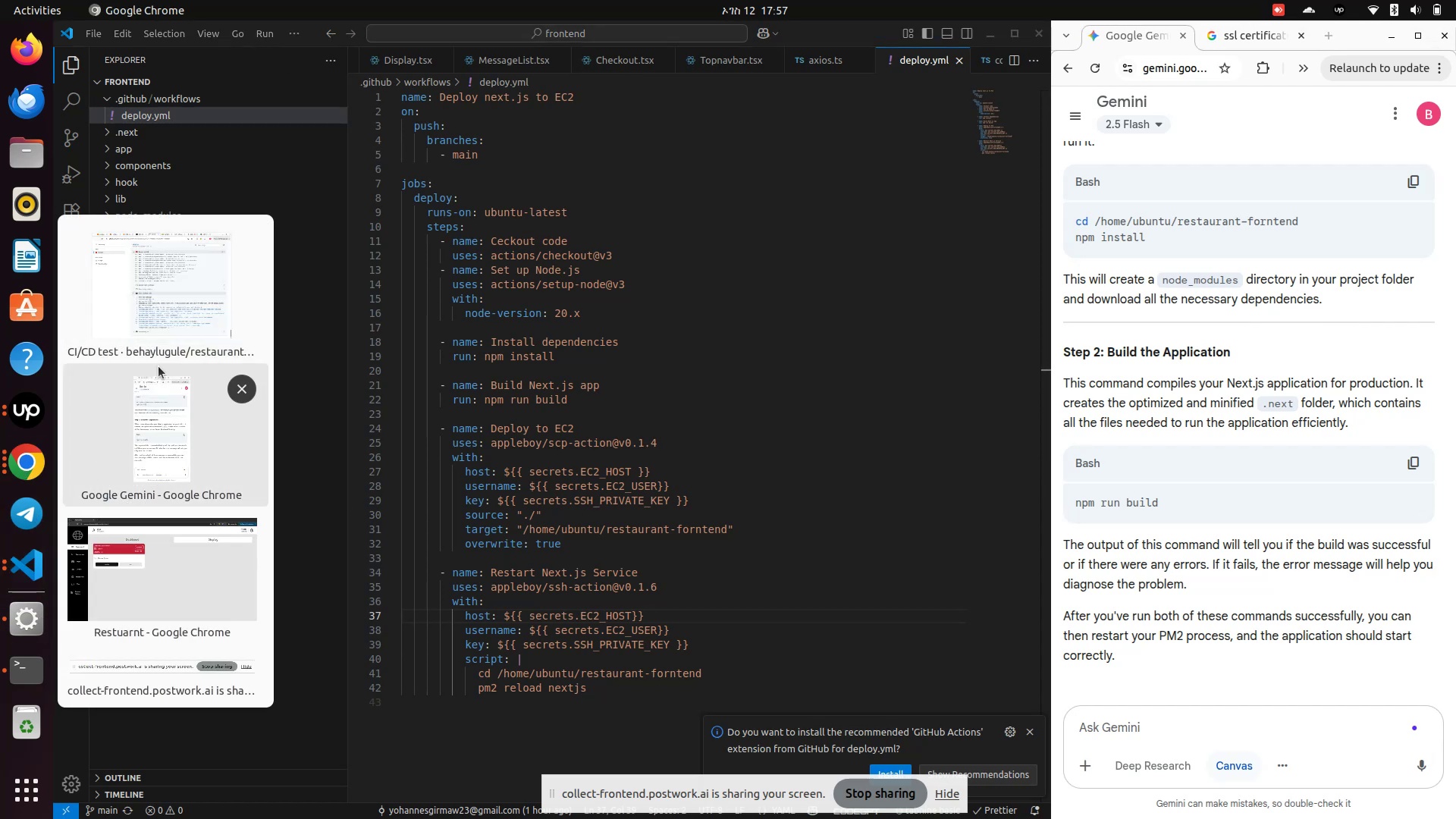 
left_click([161, 314])
 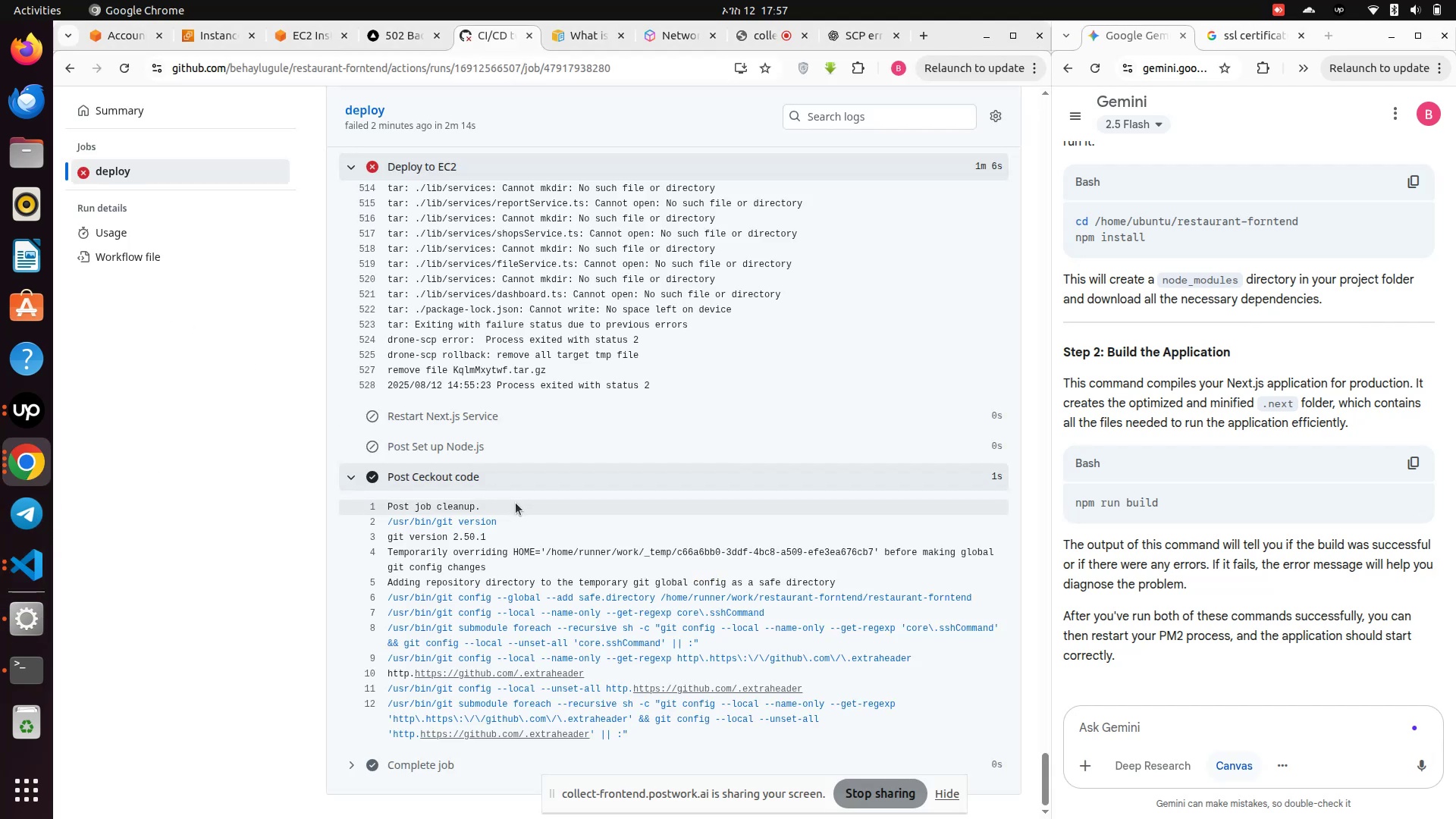 
scroll: coordinate [516, 504], scroll_direction: up, amount: 6.0
 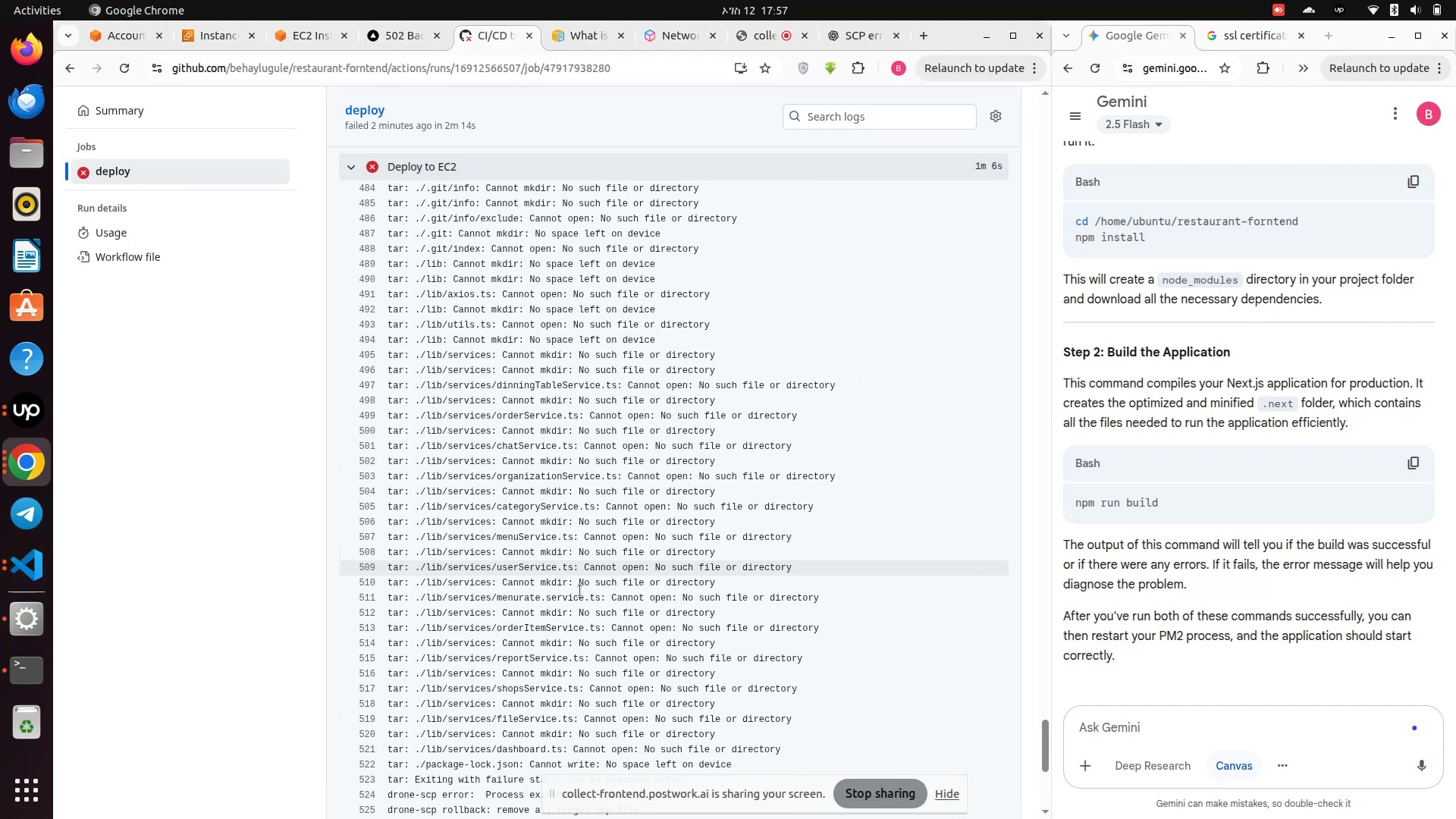 
scroll: coordinate [623, 632], scroll_direction: down, amount: 6.0
 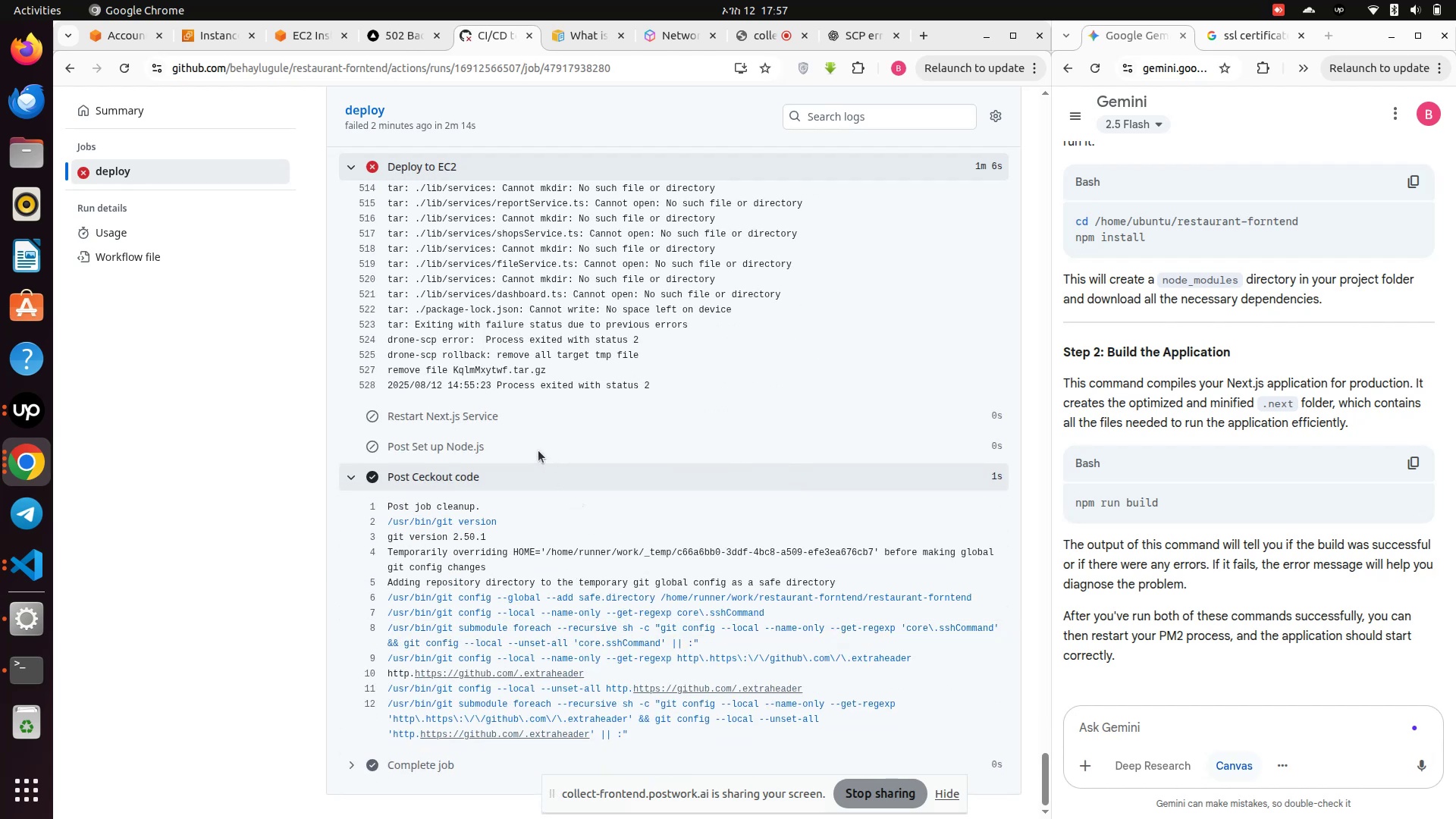 
left_click_drag(start_coordinate=[521, 400], to_coordinate=[314, 220])
 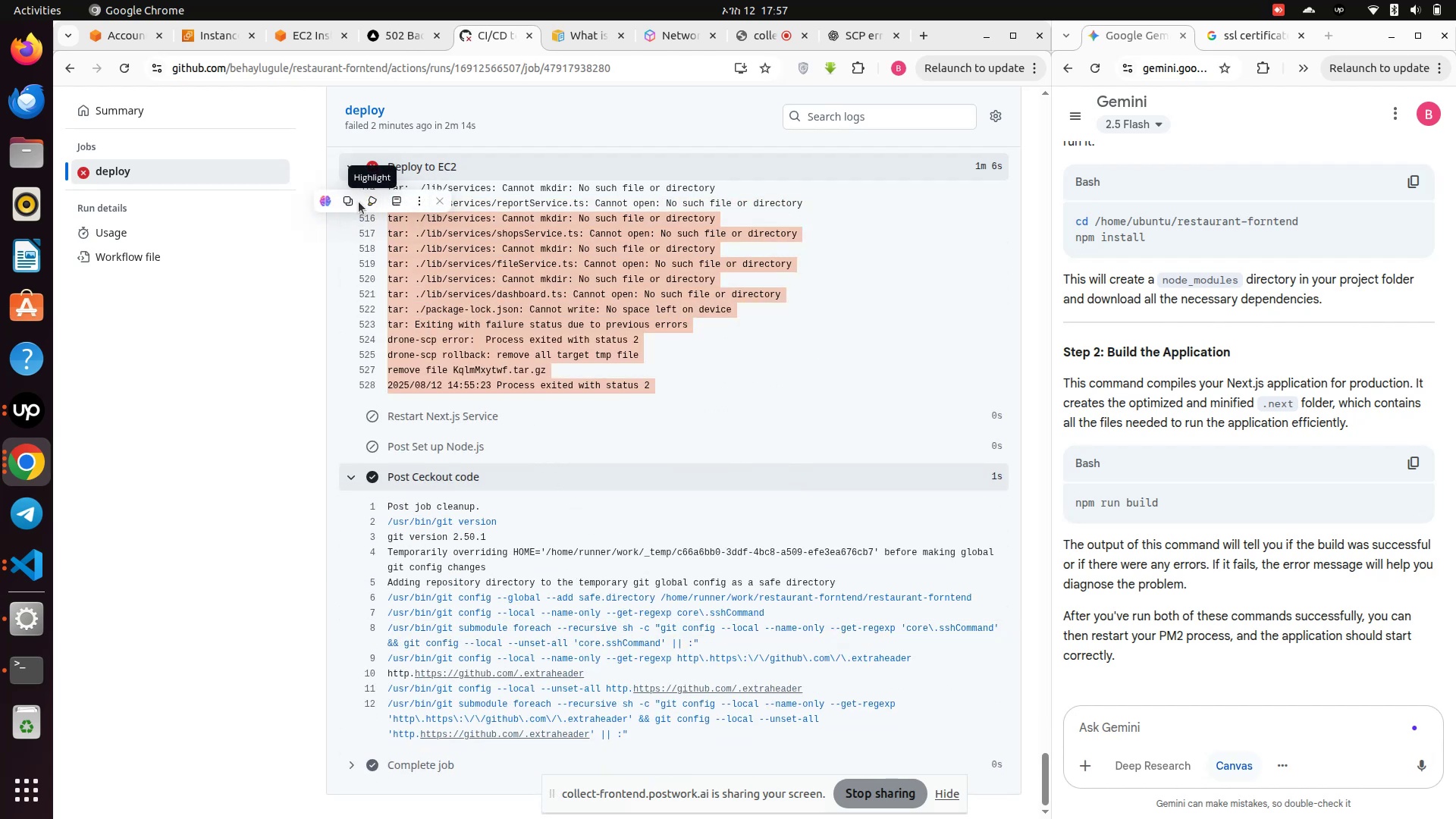 
left_click([349, 197])
 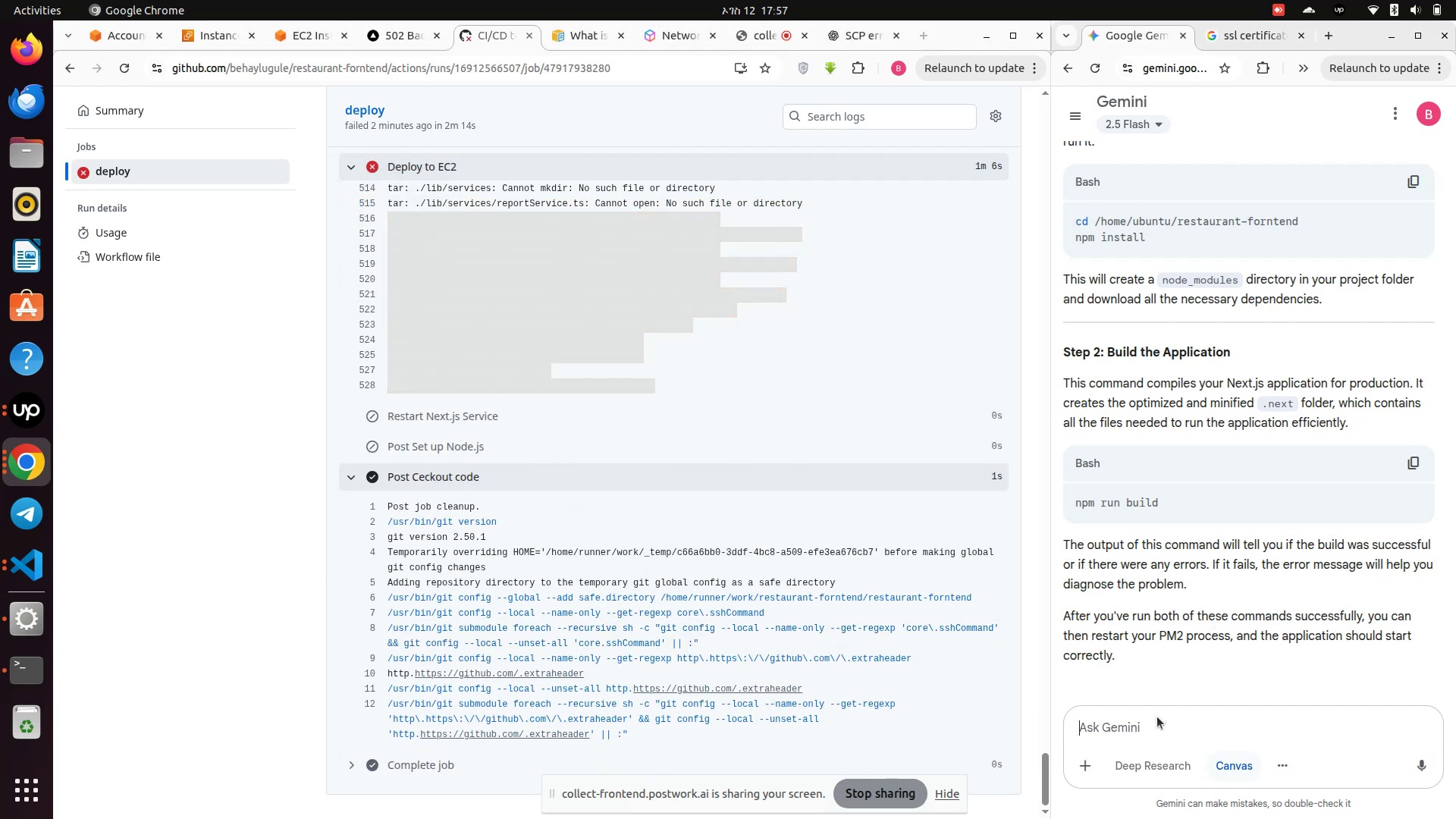 
key(Control+V)
 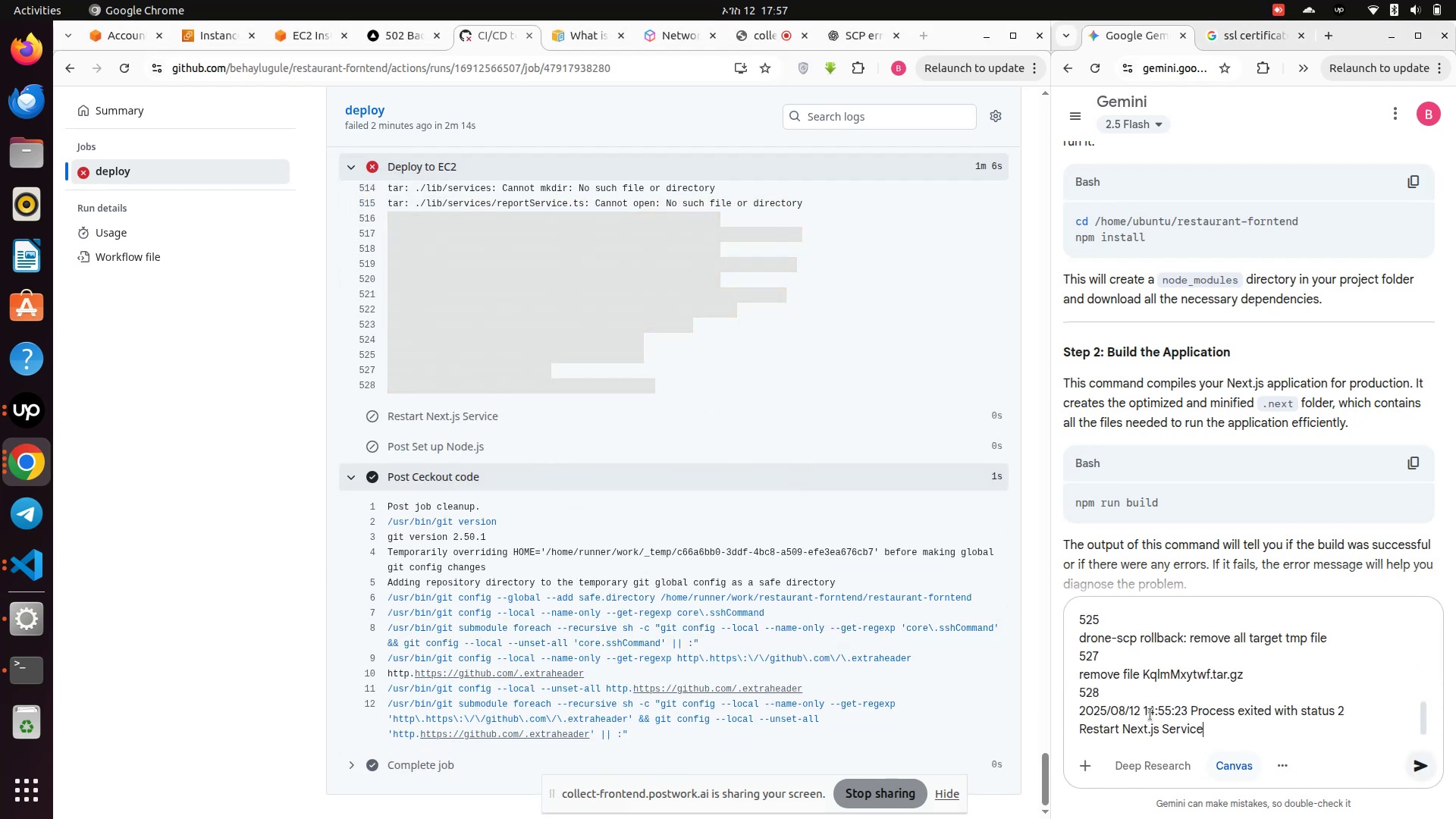 
key(Enter)
 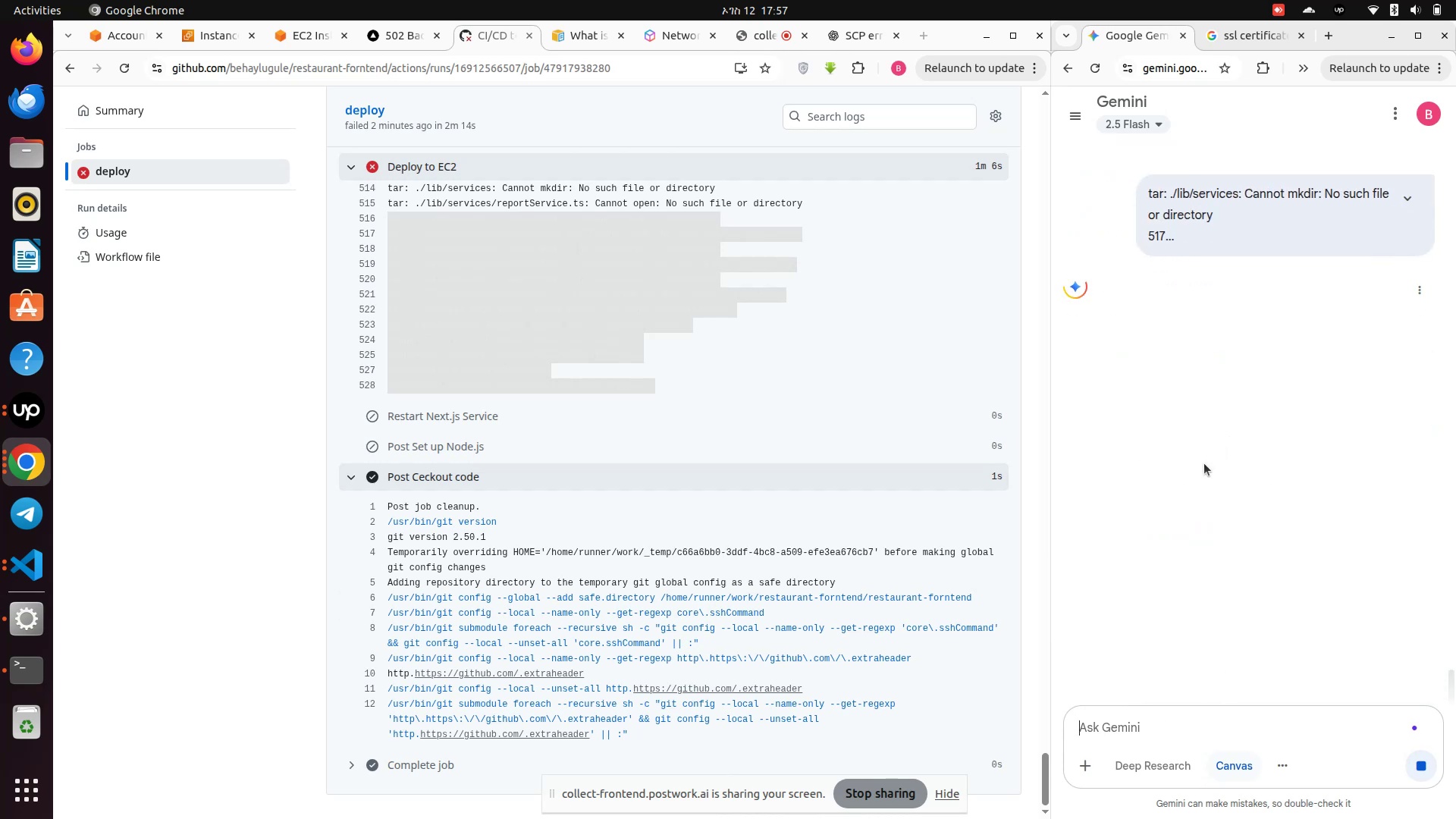 
wait(9.02)
 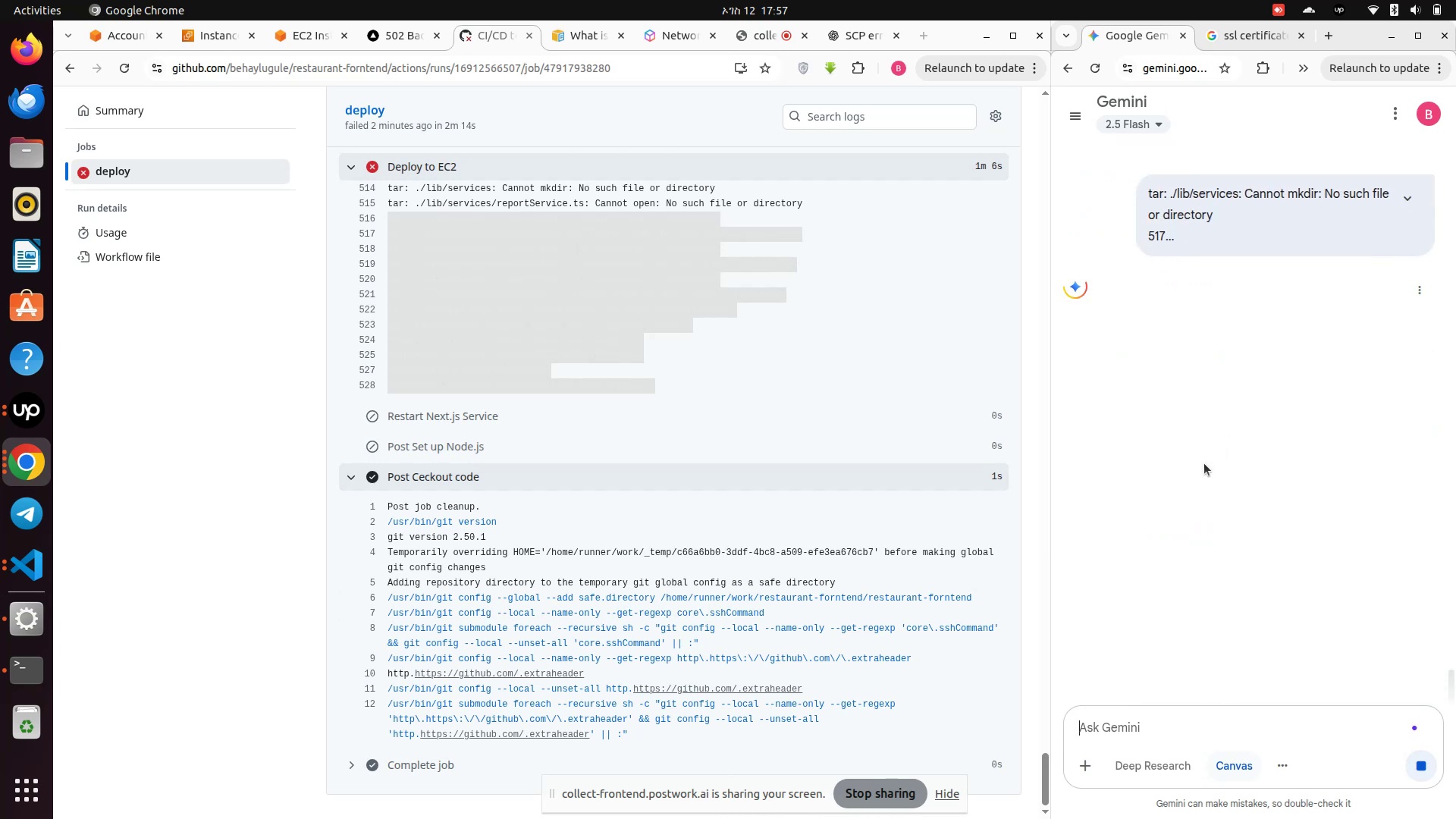 
scroll: coordinate [1216, 567], scroll_direction: down, amount: 4.0
 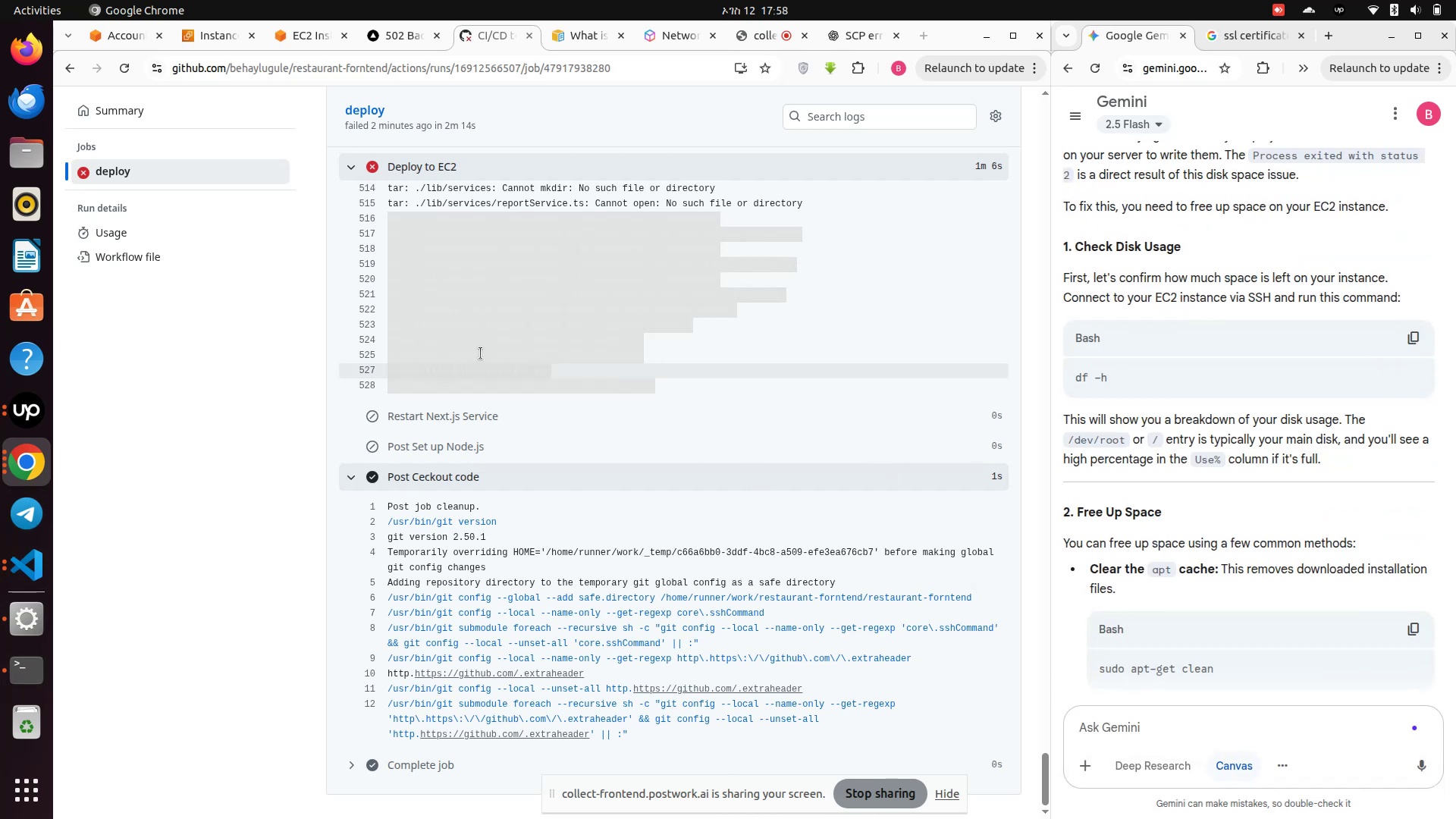 
wait(7.68)
 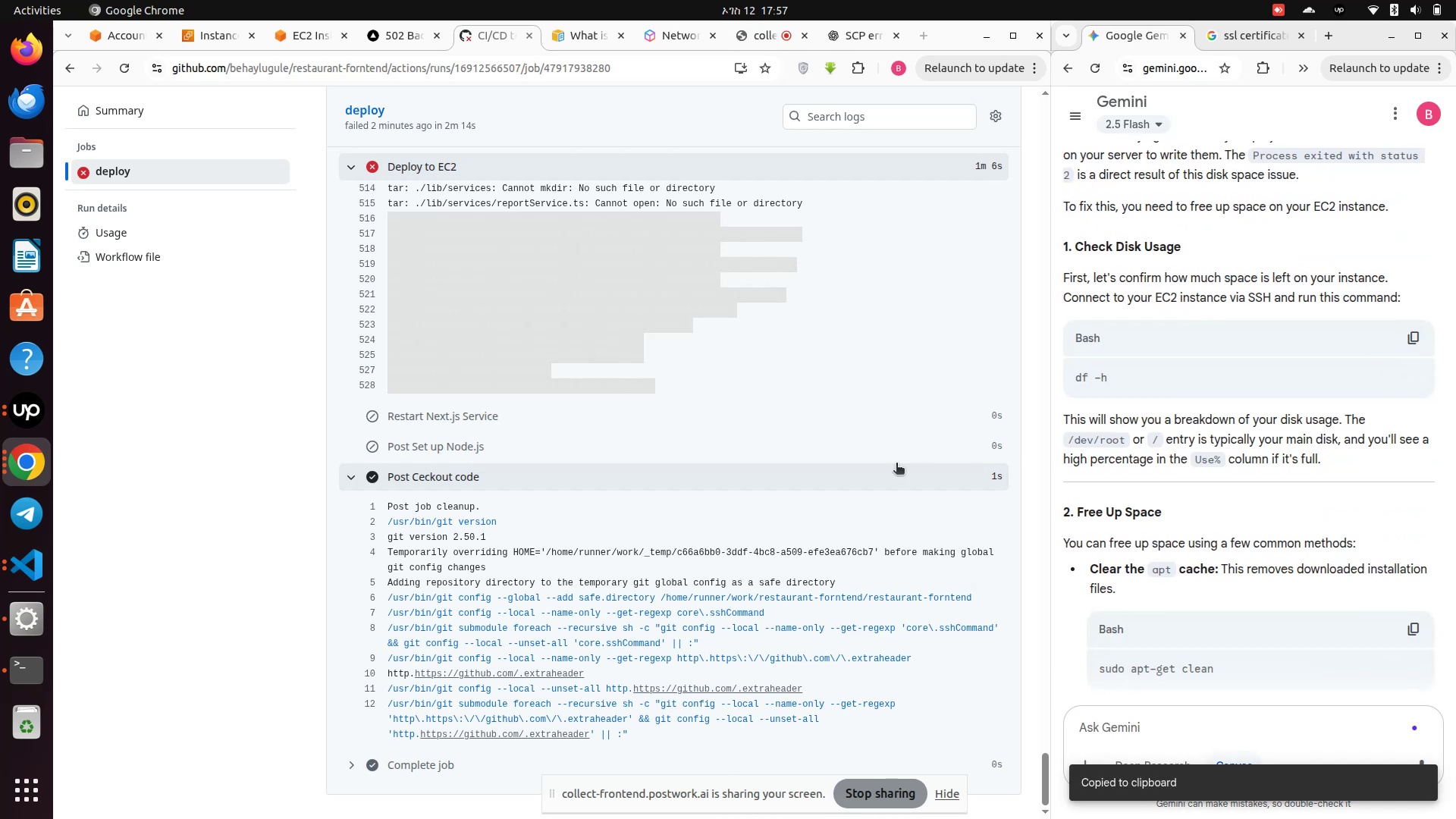 
left_click([318, 39])
 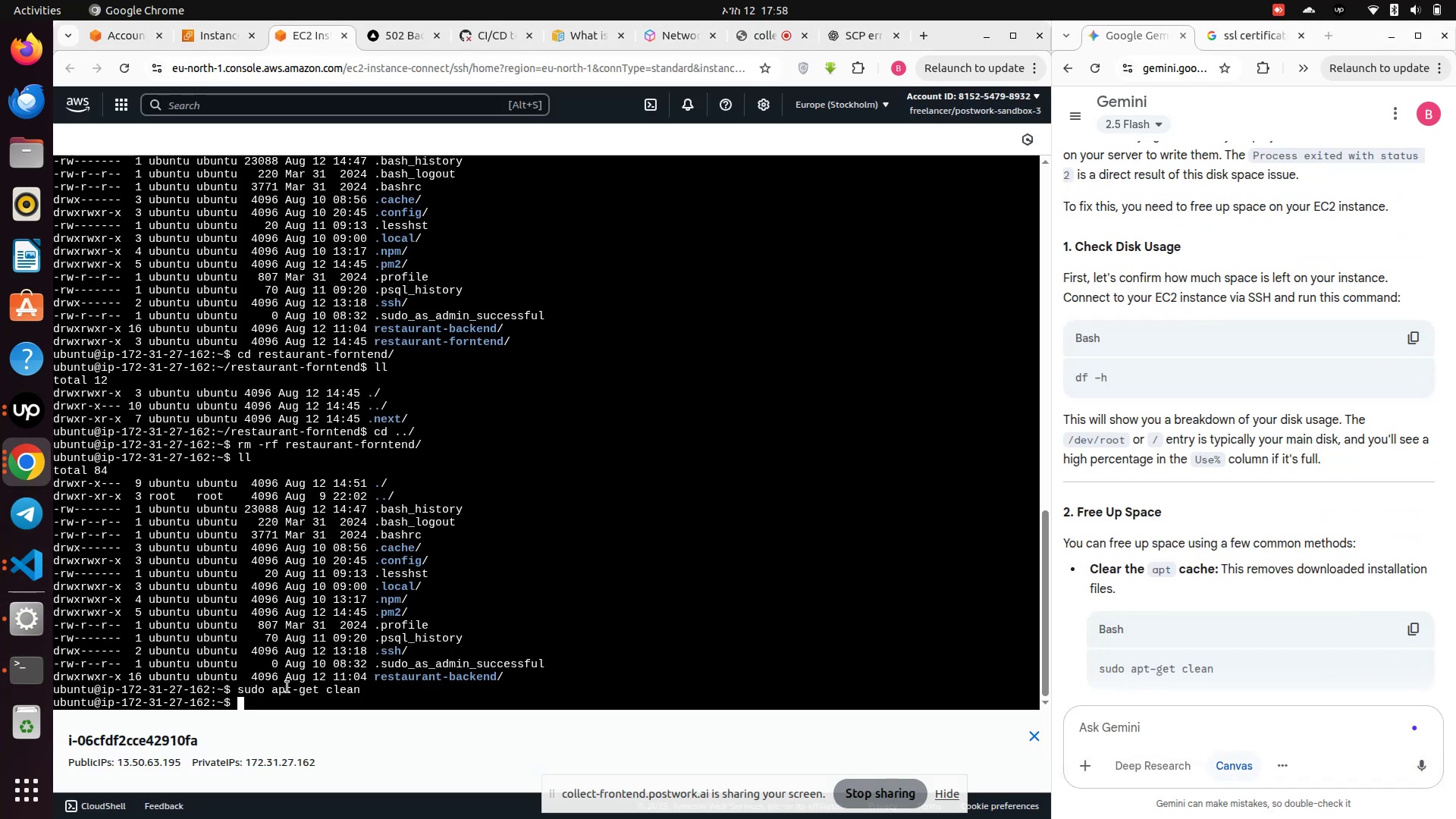 
right_click([287, 701])
 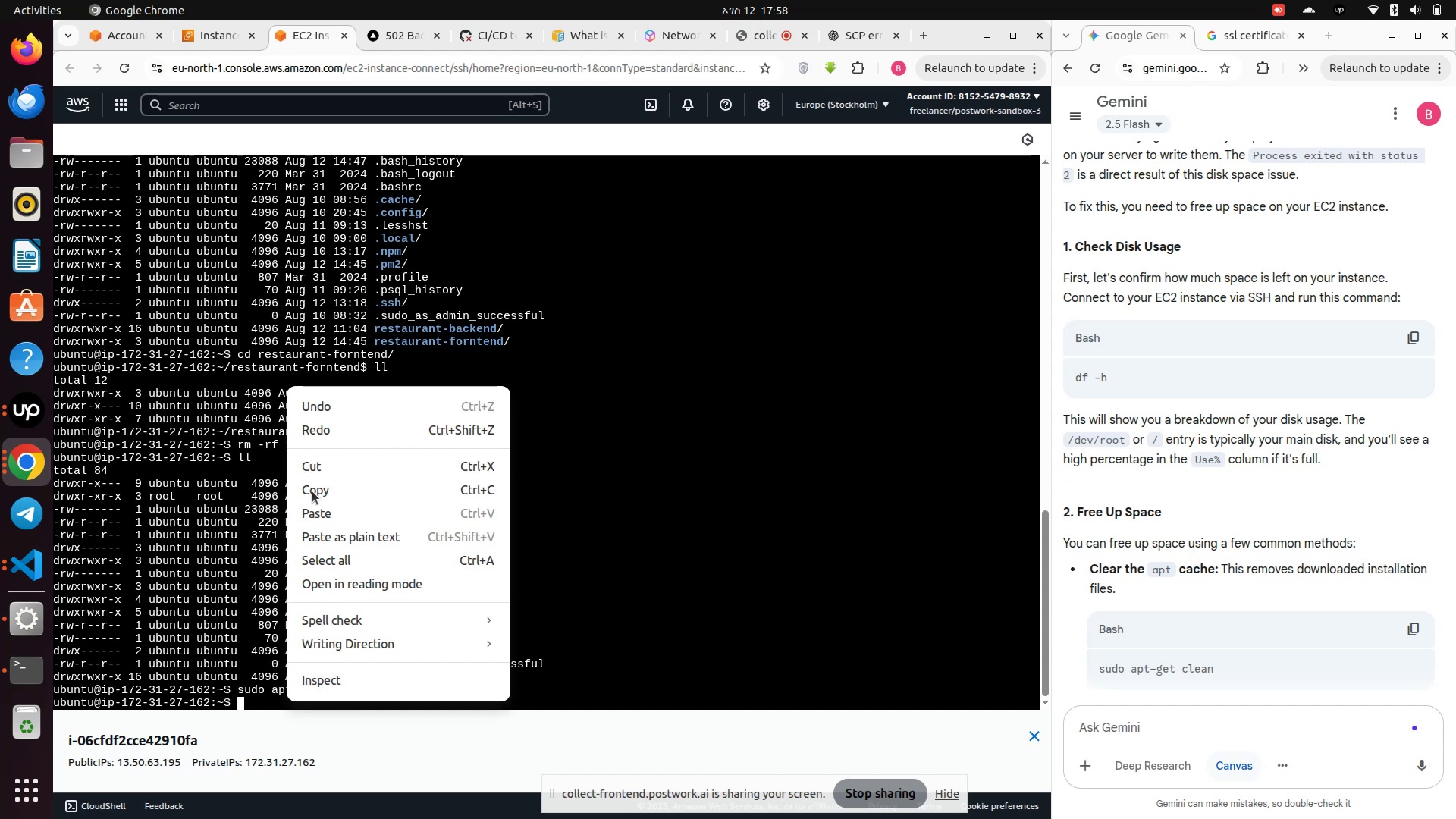 
left_click([319, 503])
 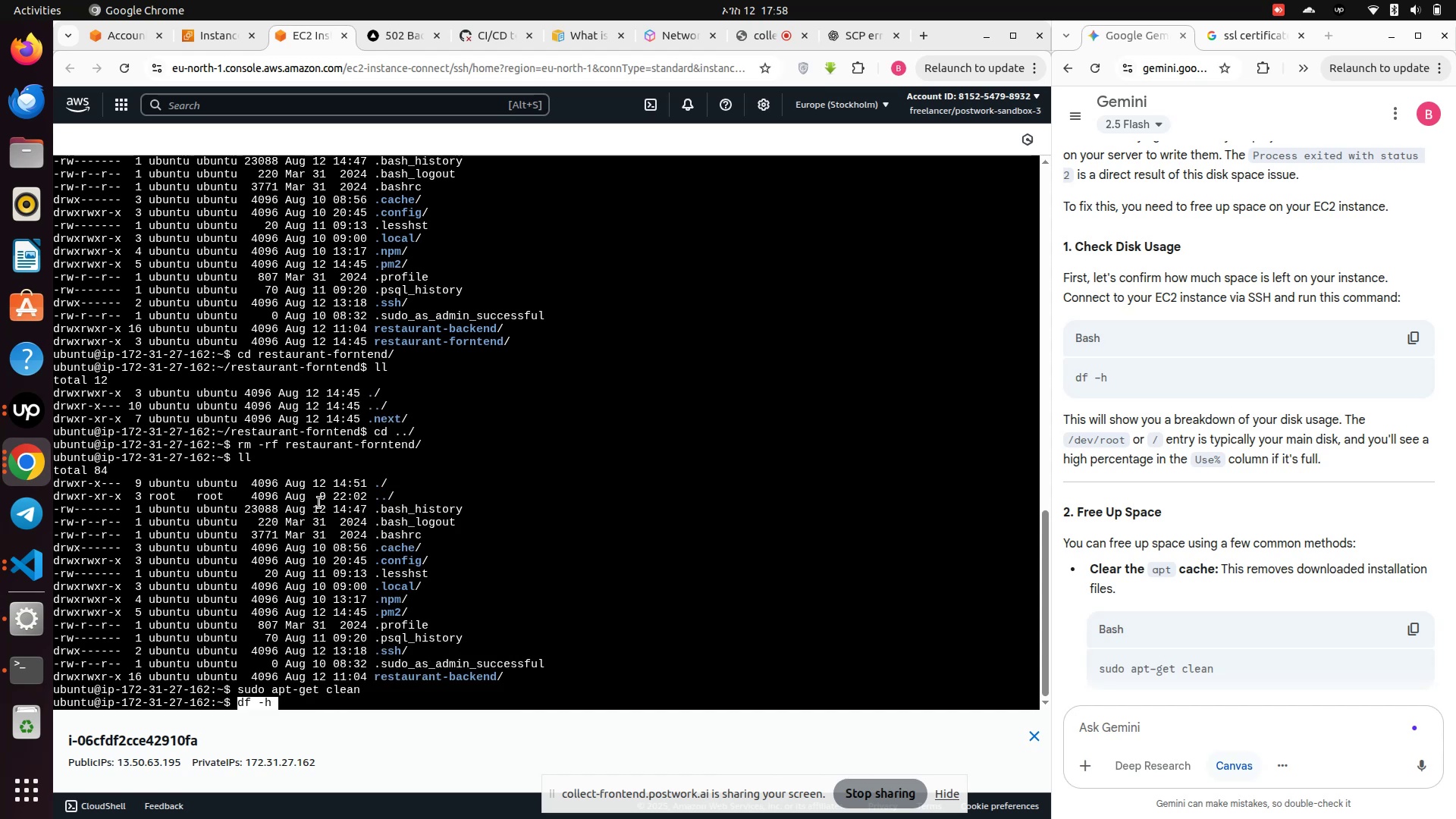 
key(Enter)
 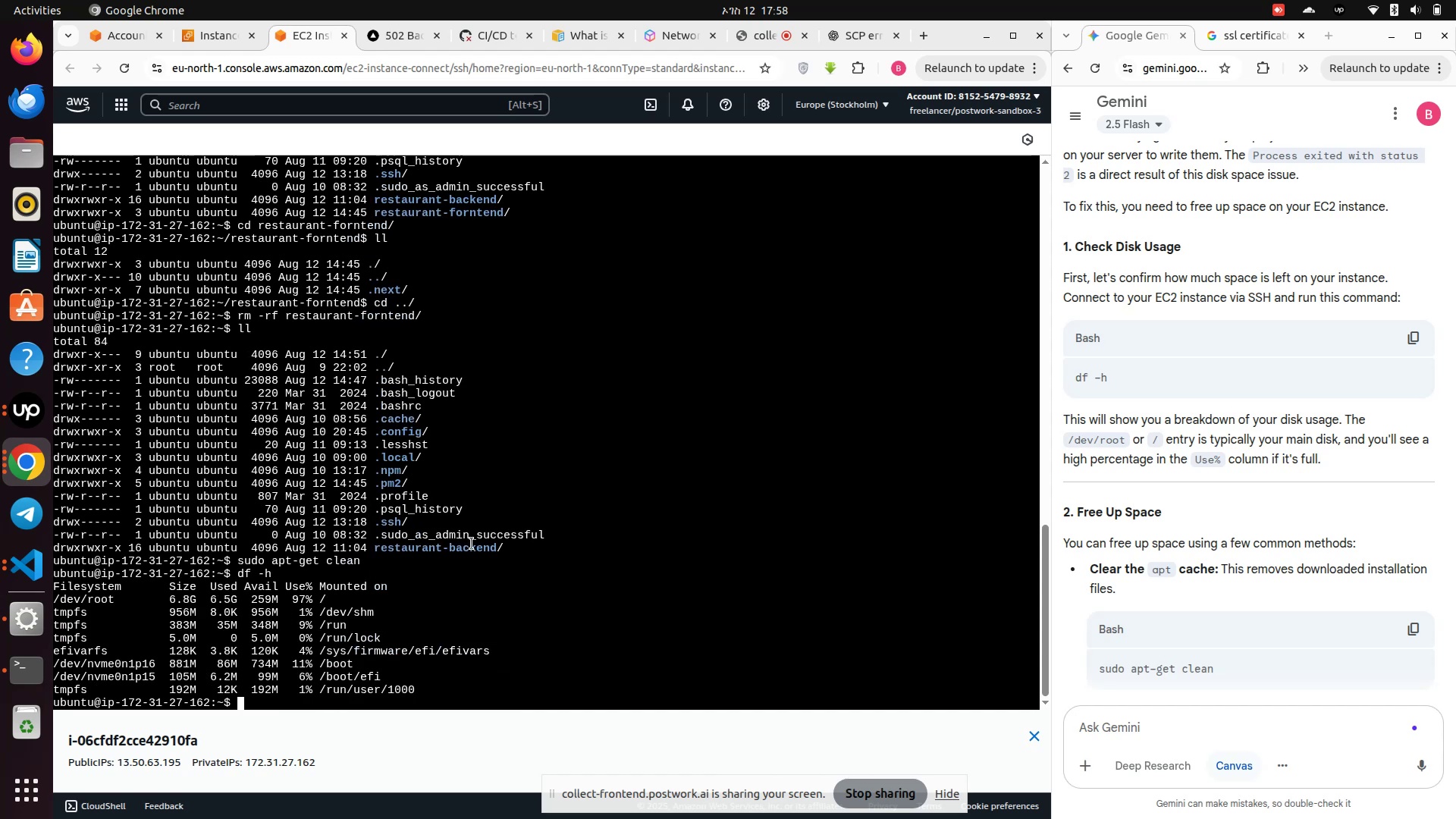 
scroll: coordinate [1453, 626], scroll_direction: down, amount: 1.0
 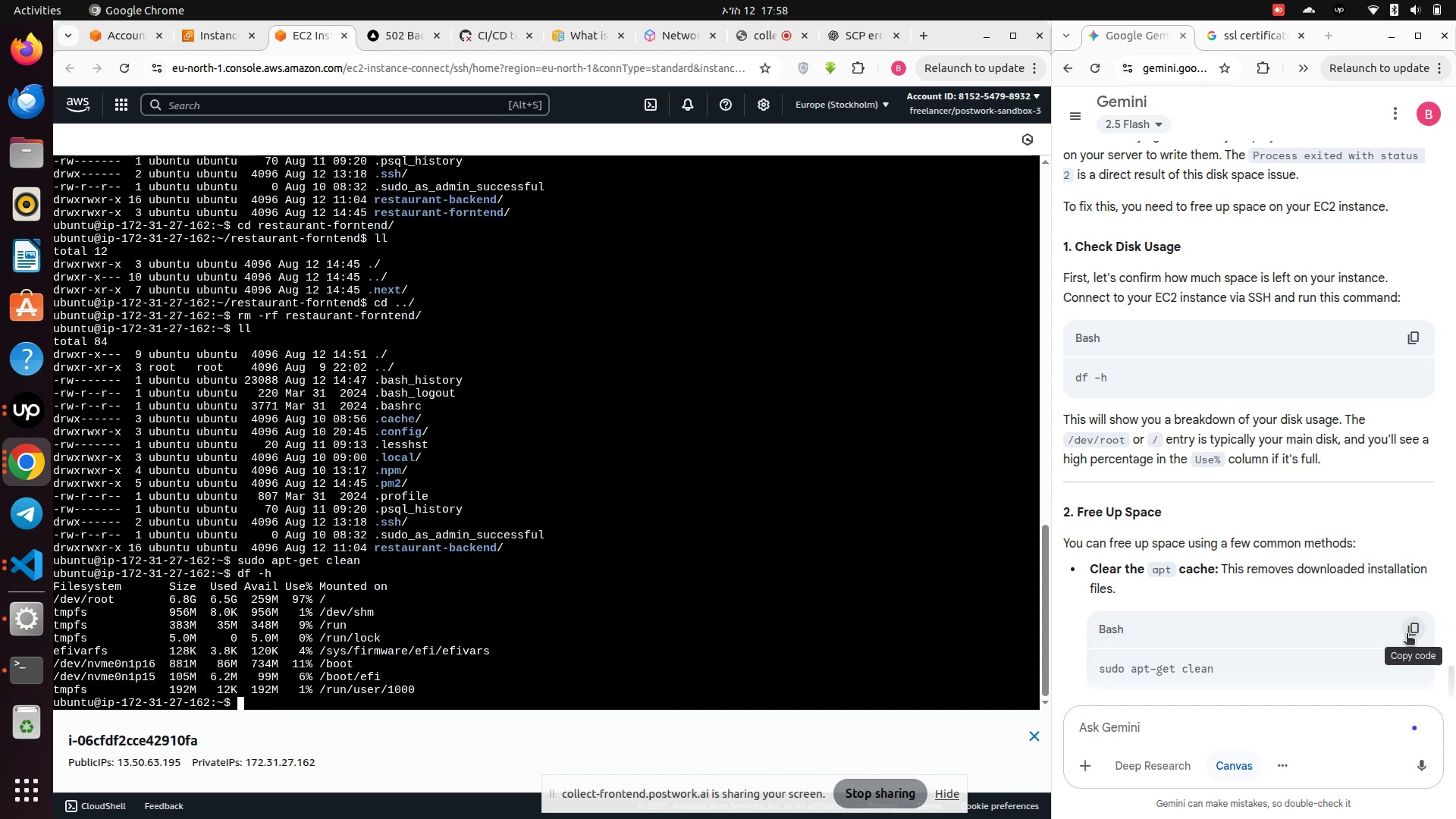 
left_click([1414, 631])
 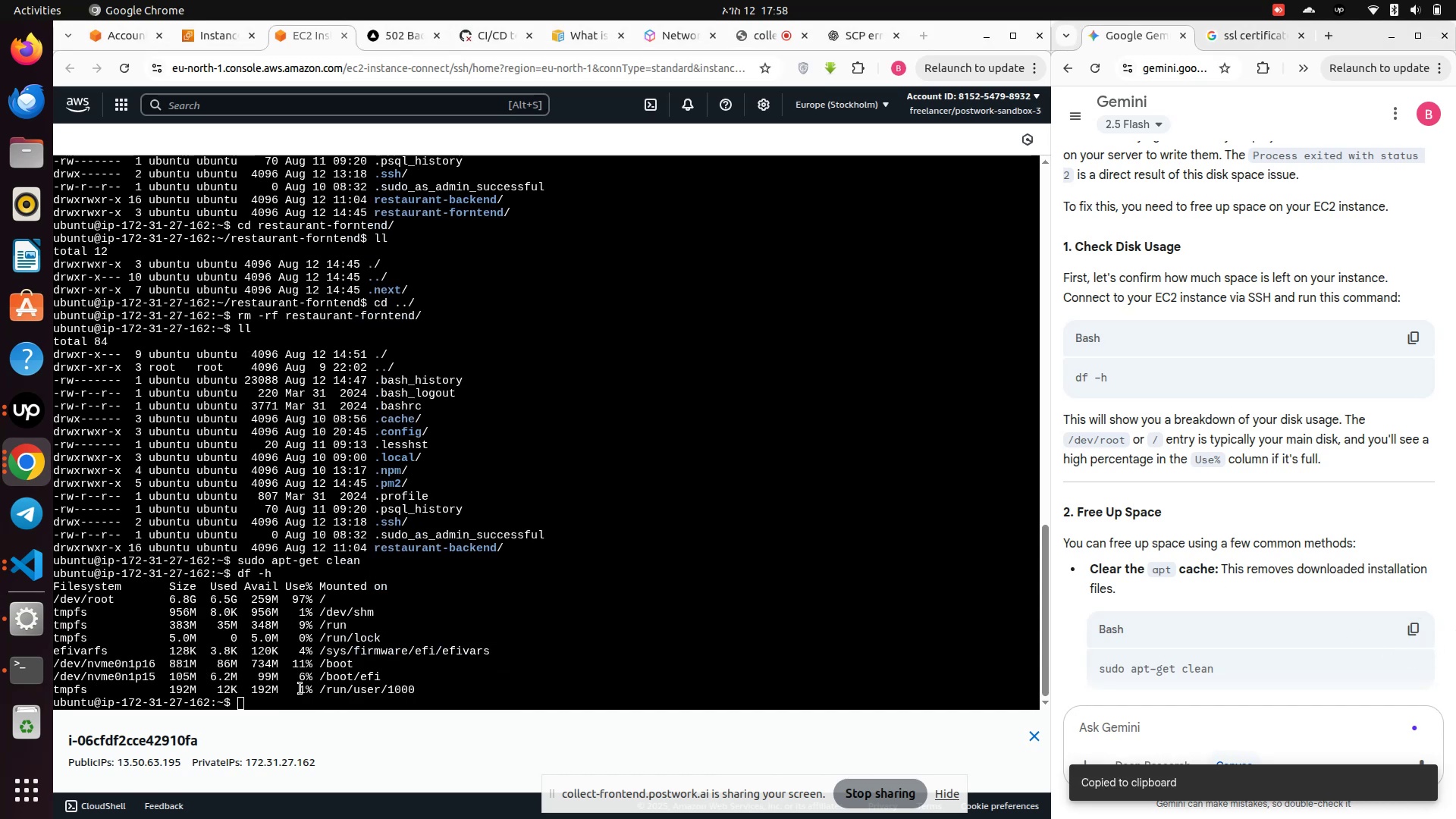 
right_click([300, 689])
 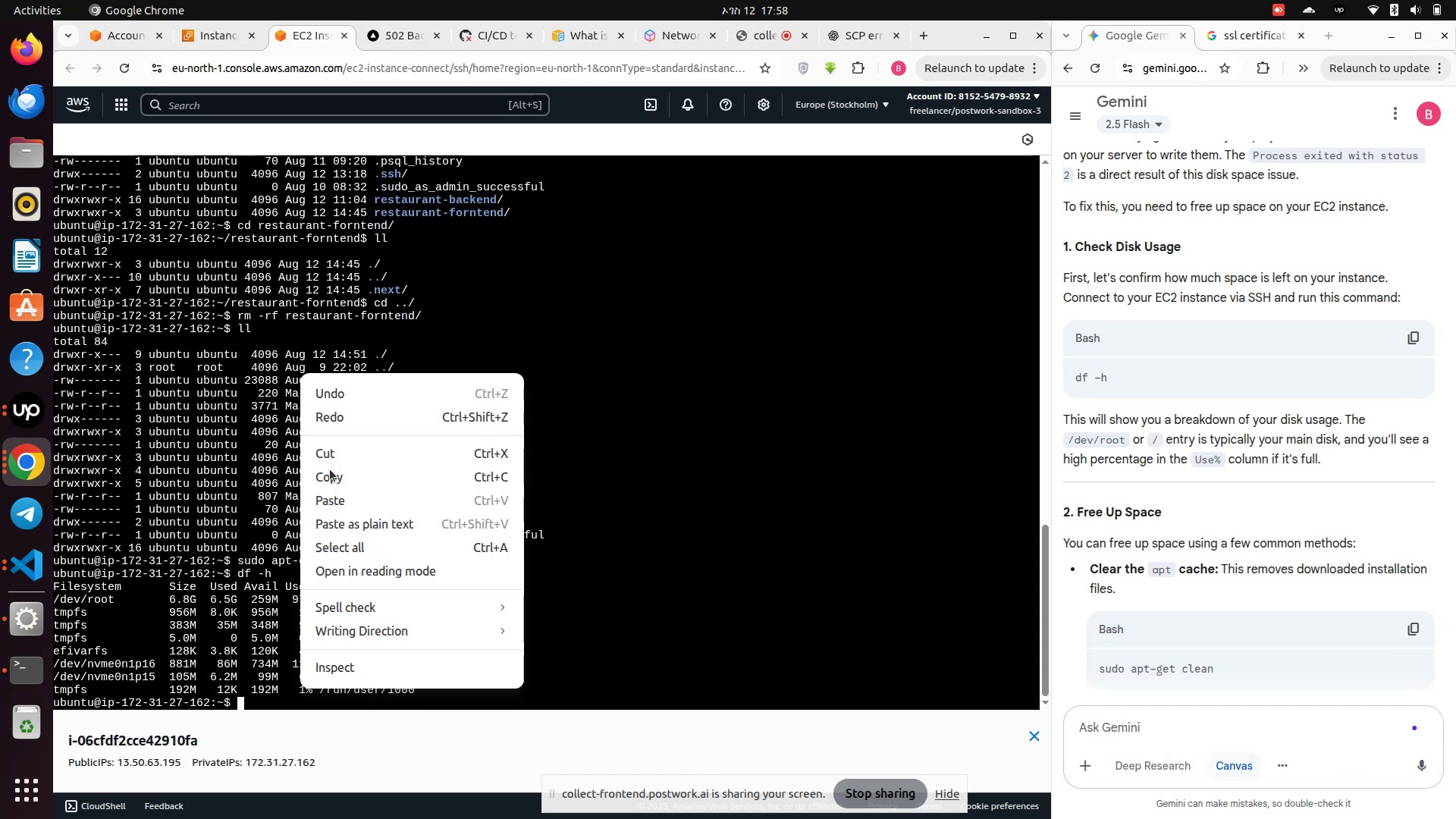 
left_click([332, 500])
 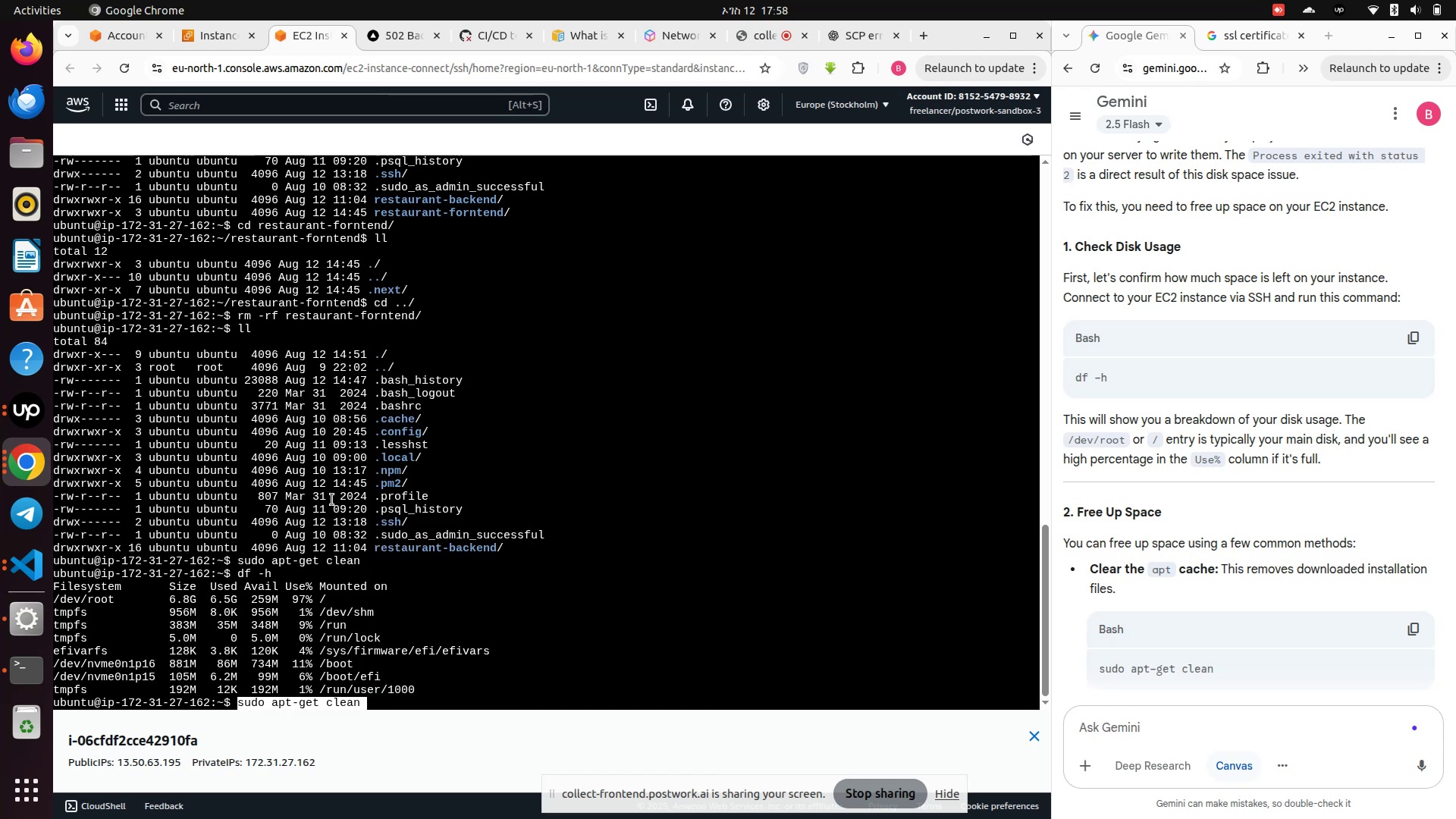 
key(Enter)
 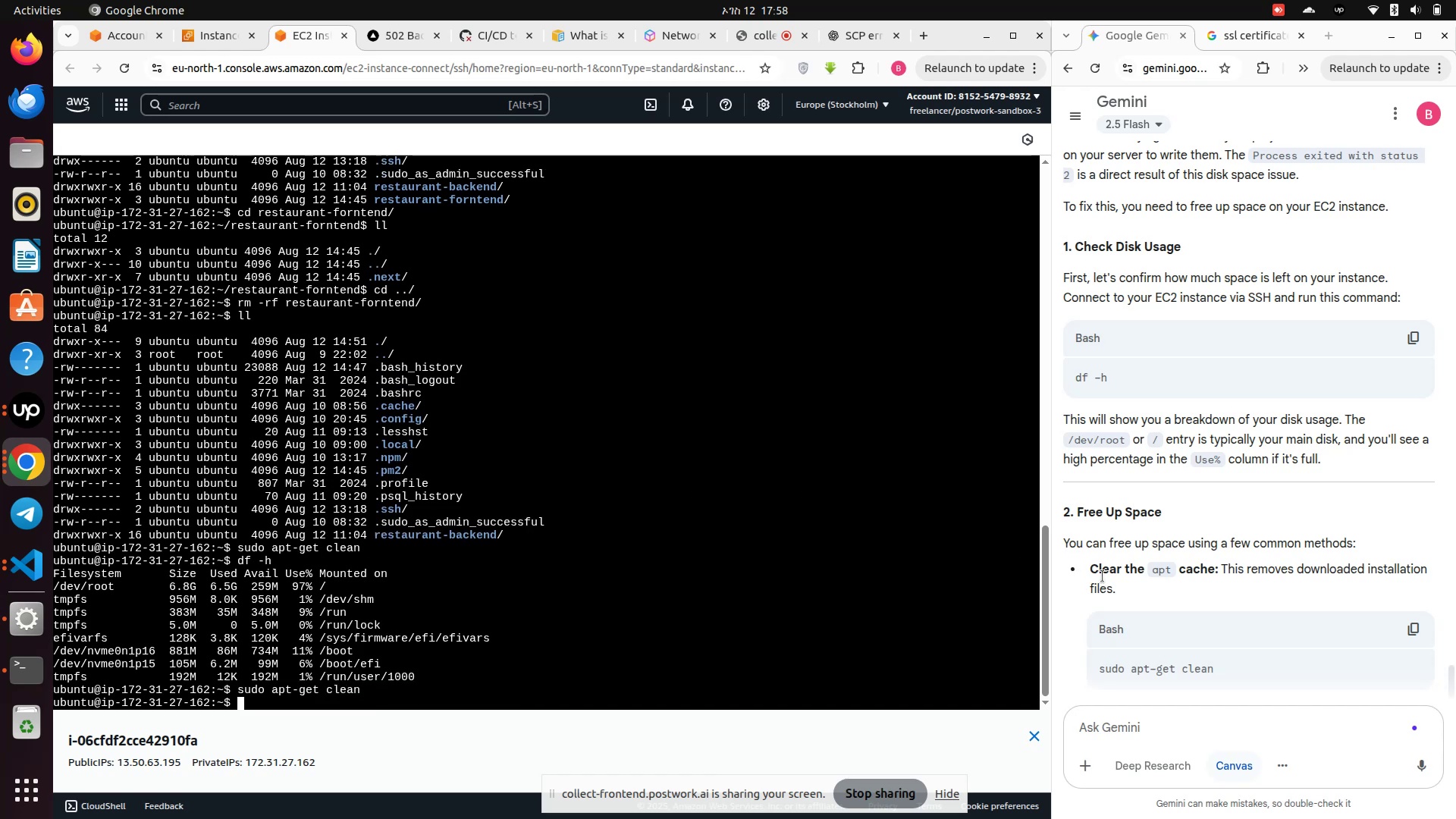 
scroll: coordinate [1141, 587], scroll_direction: down, amount: 2.0
 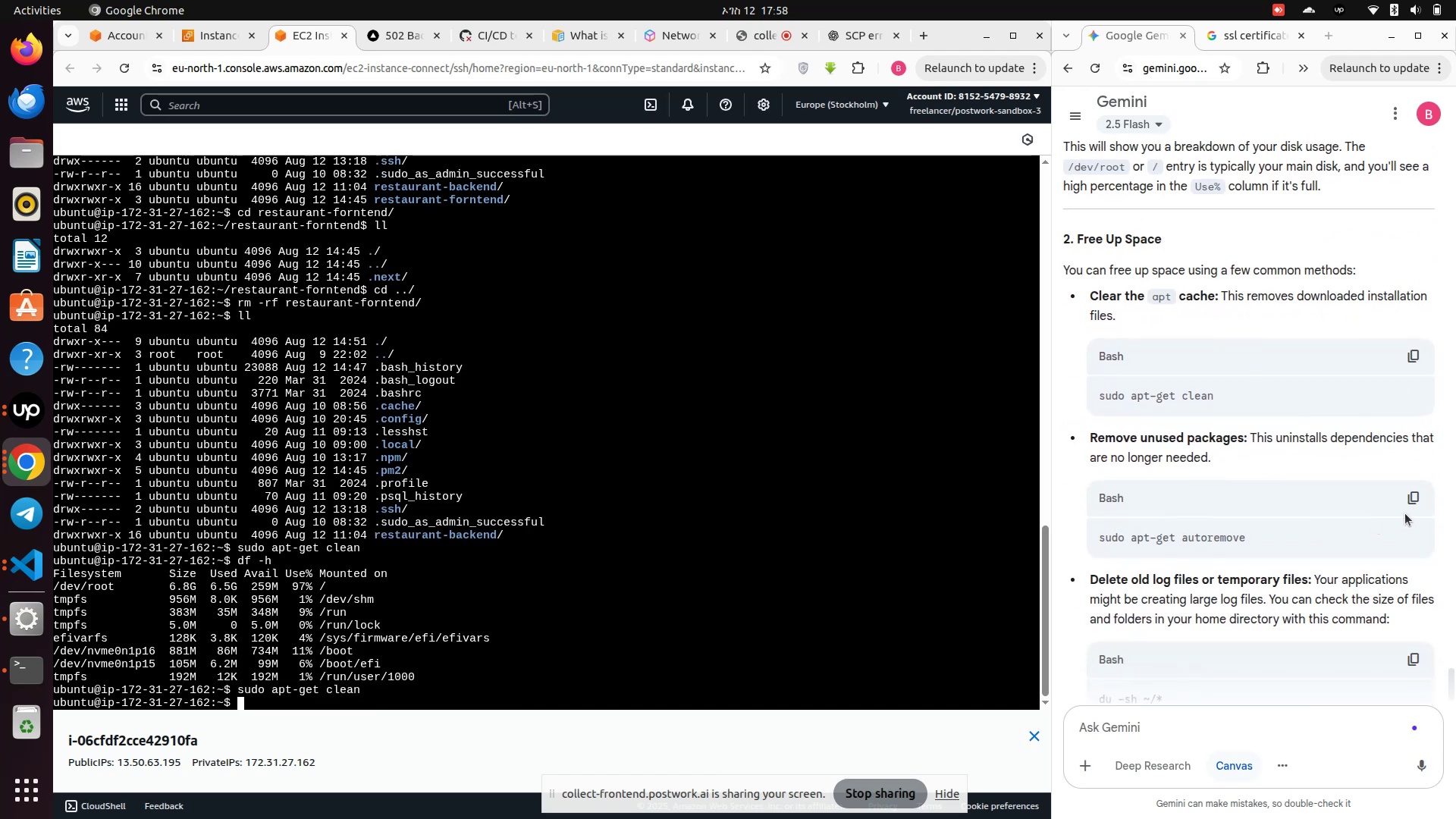 
left_click([1411, 504])
 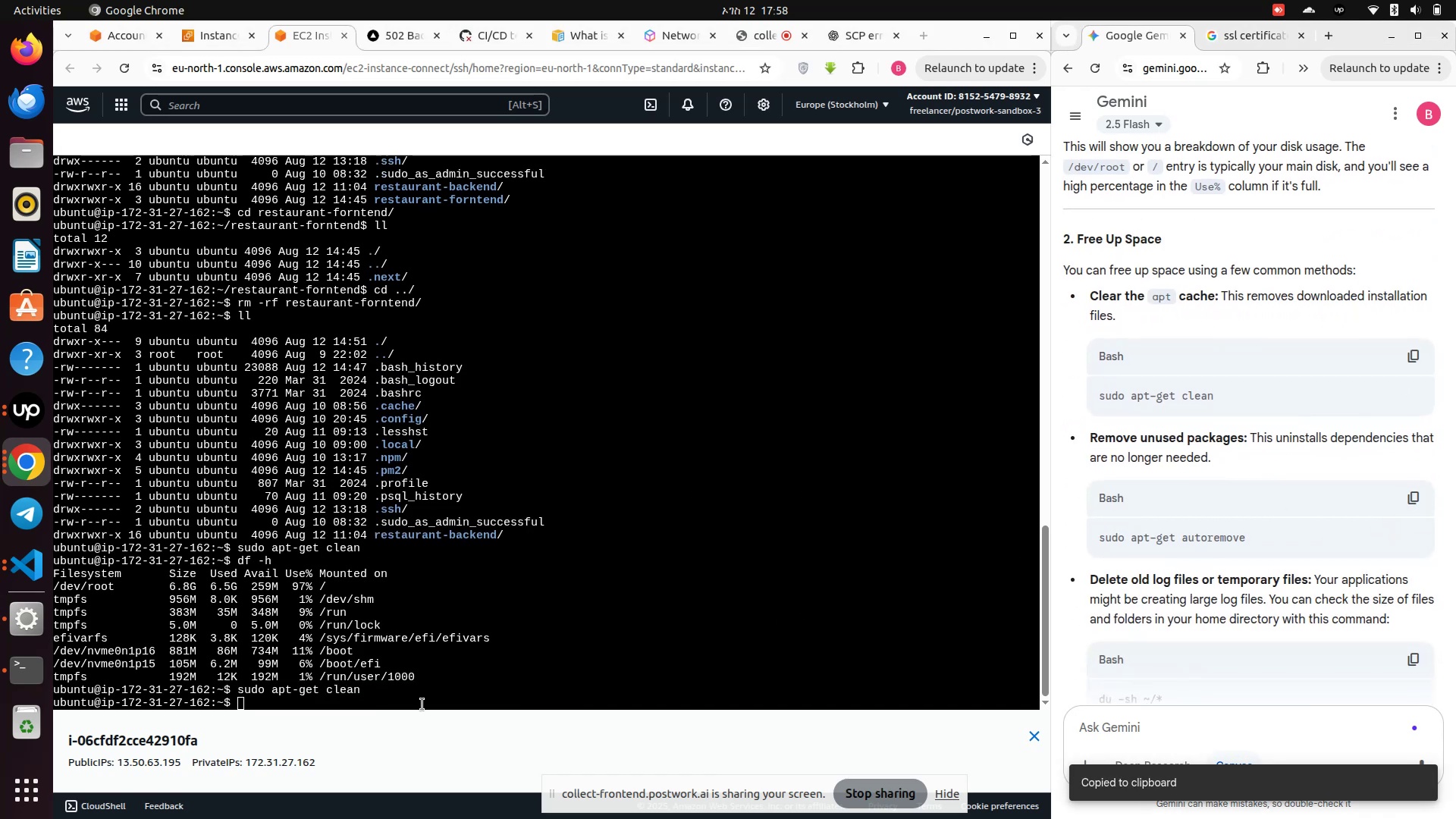 
left_click([362, 694])
 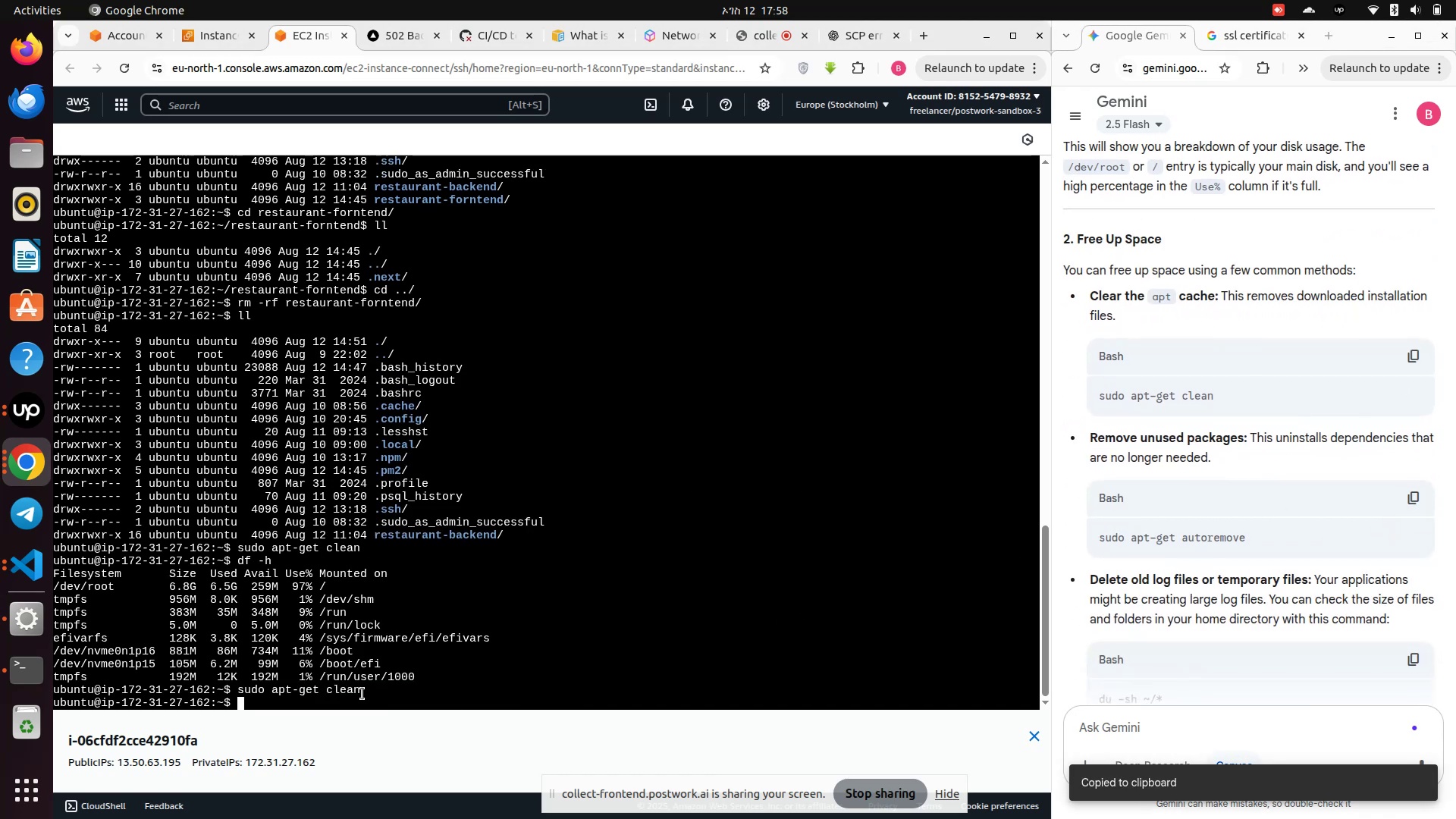 
right_click([362, 694])
 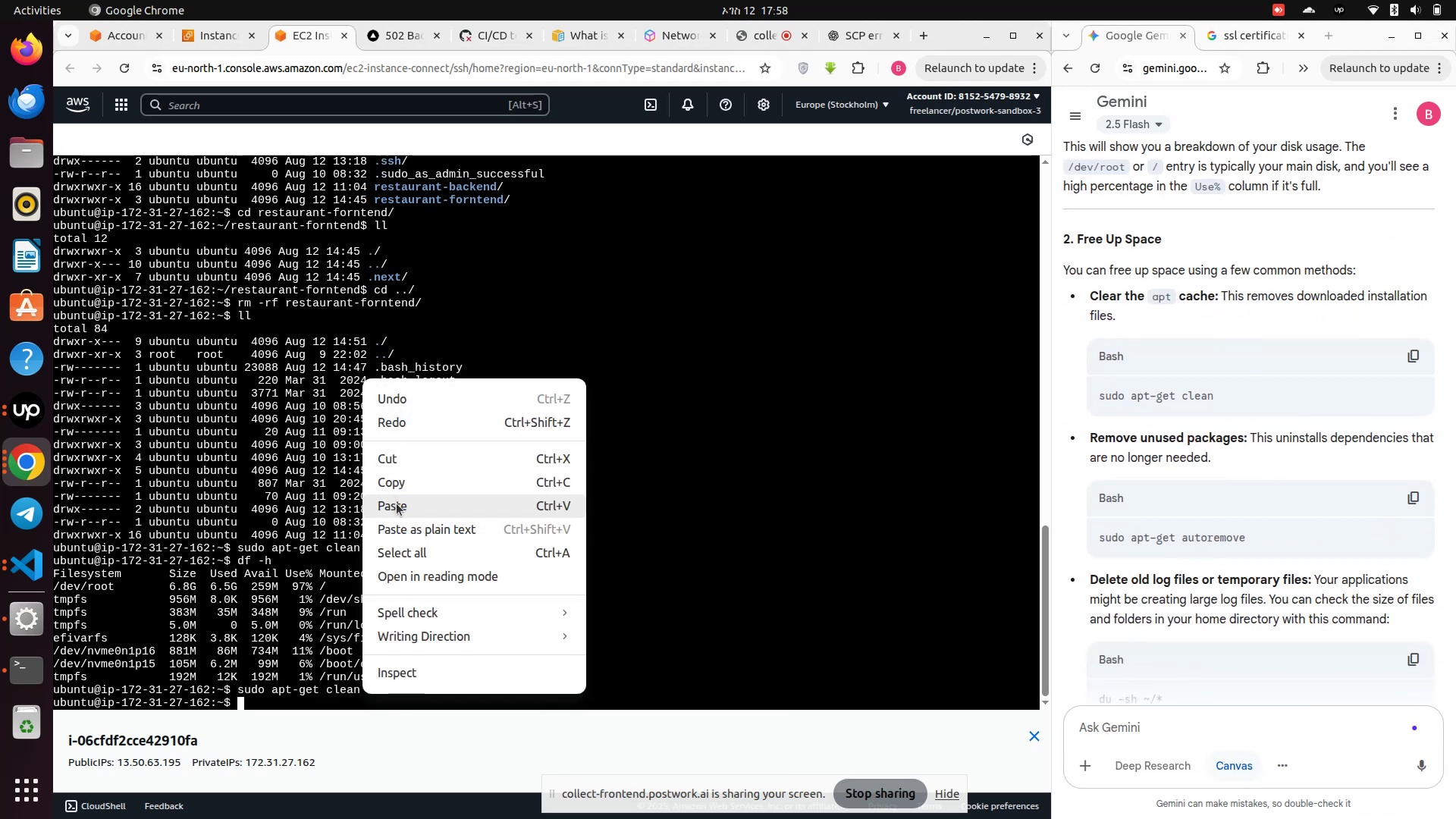 
key(Enter)
 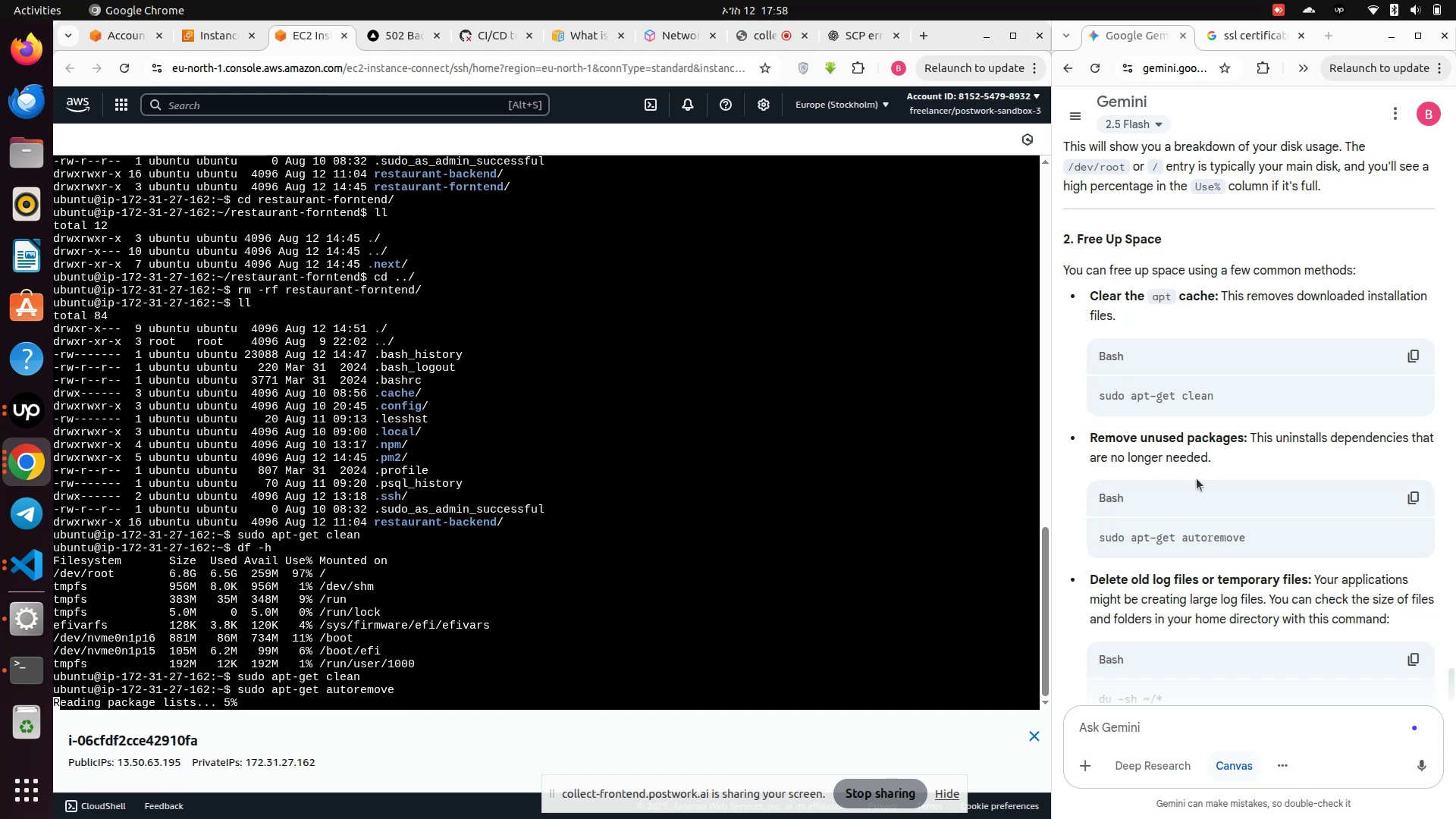 
scroll: coordinate [1257, 504], scroll_direction: down, amount: 2.0
 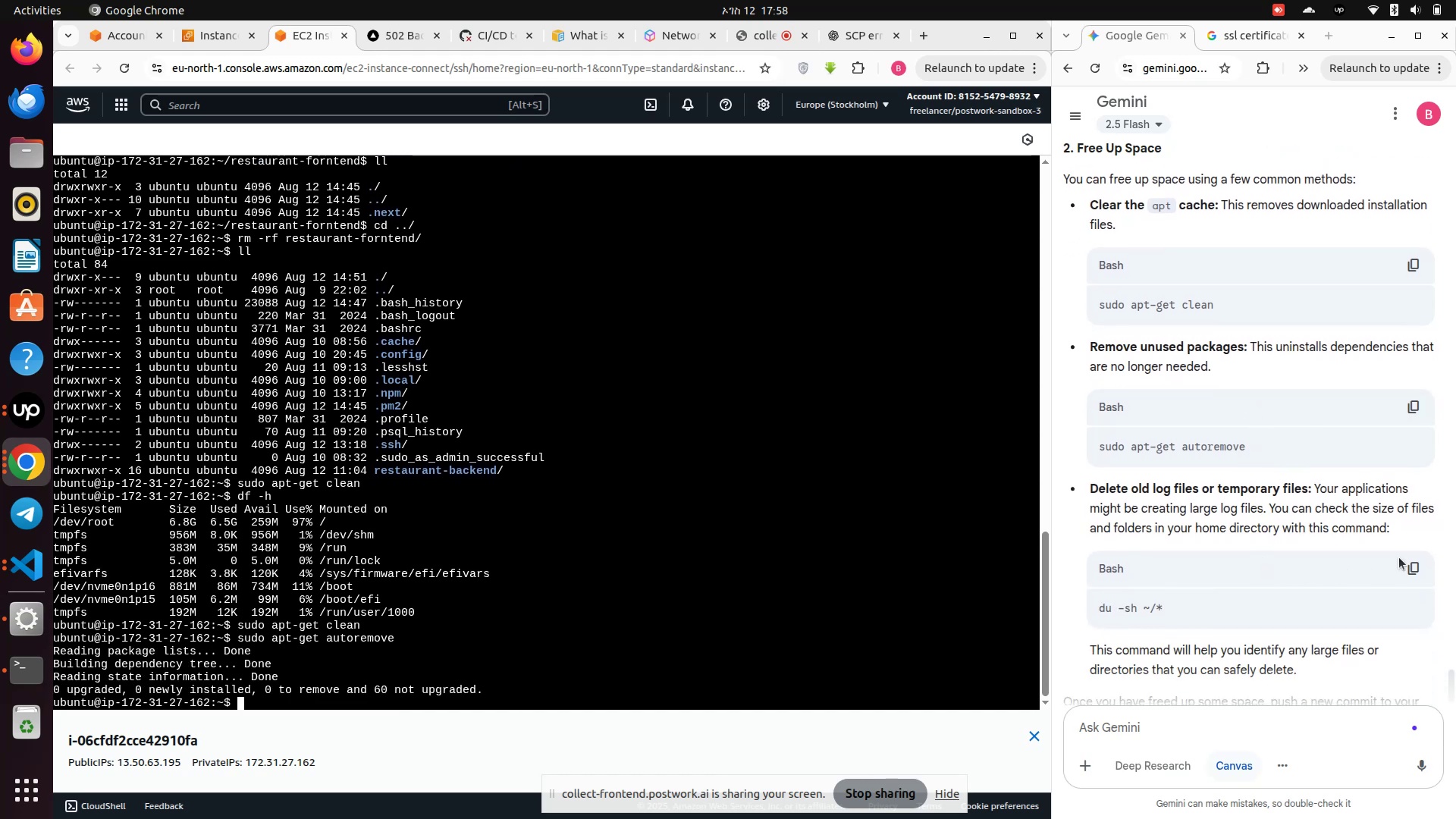 
left_click([1420, 570])
 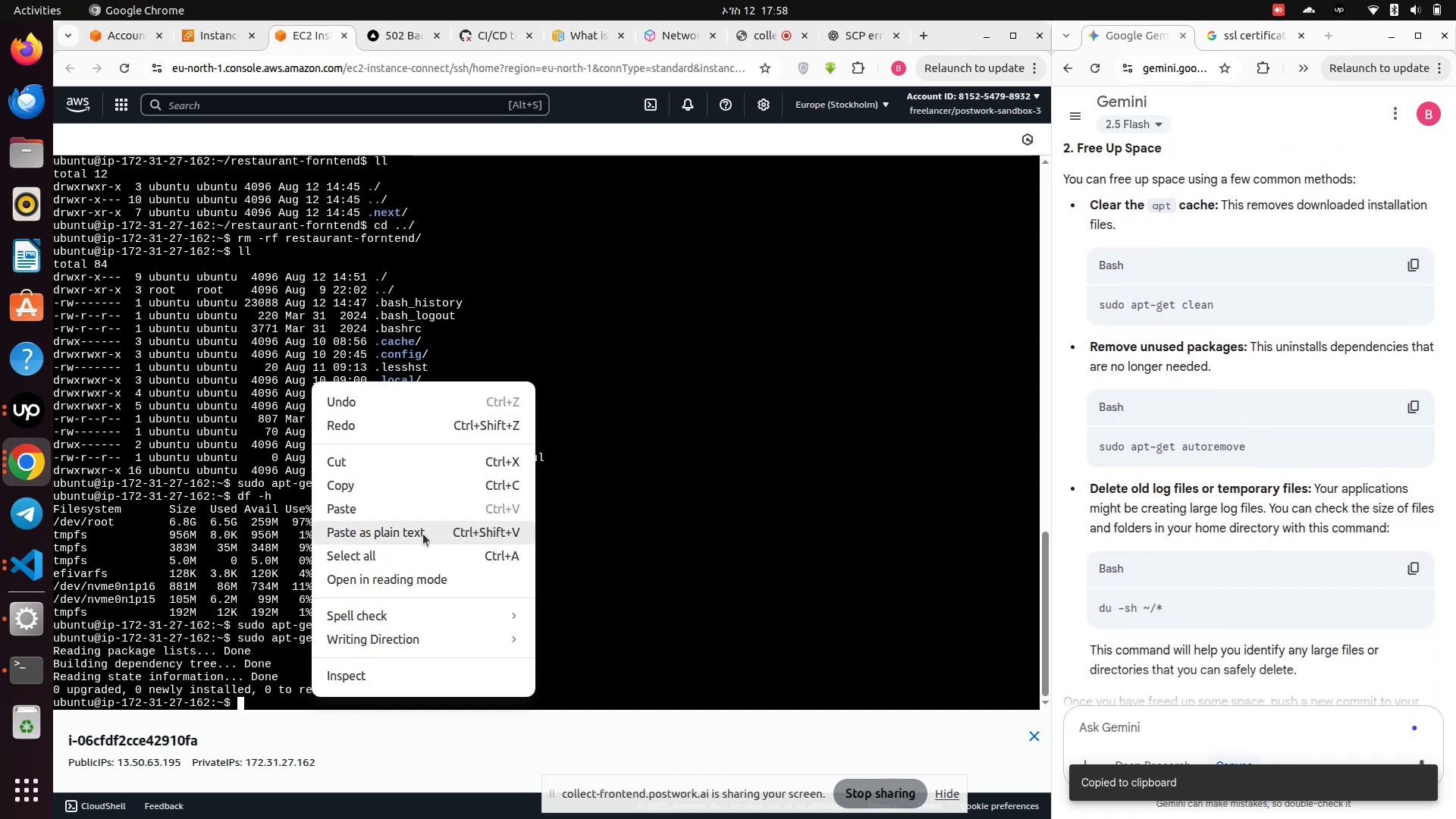 
left_click([340, 509])
 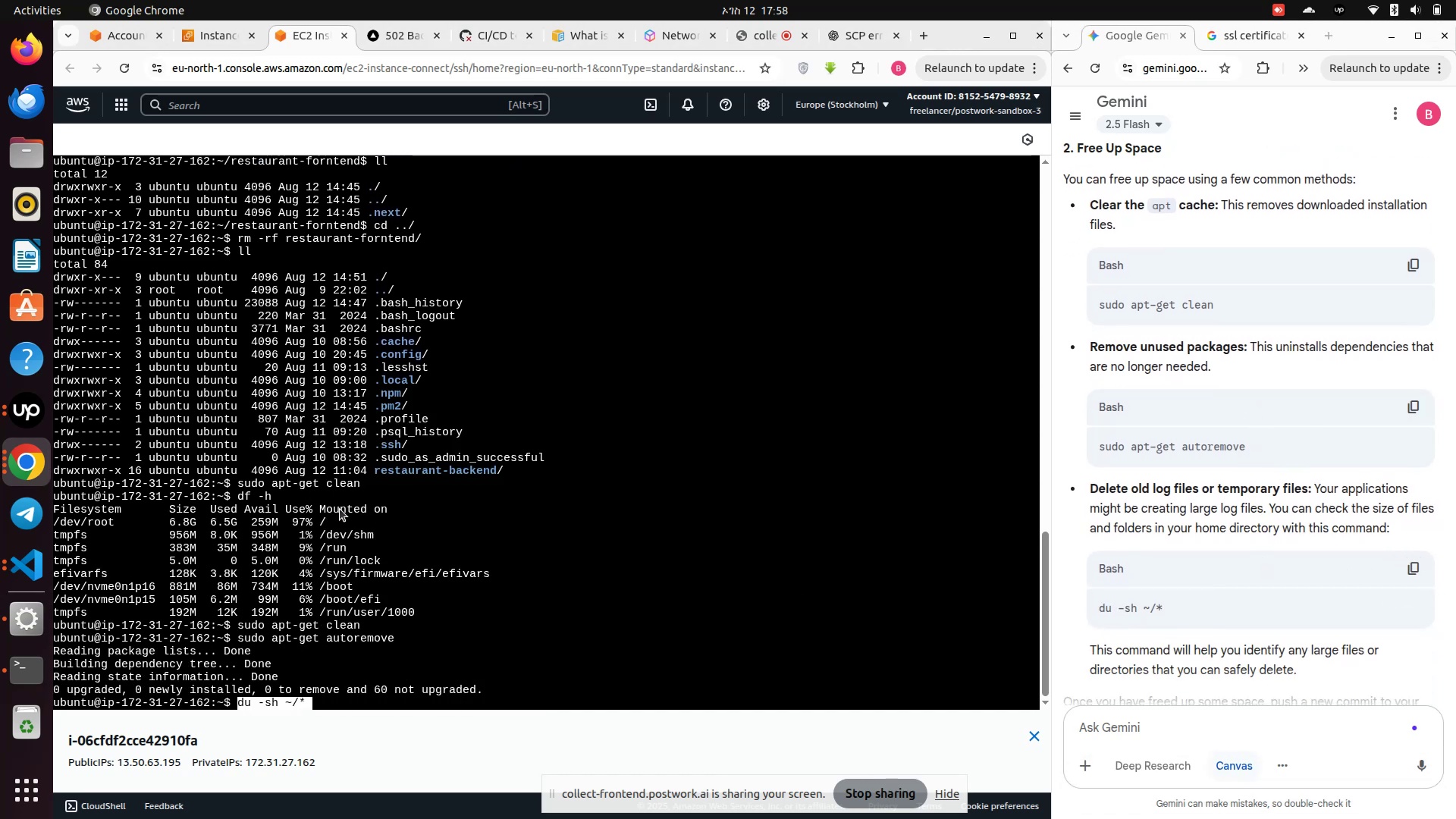 
key(Enter)
 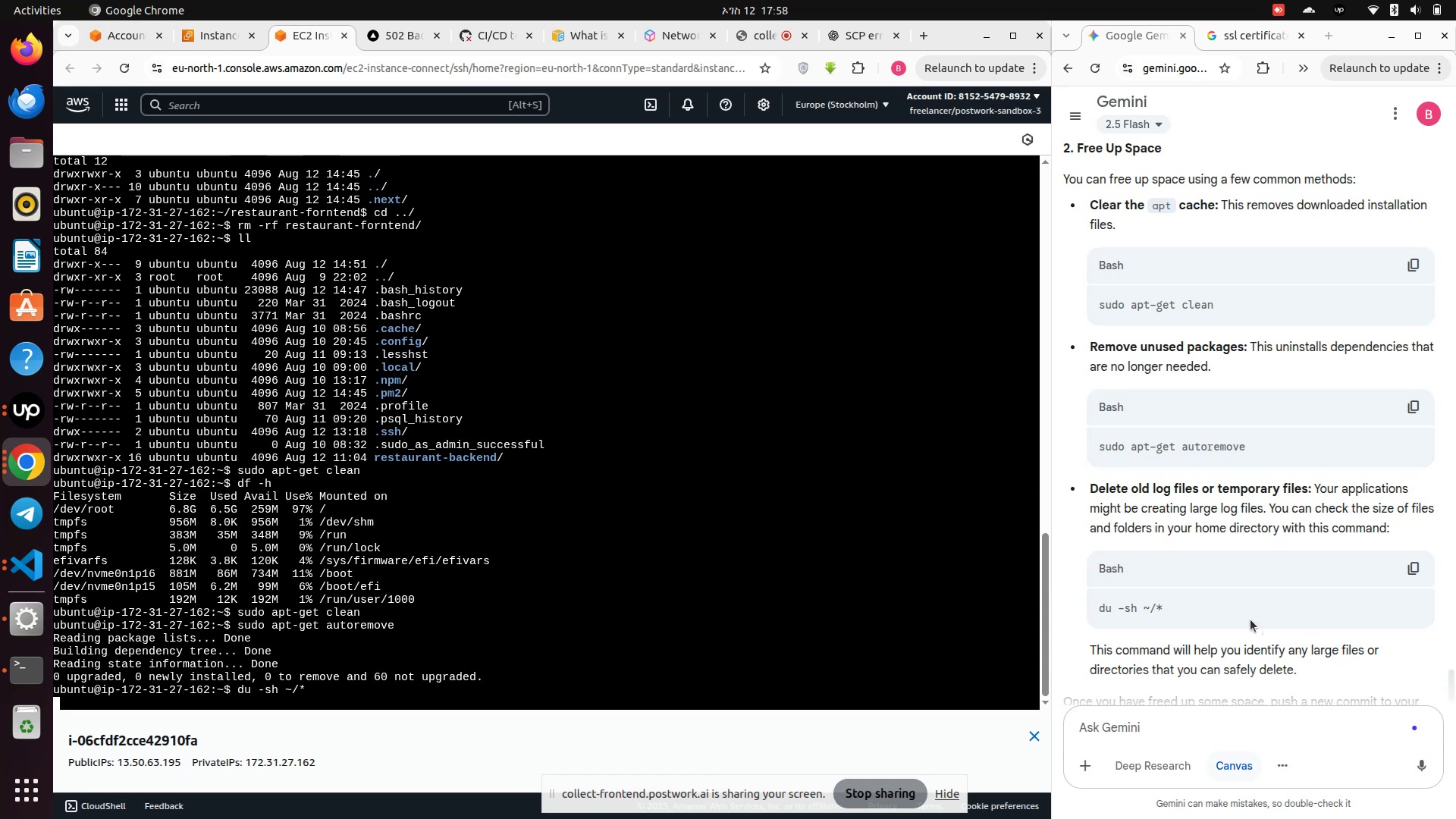 
scroll: coordinate [1244, 612], scroll_direction: down, amount: 4.0
 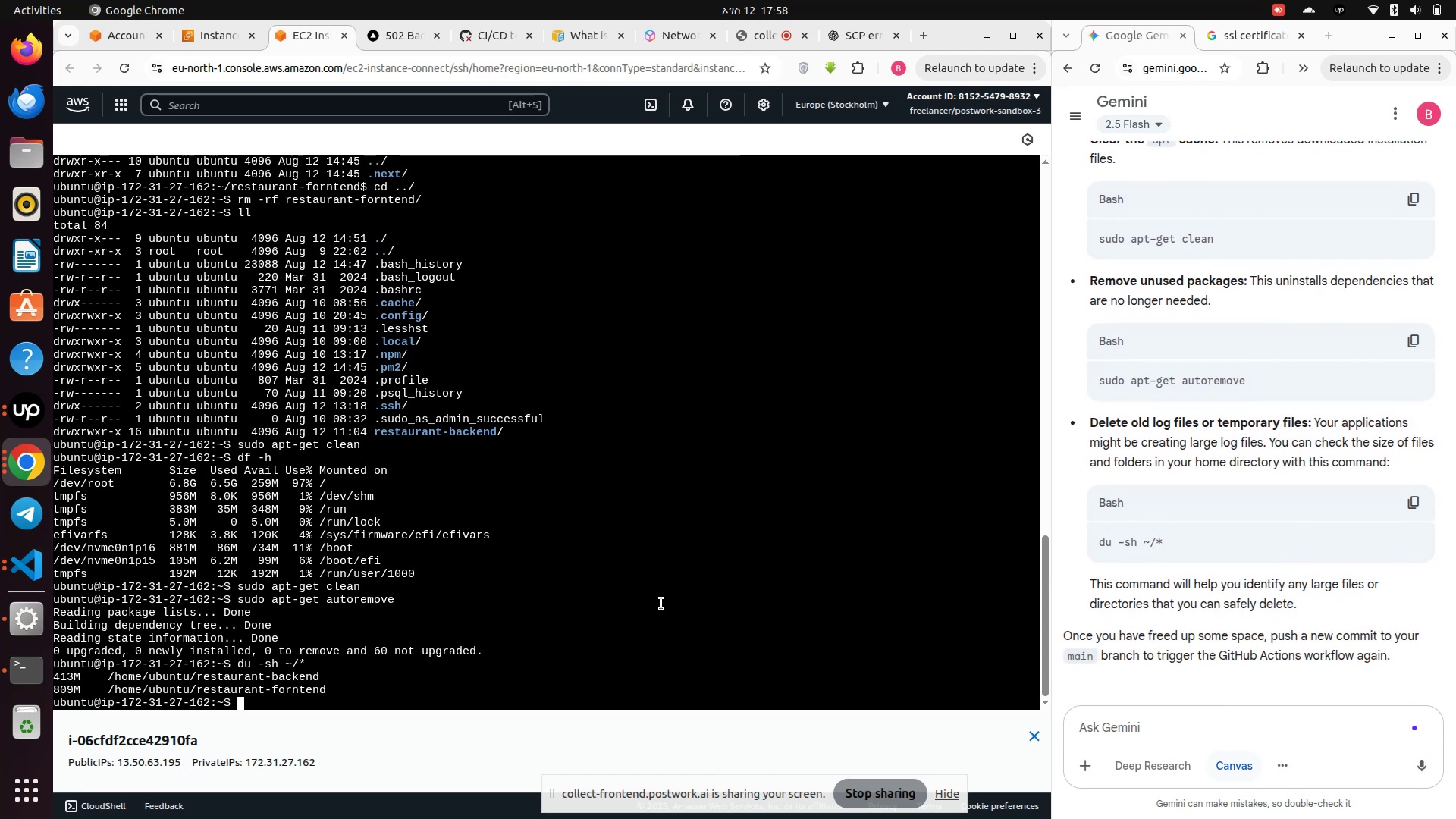 
wait(5.18)
 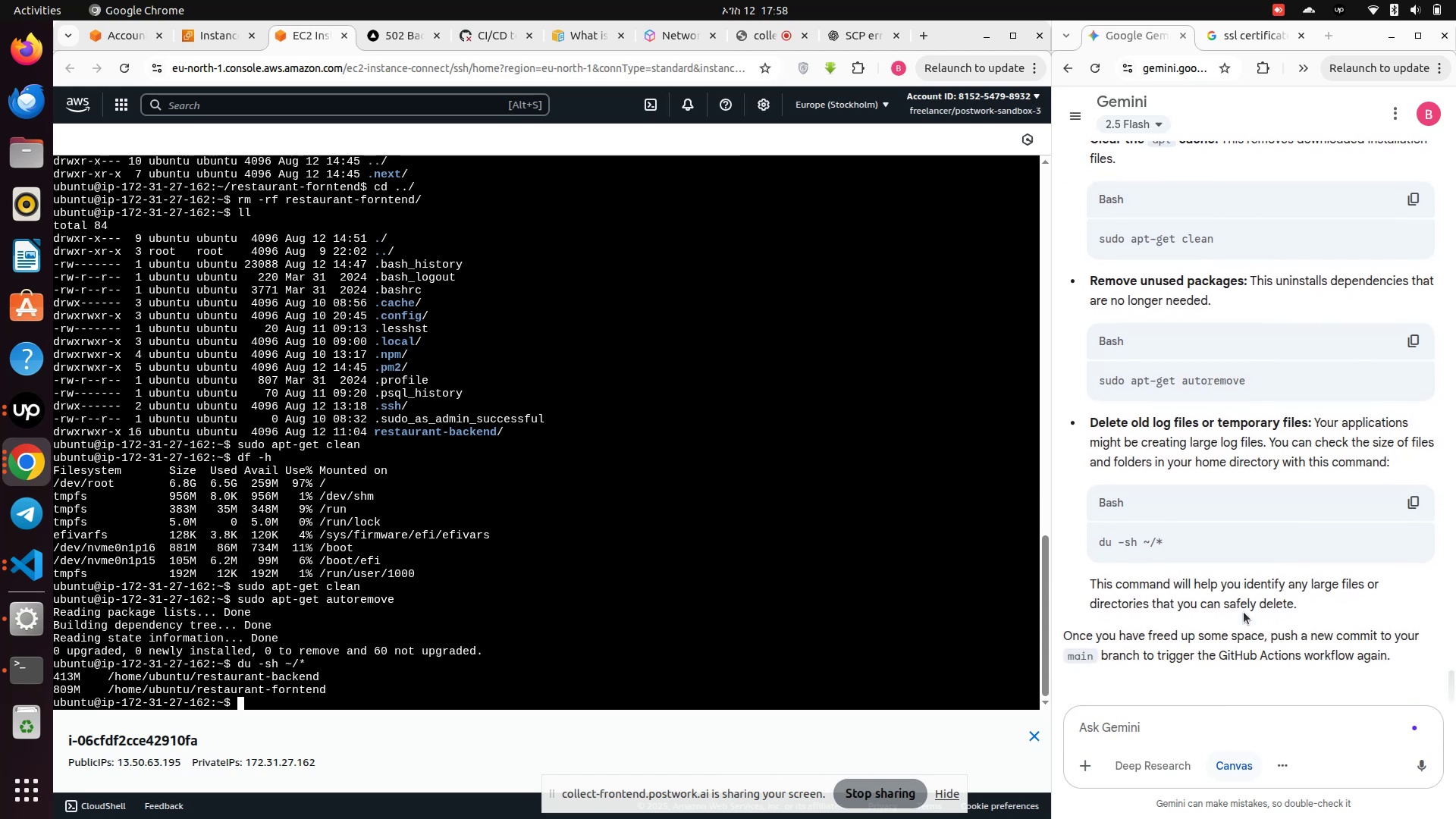 
type(ll)
 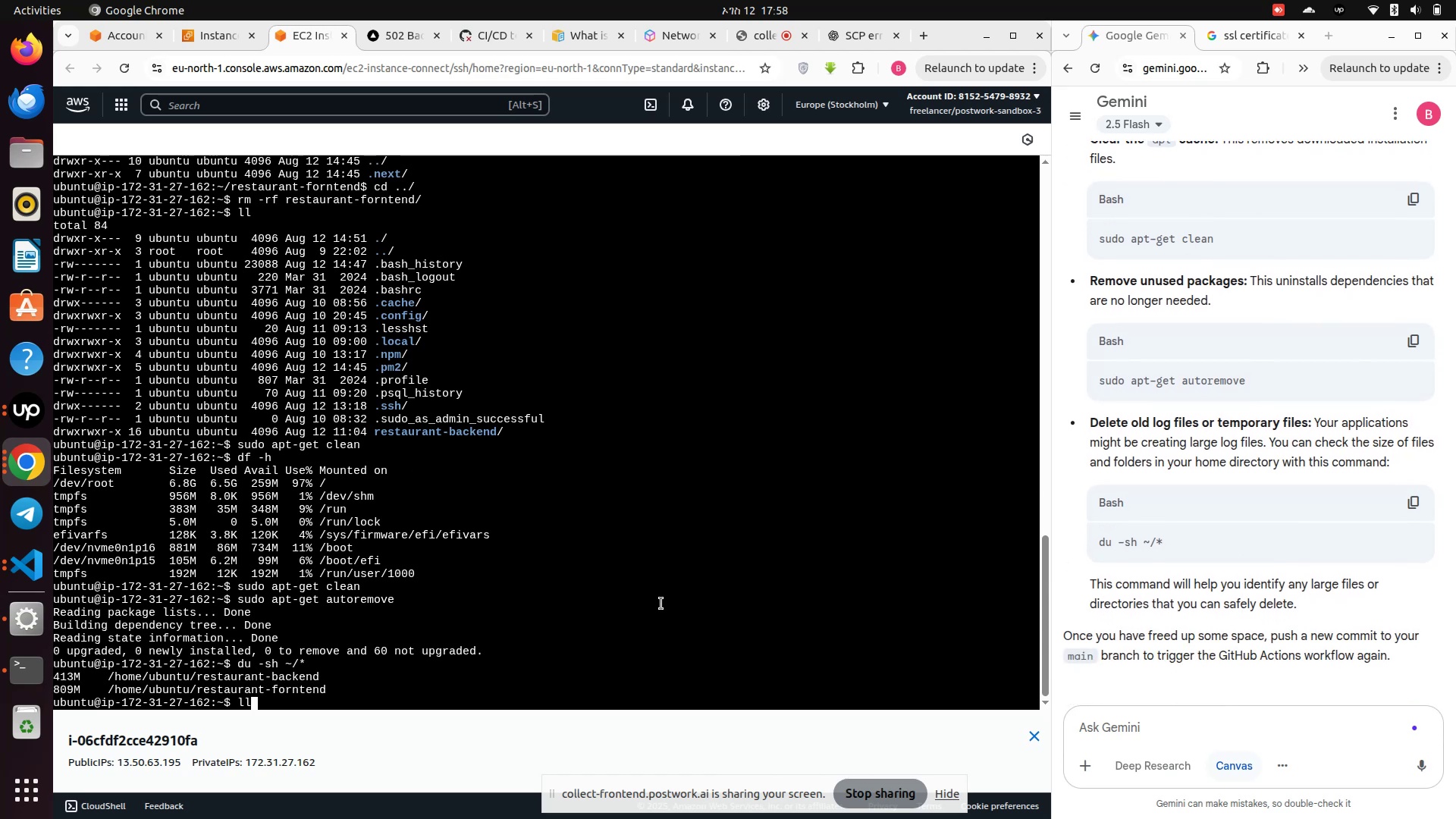 
key(Enter)
 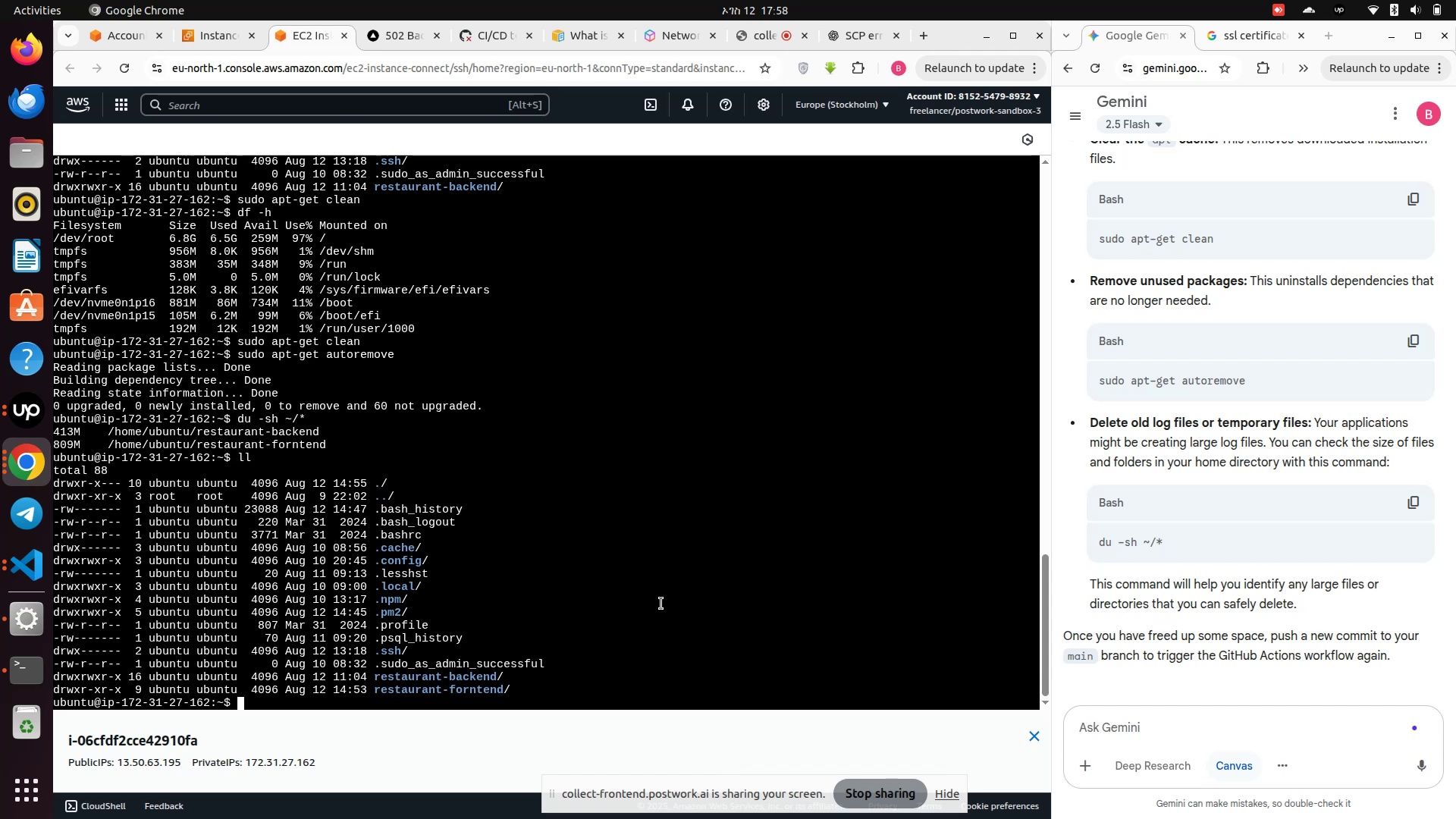 
wait(10.75)
 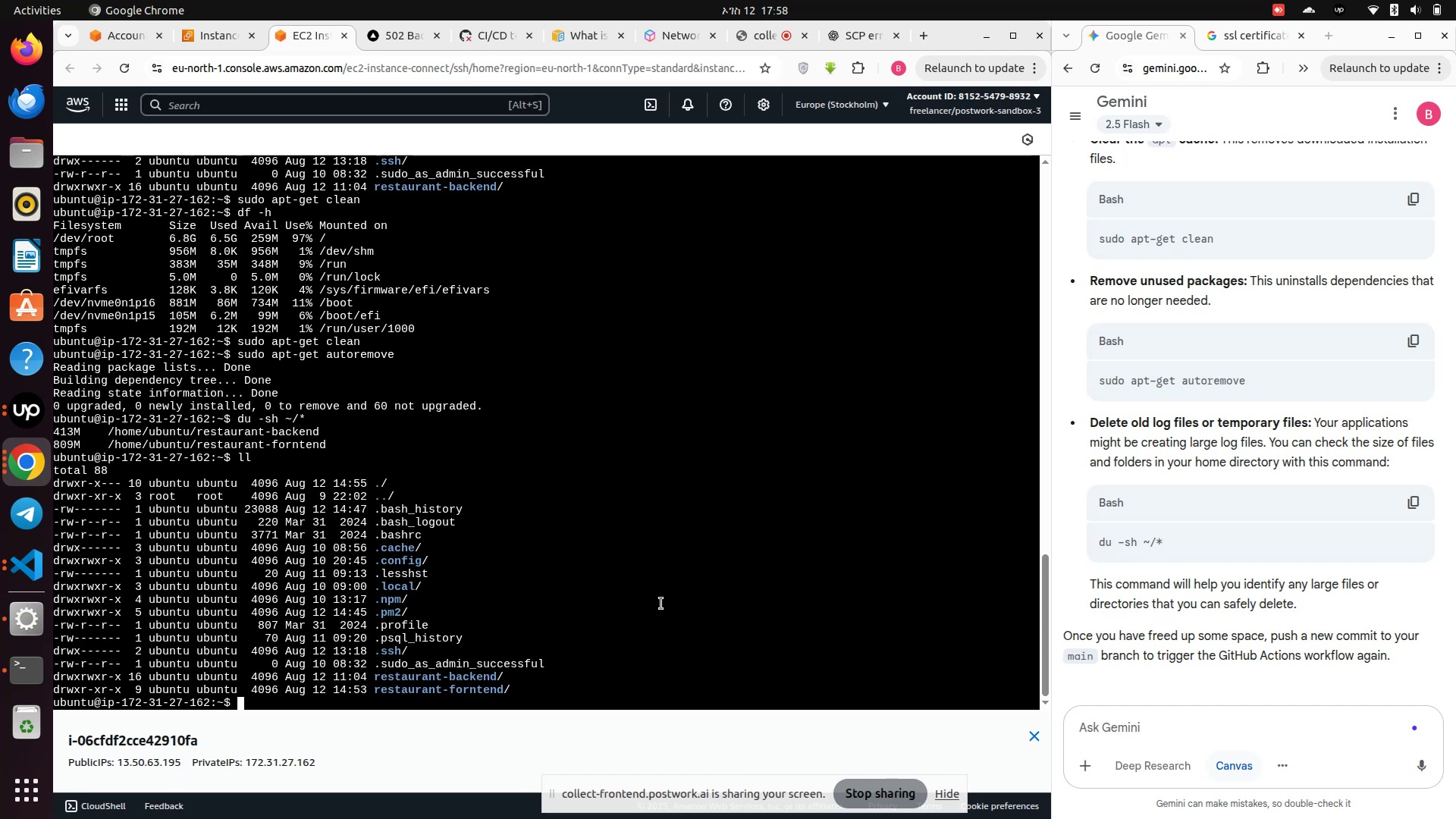 
scroll: coordinate [1238, 526], scroll_direction: up, amount: 4.0
 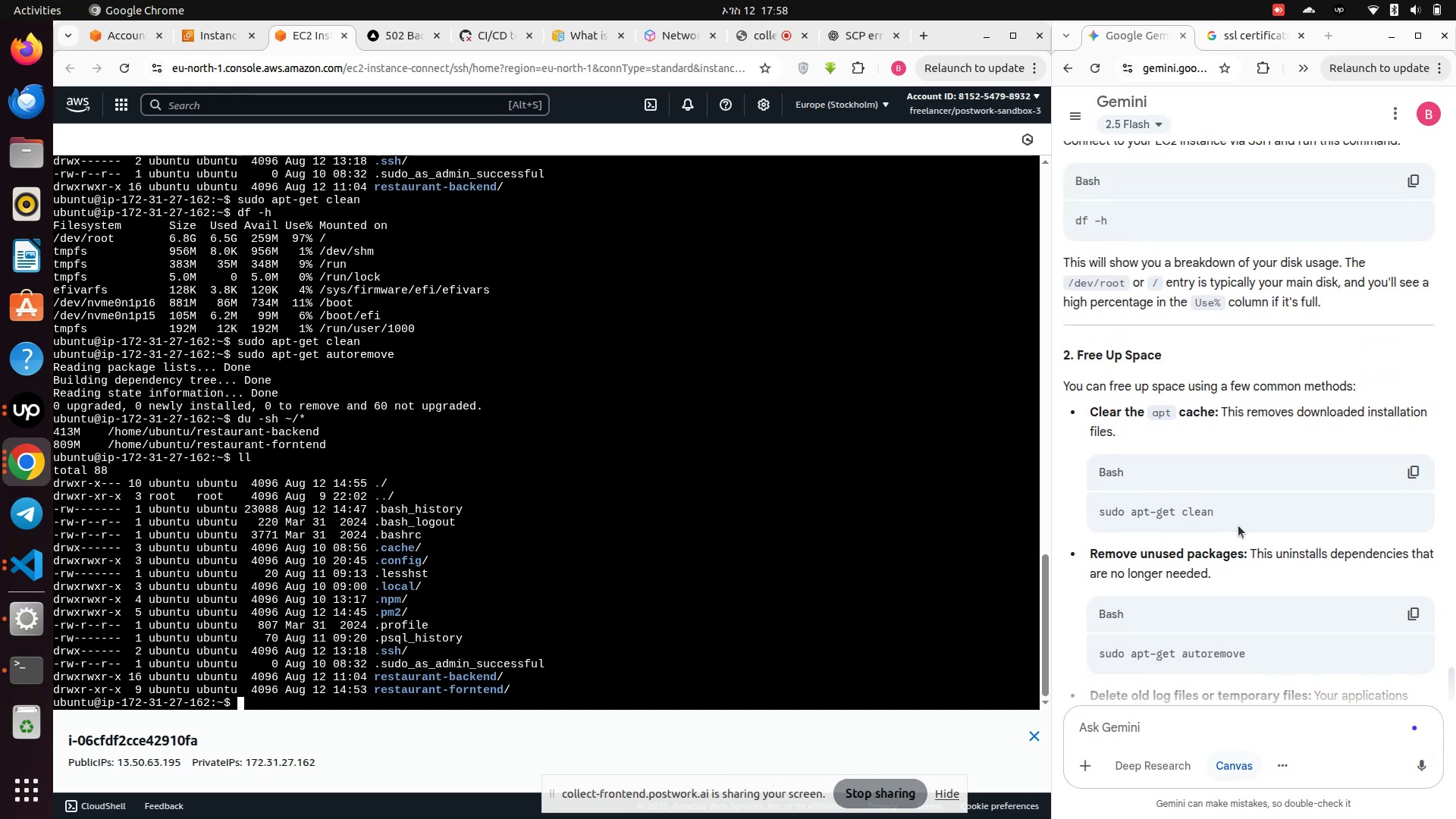 
type(df )
 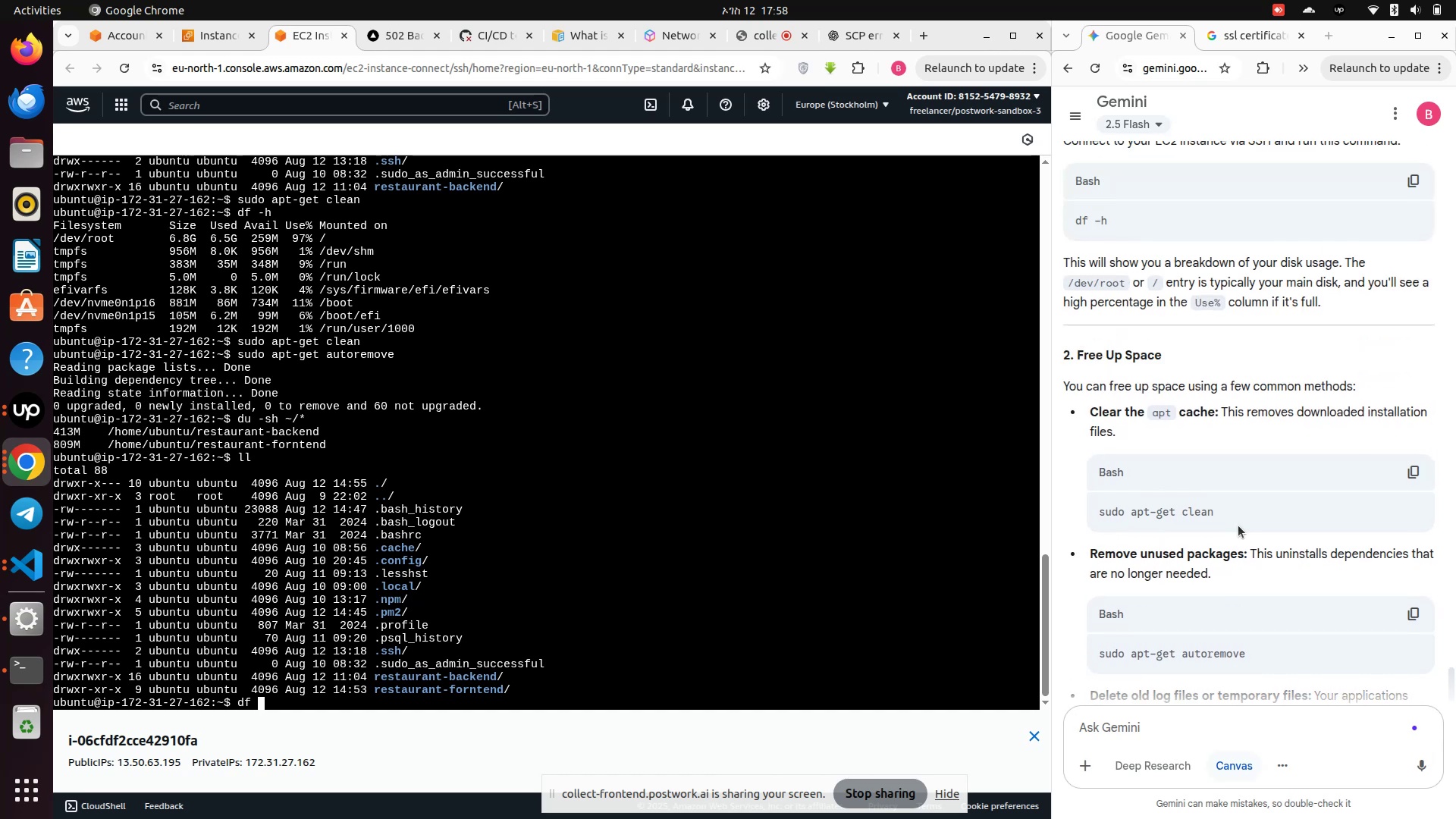 
left_click([1238, 526])
 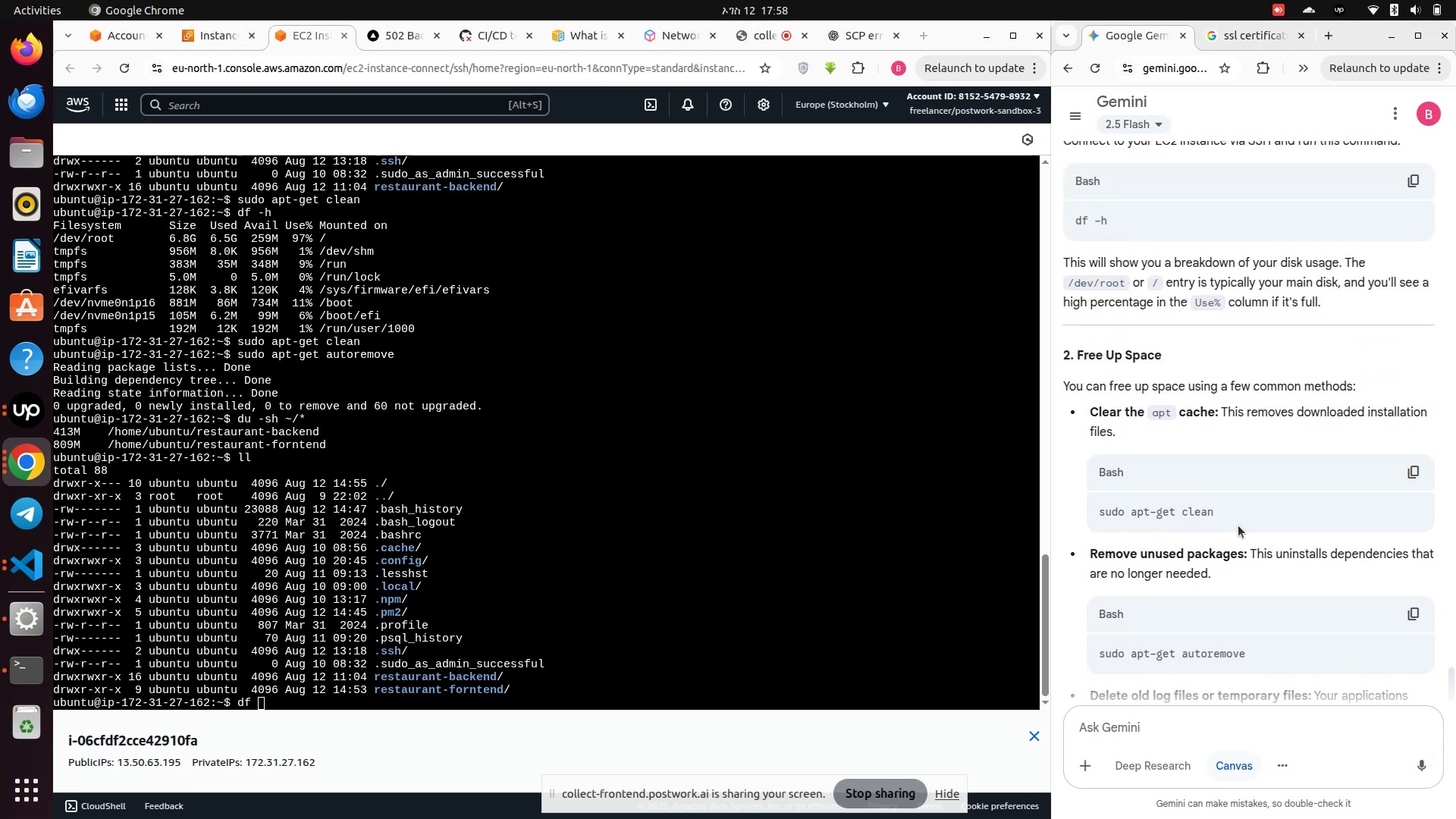 
key(Minus)
 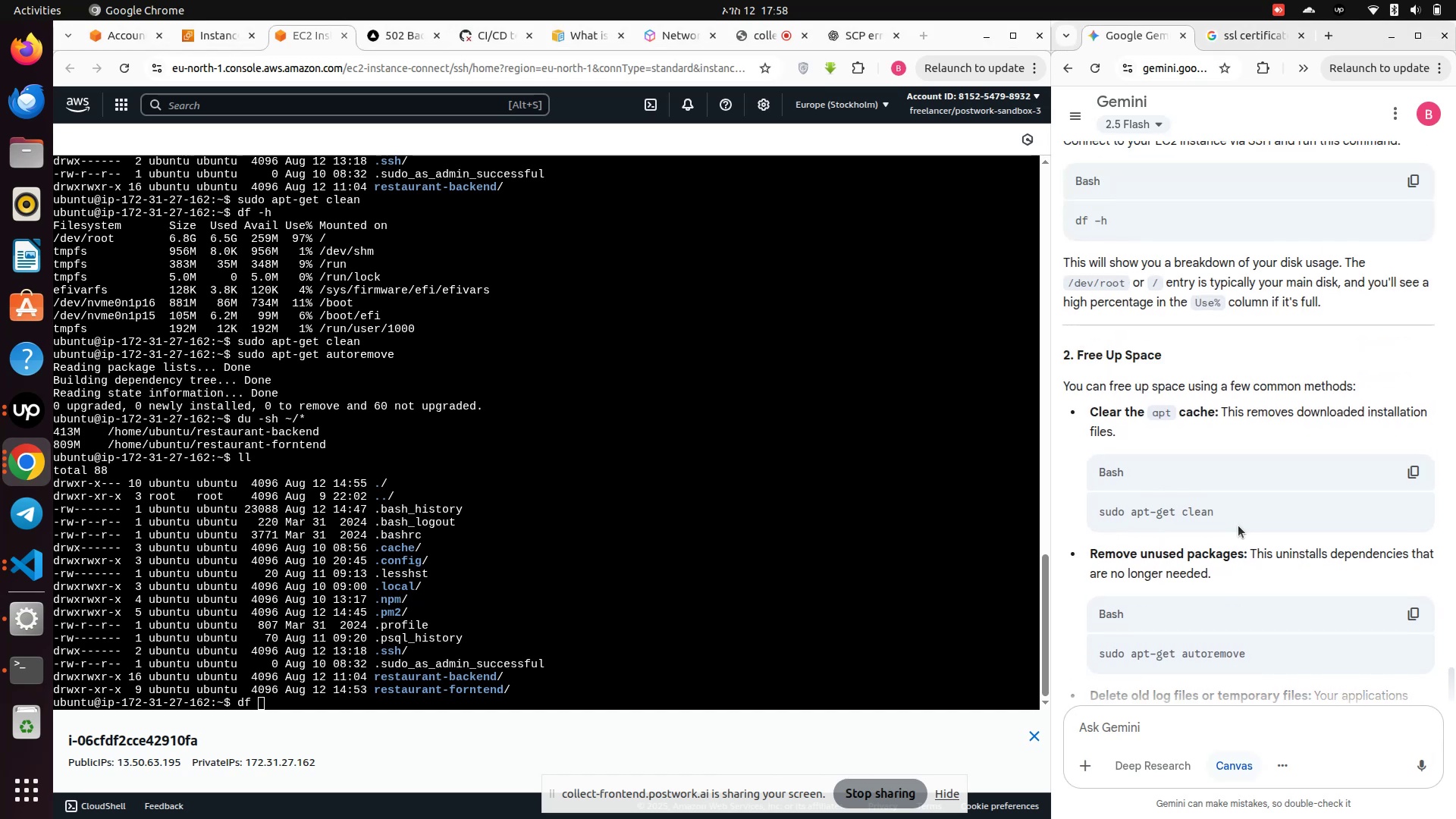 
key(H)
 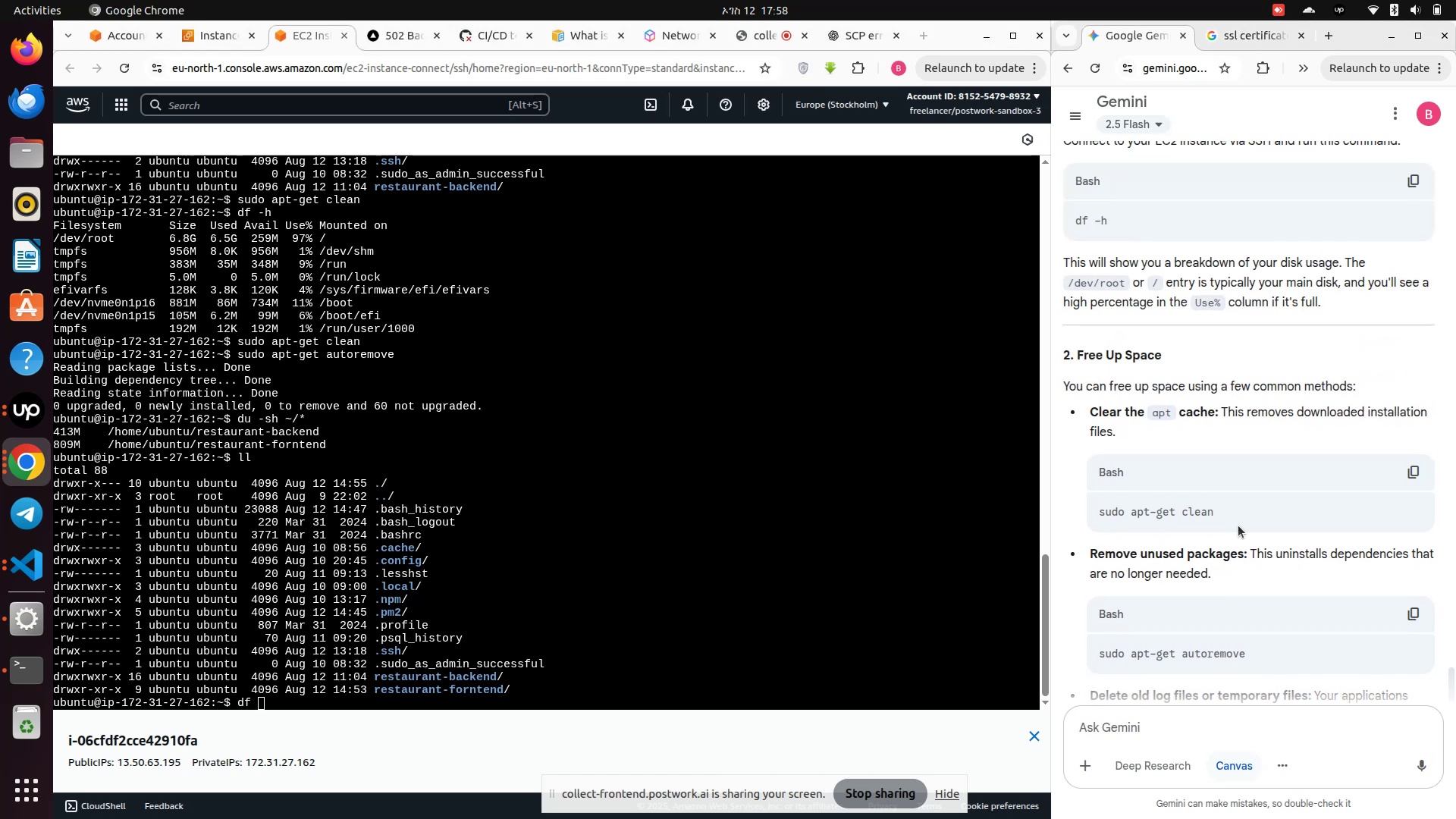 
key(Enter)
 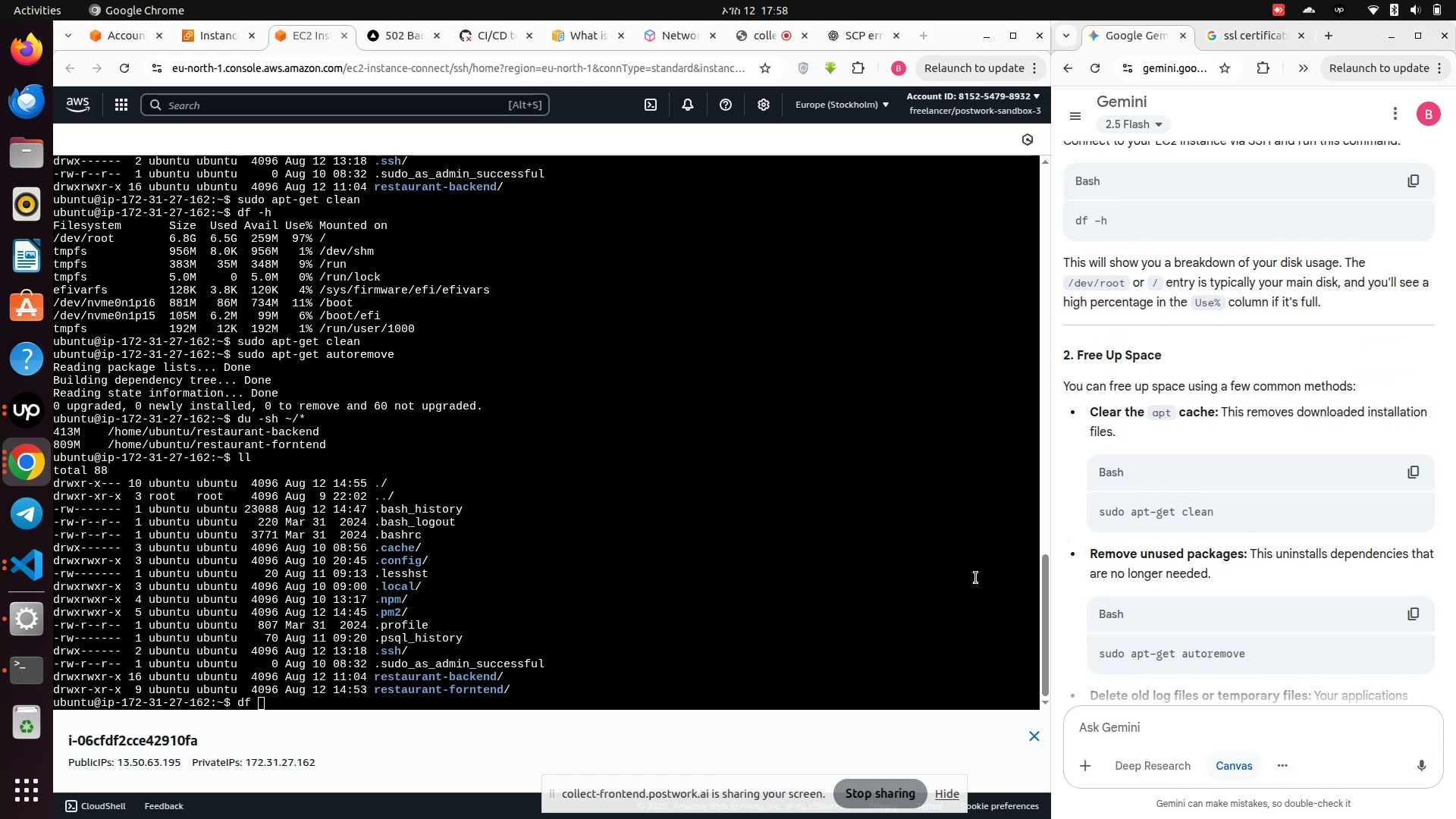 
left_click([649, 711])
 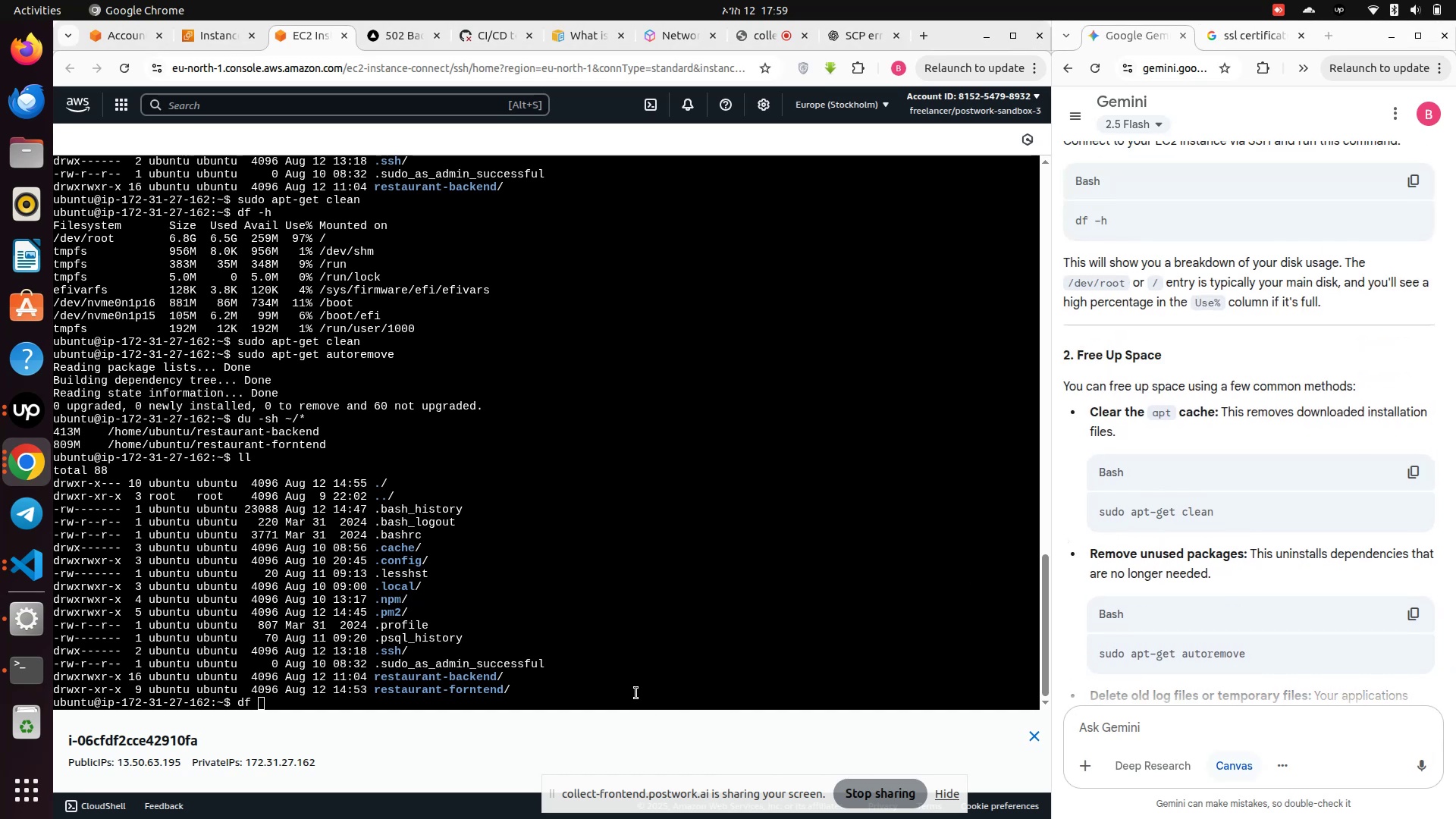 
left_click([636, 693])
 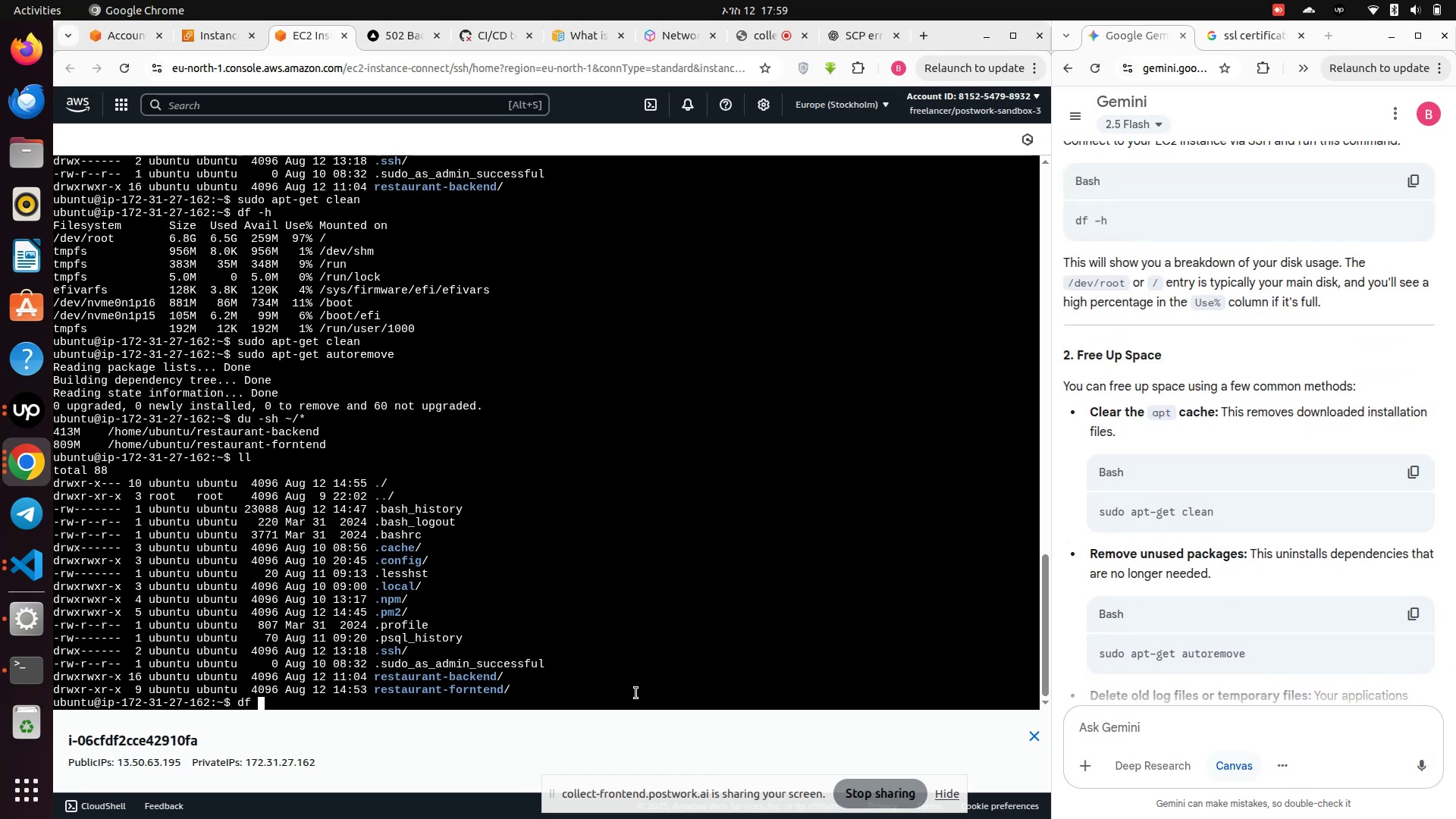 
key(Minus)
 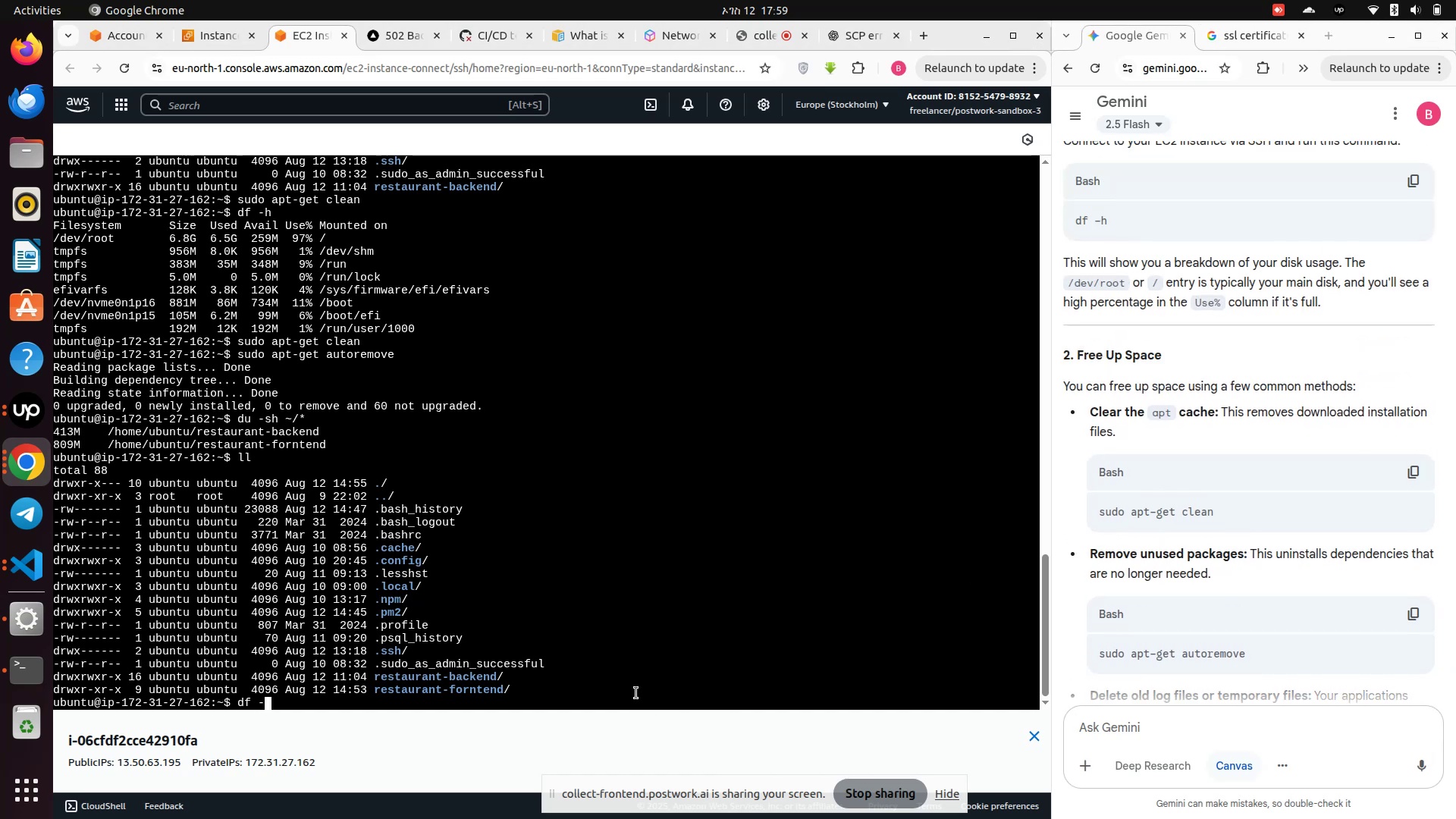 
key(H)
 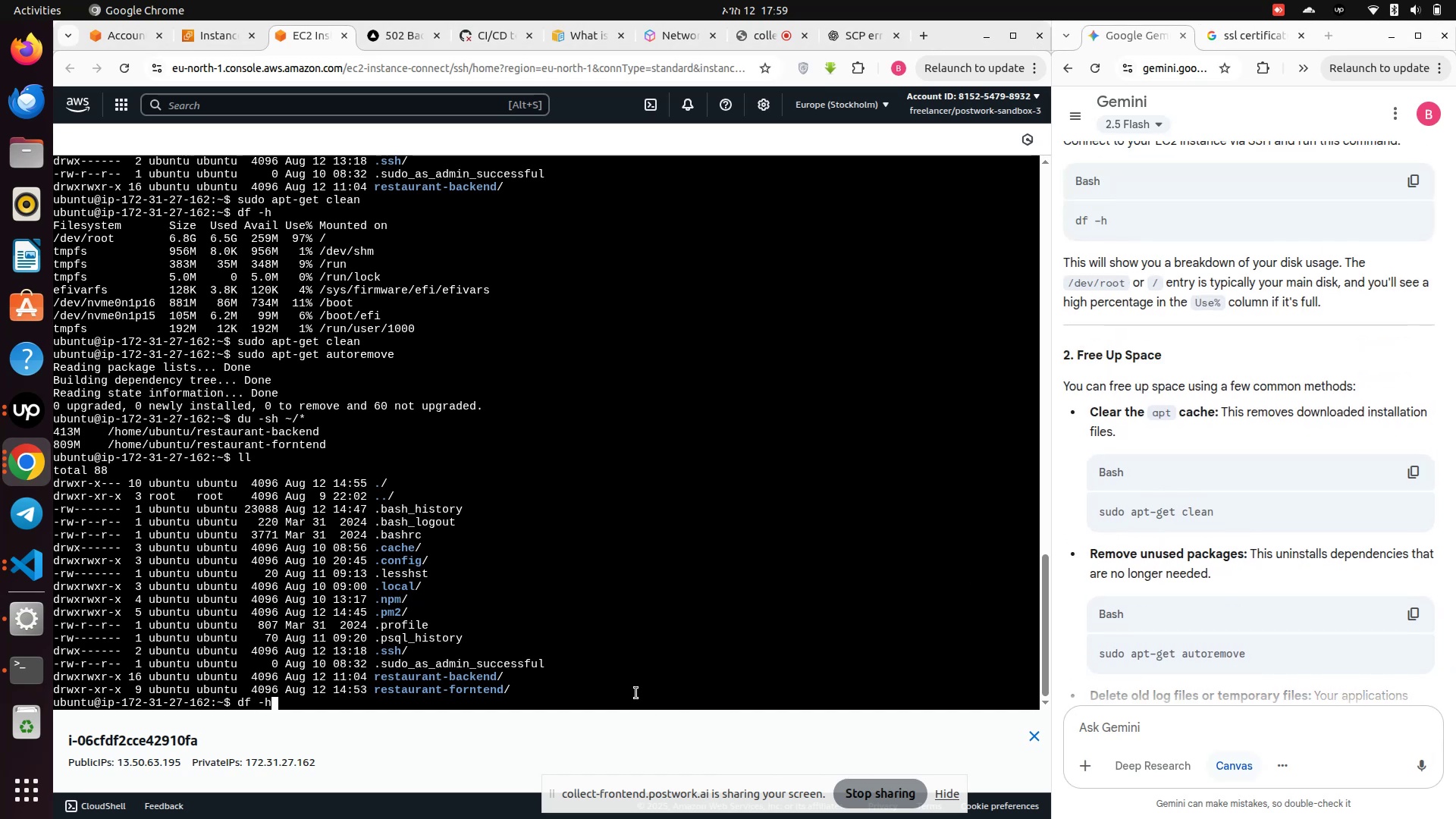 
key(Enter)
 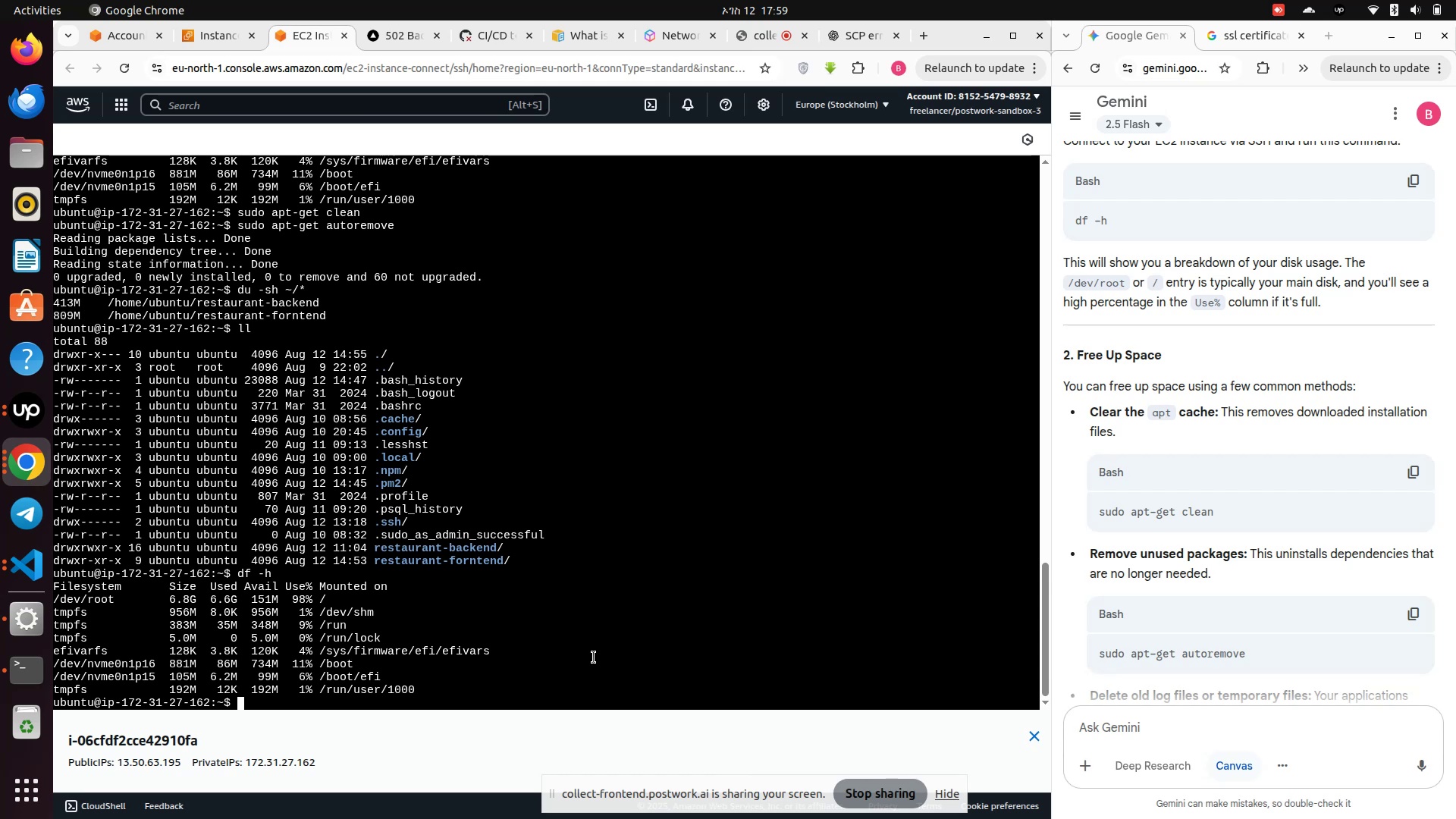 
wait(12.05)
 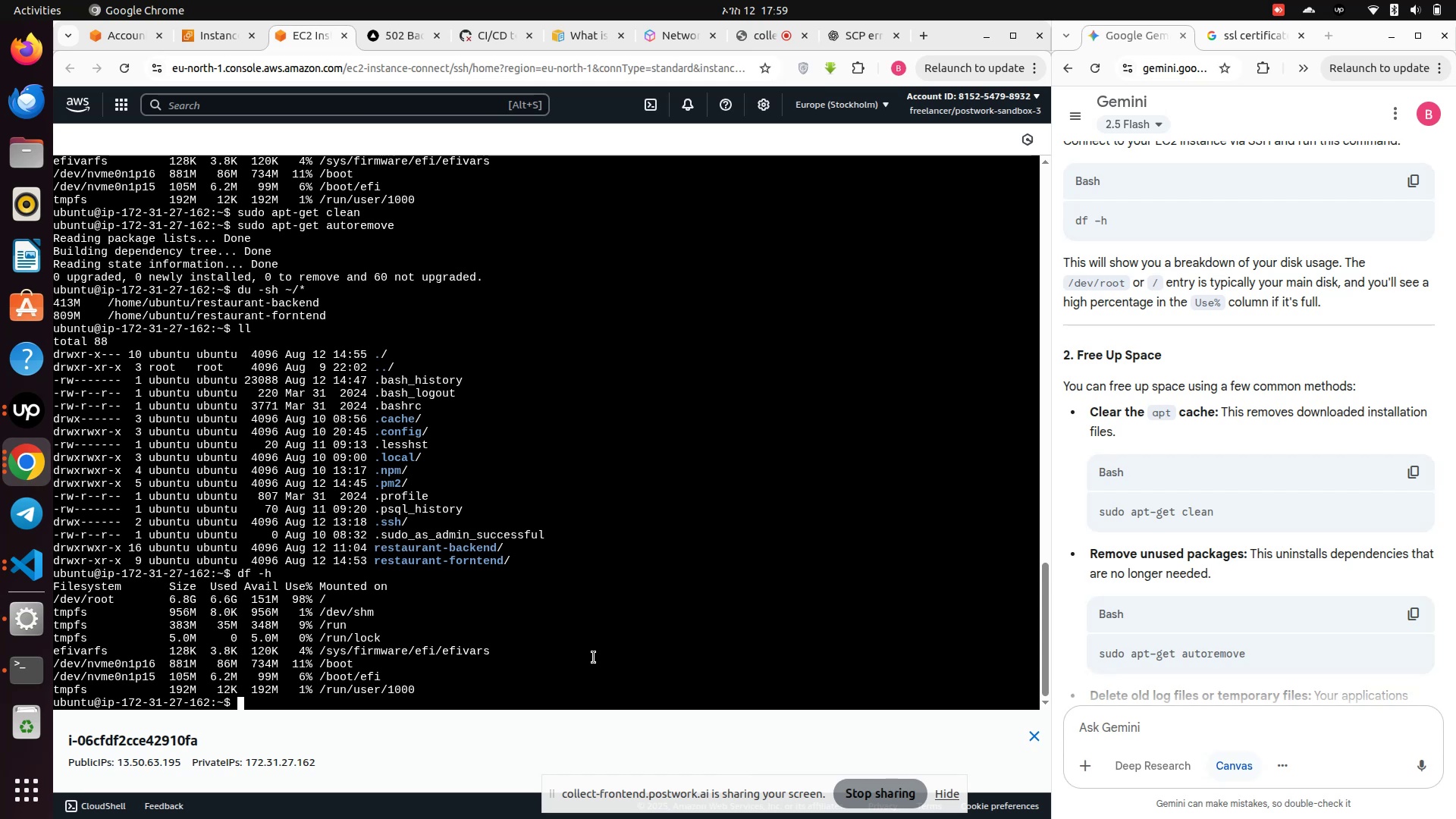 
key(ArrowUp)
 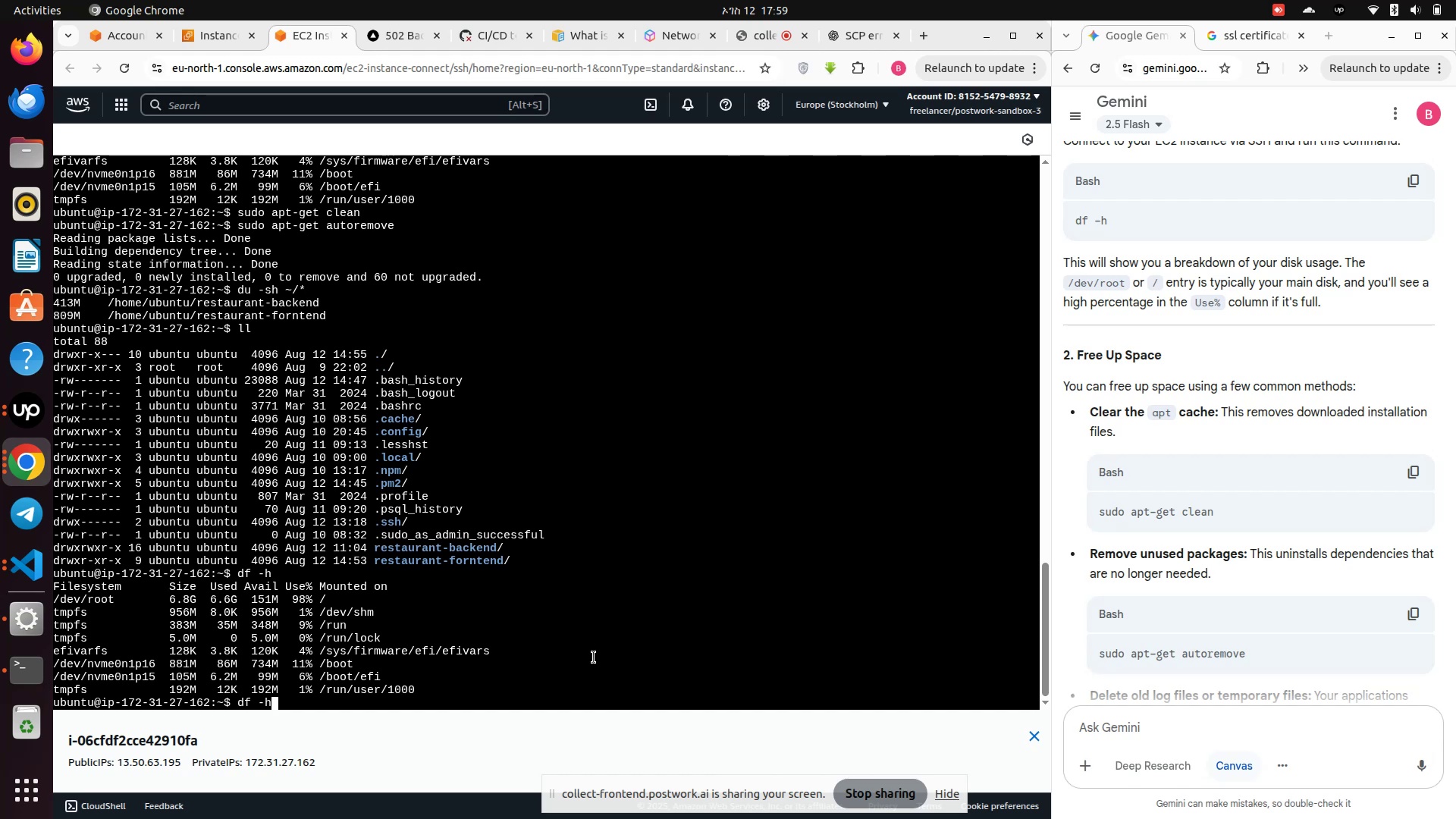 
key(ArrowUp)
 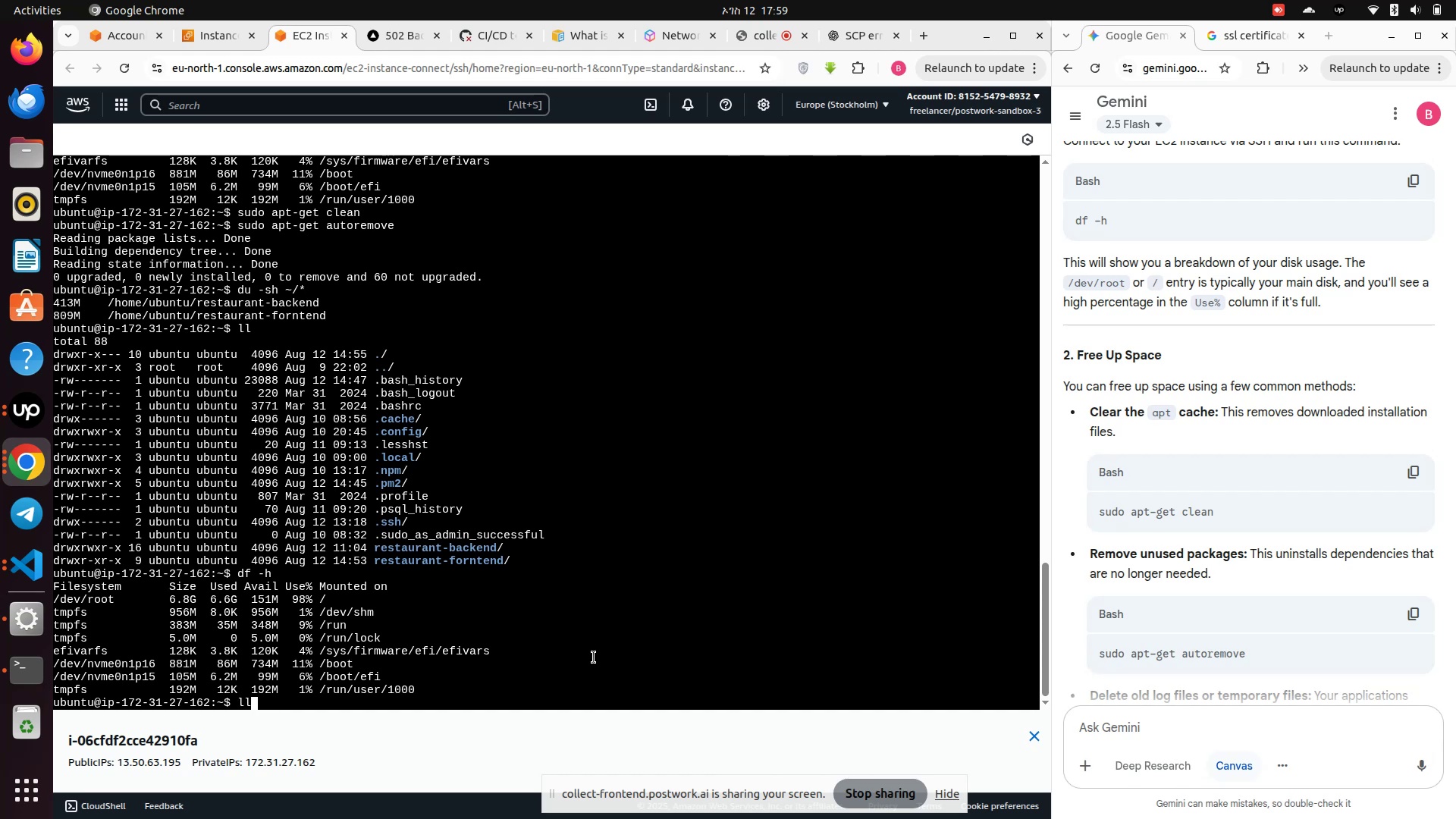 
key(ArrowUp)
 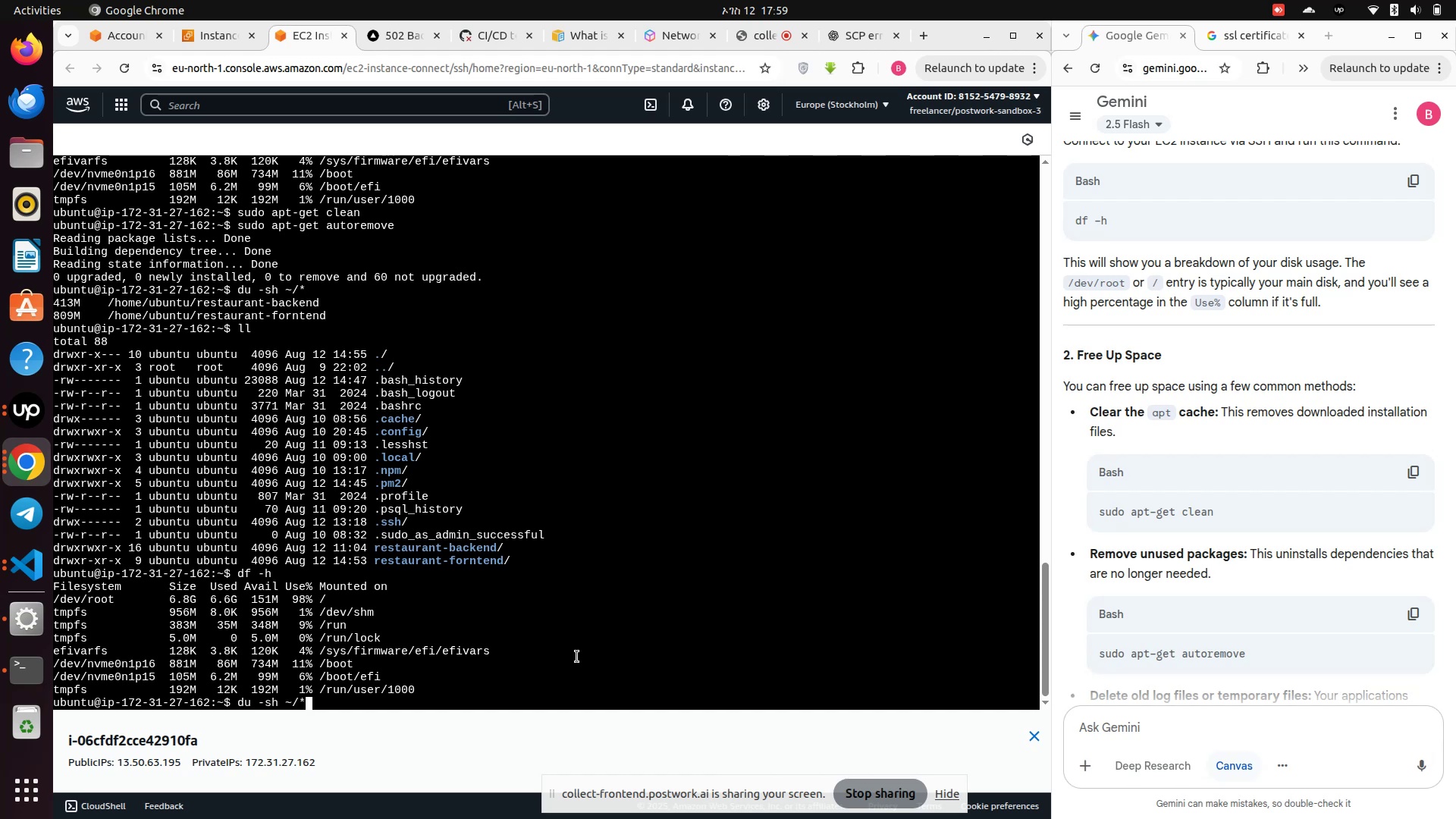 
key(ArrowUp)
 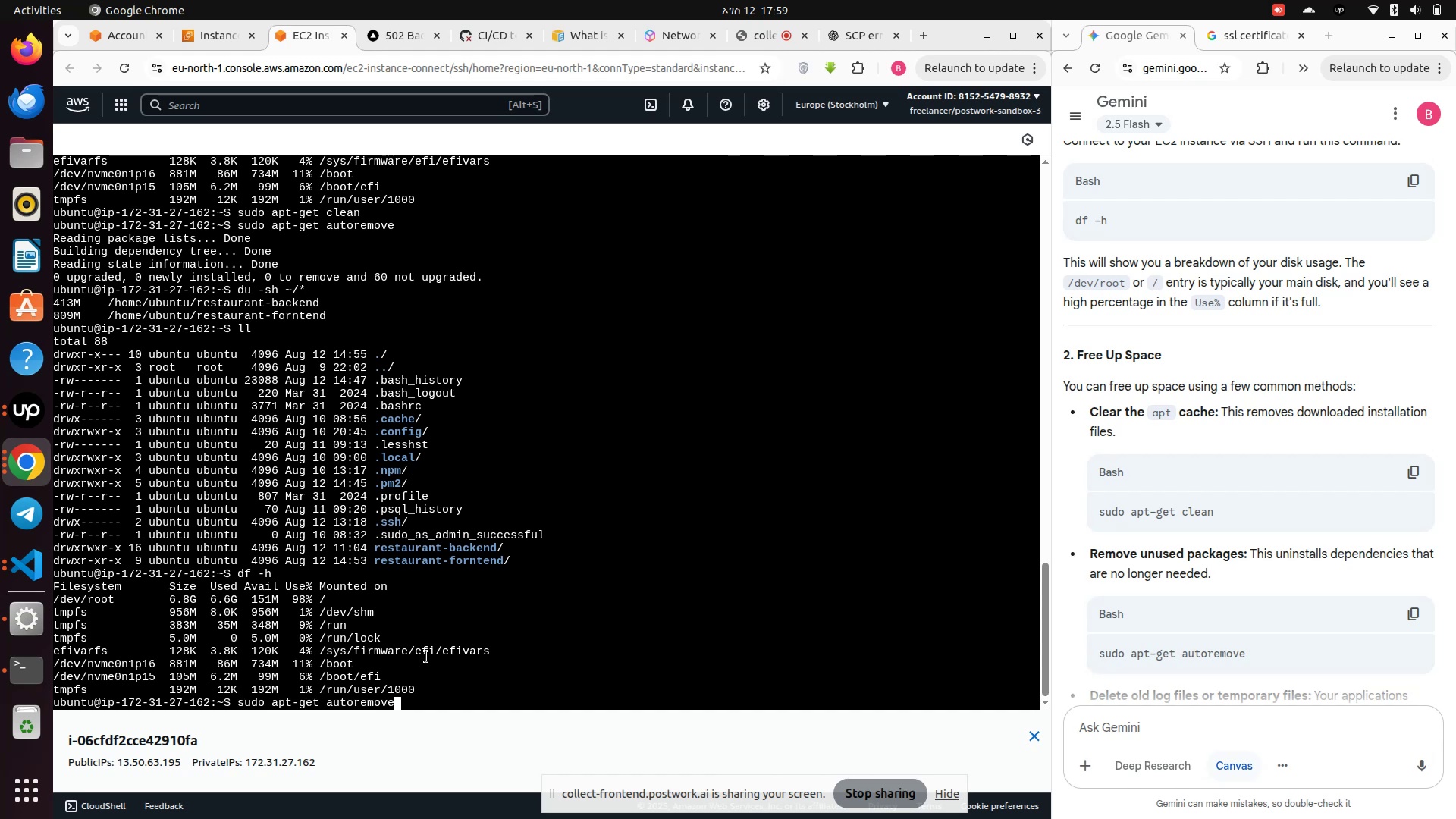 
key(ArrowUp)
 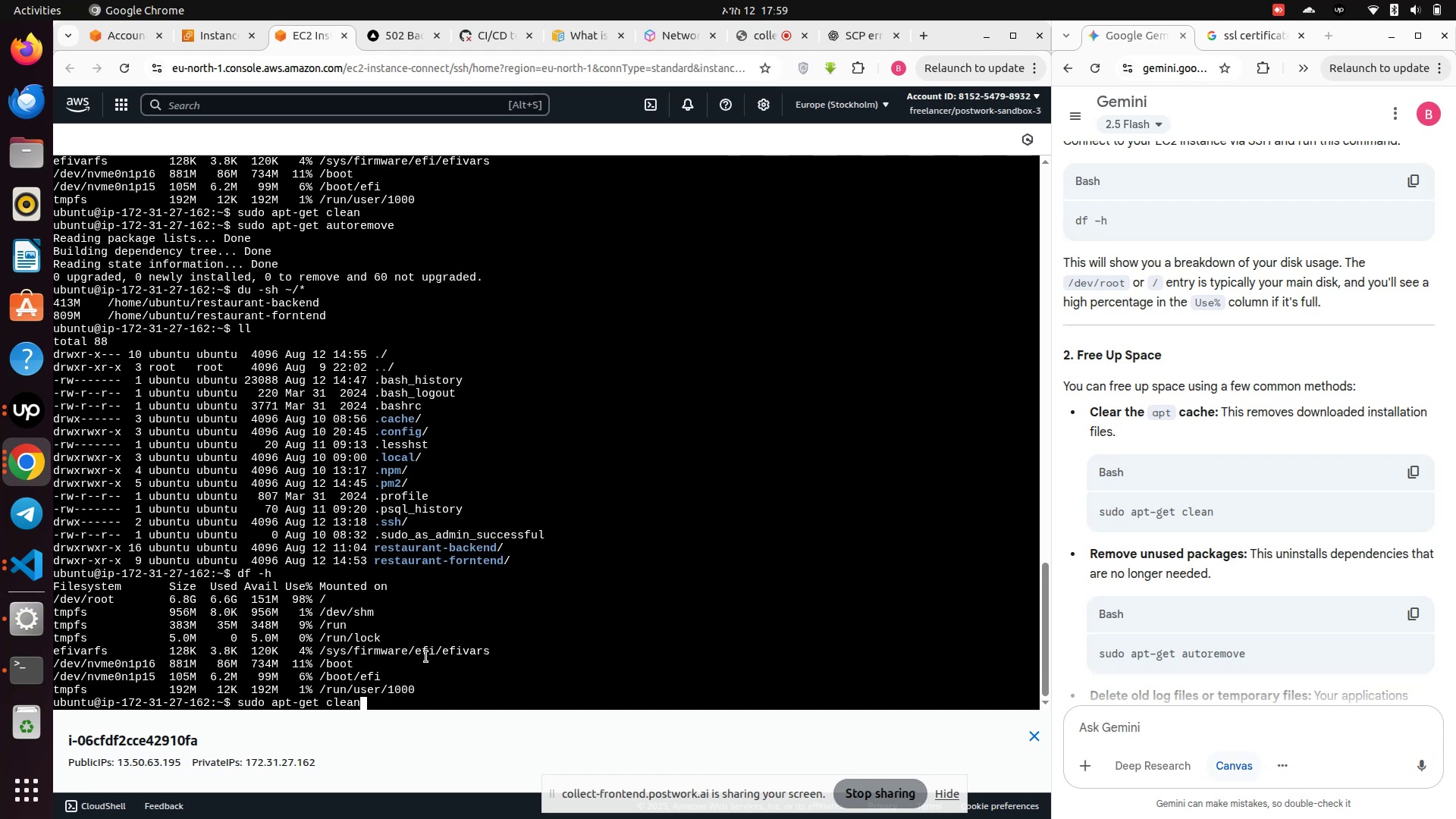 
key(Enter)
 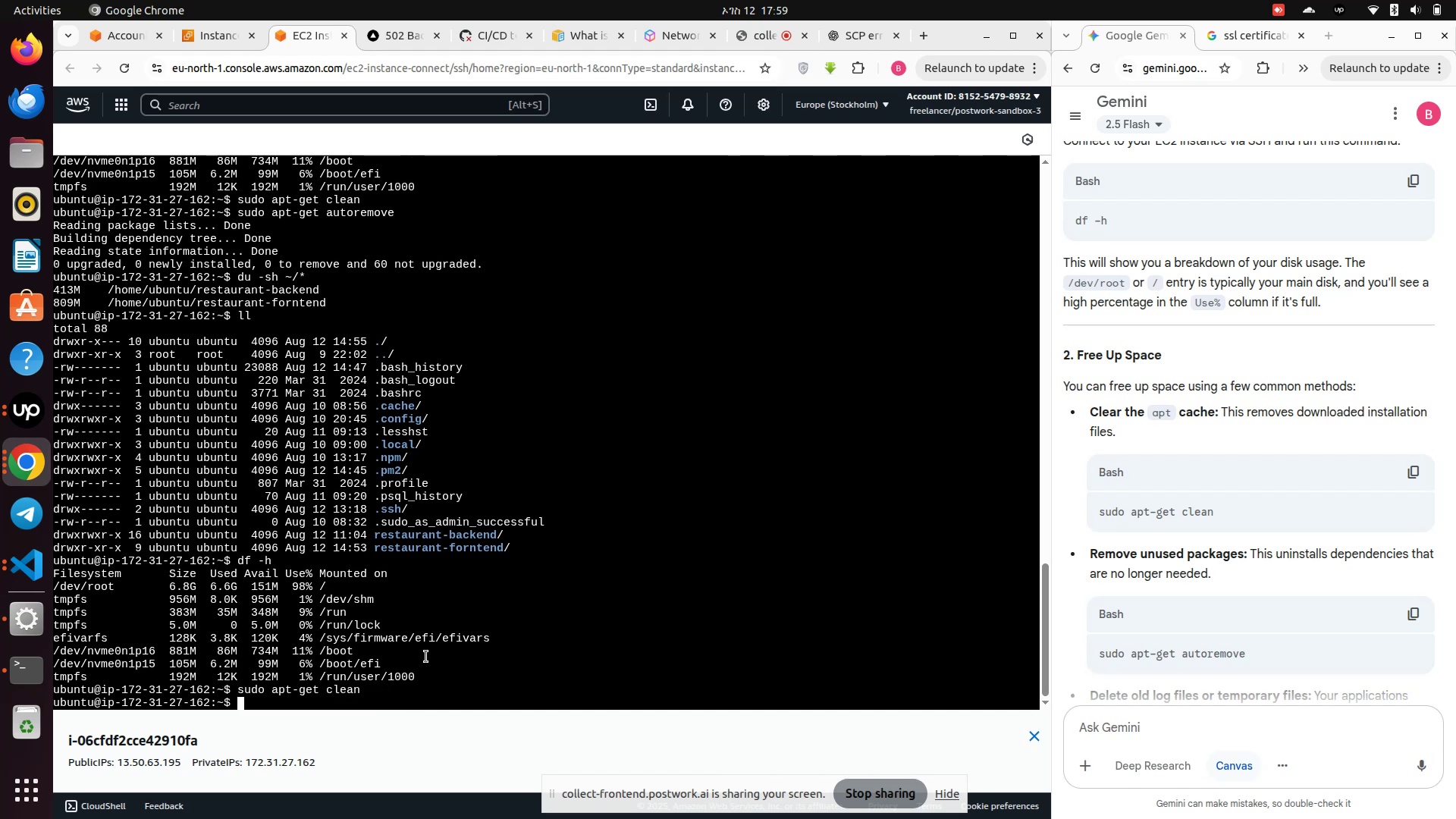 
key(ArrowUp)
 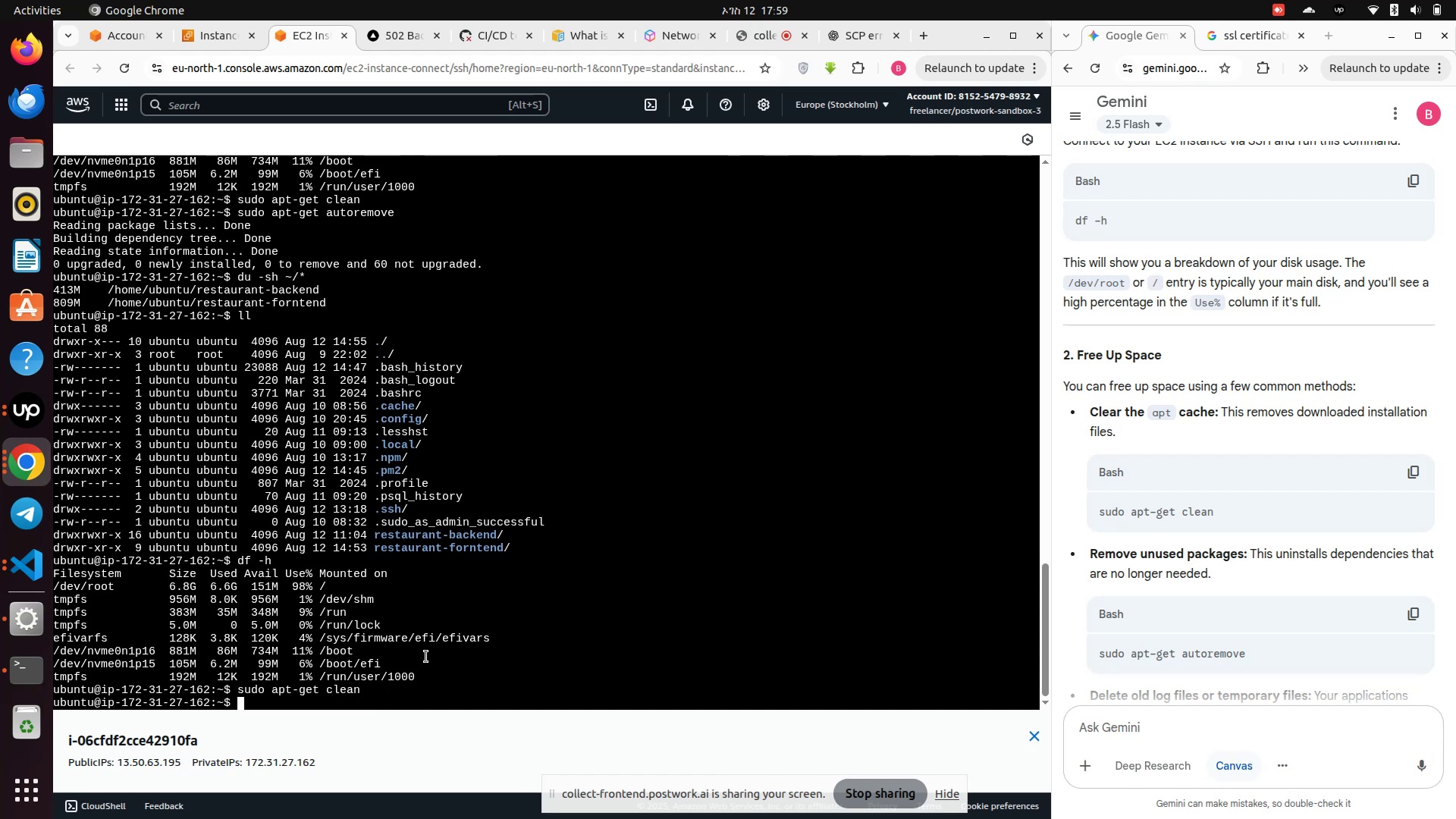 
key(ArrowUp)
 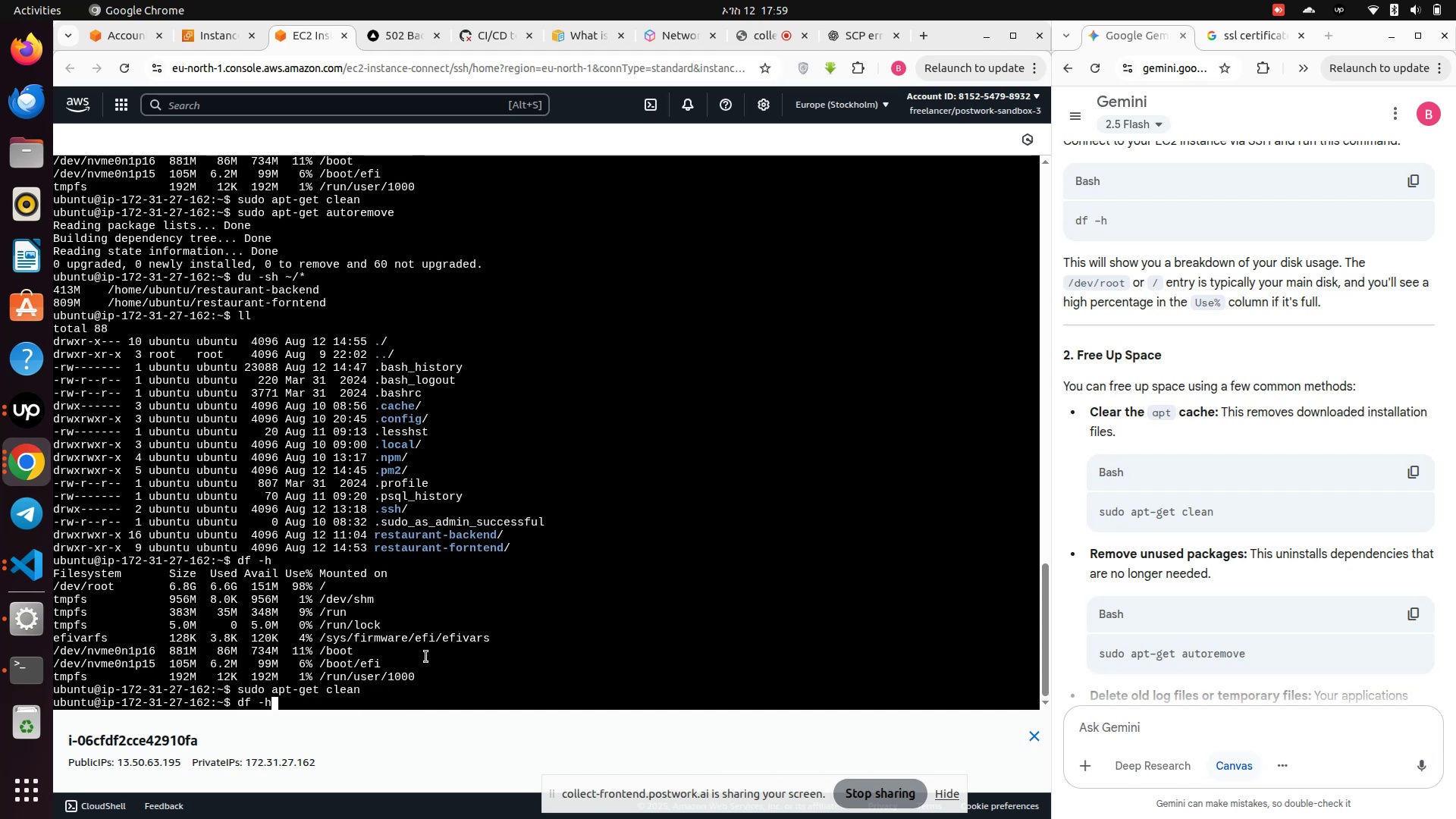 
key(ArrowUp)
 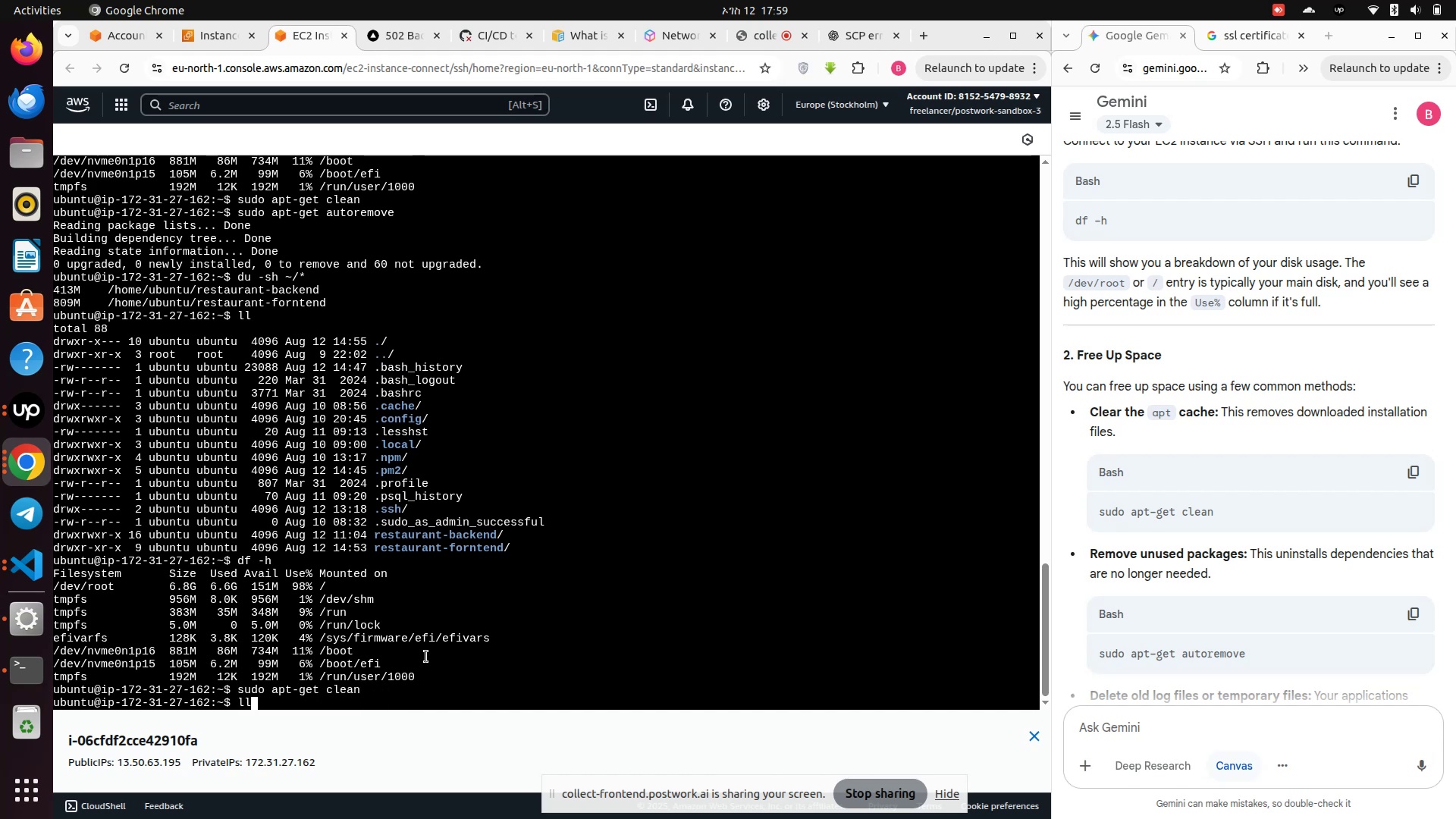 
key(ArrowDown)
 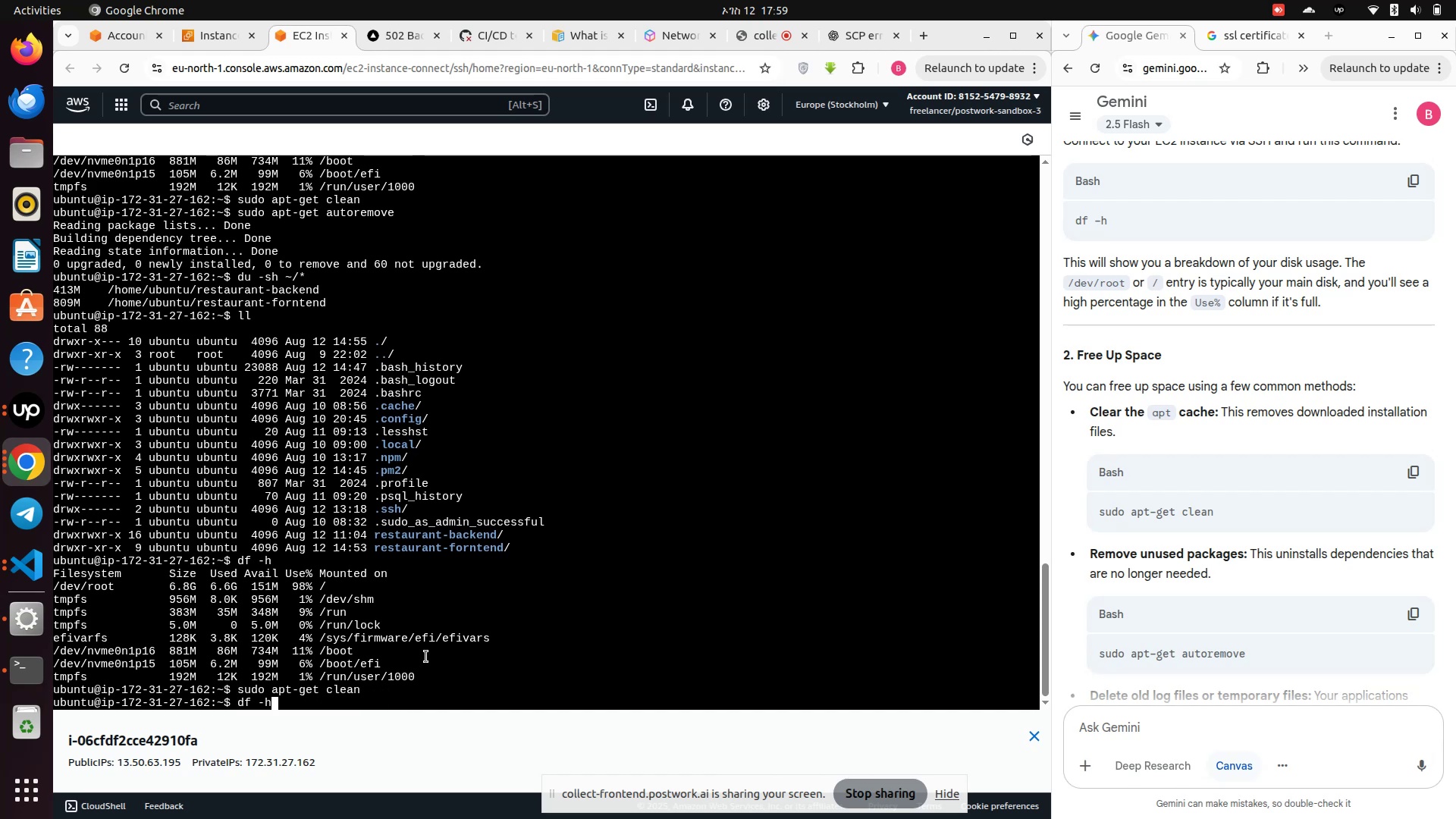 
key(Enter)
 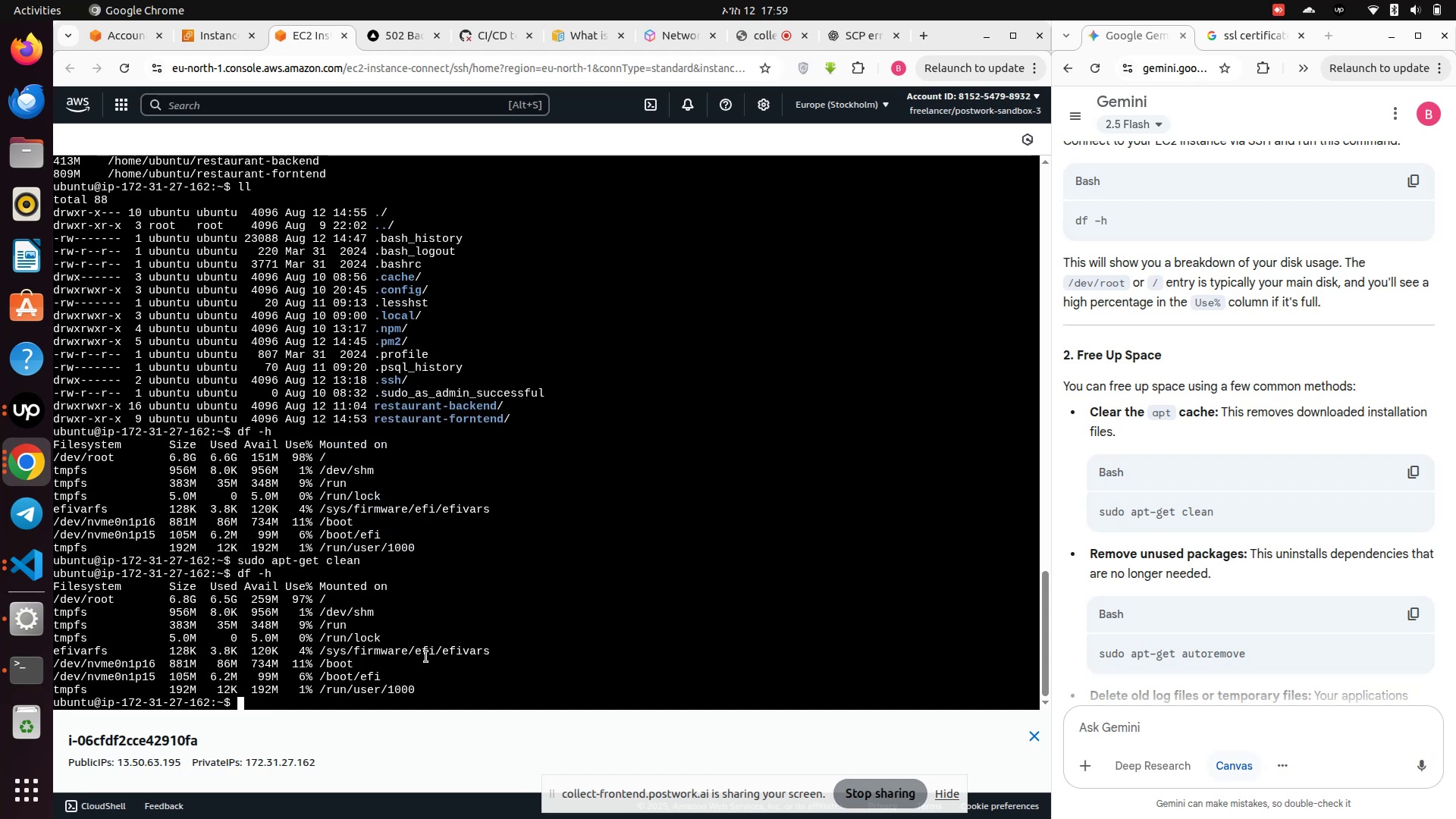 
wait(11.09)
 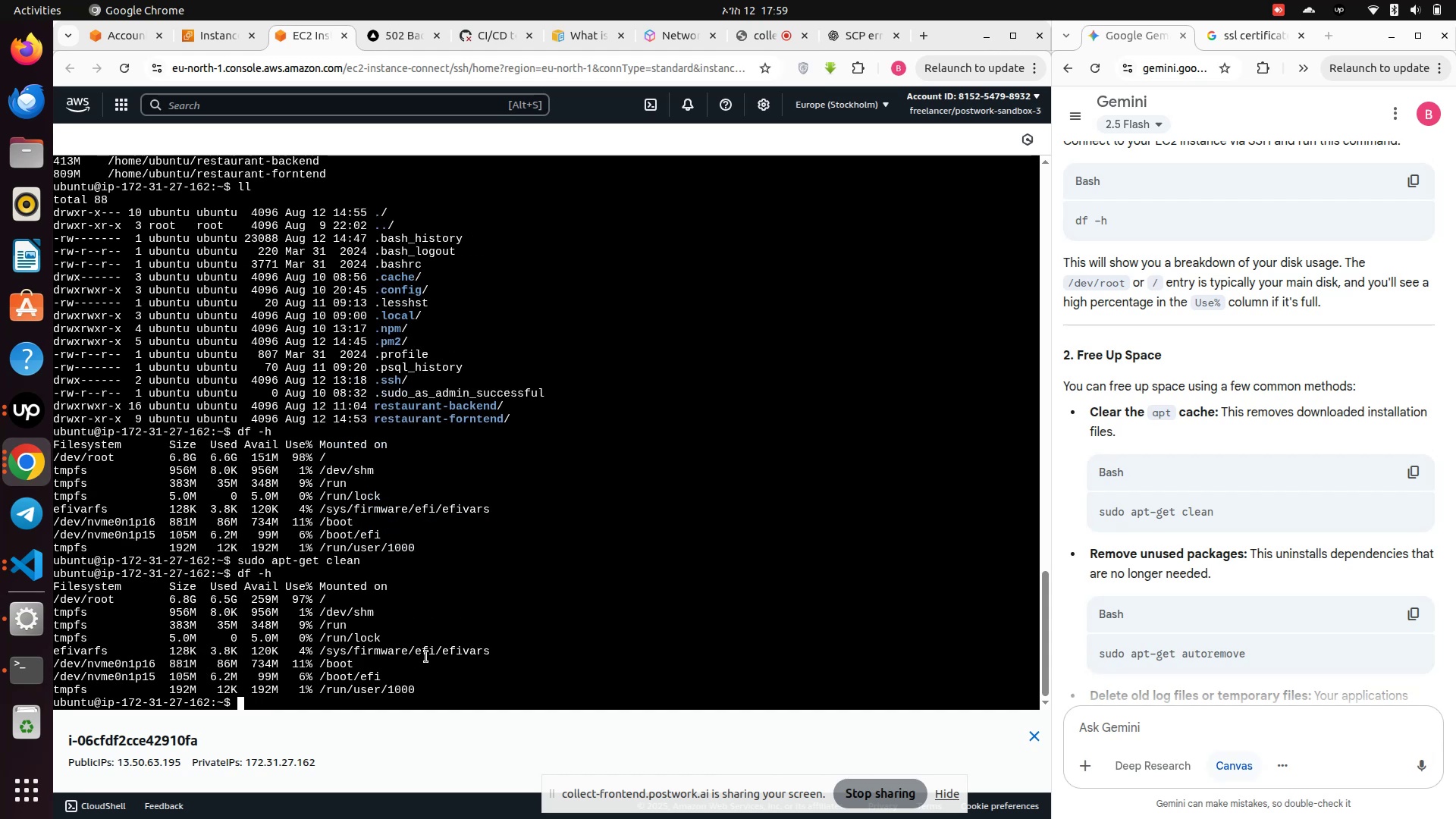 
type(rm -rf restau)
key(Tab)
type(for)
key(Tab)
 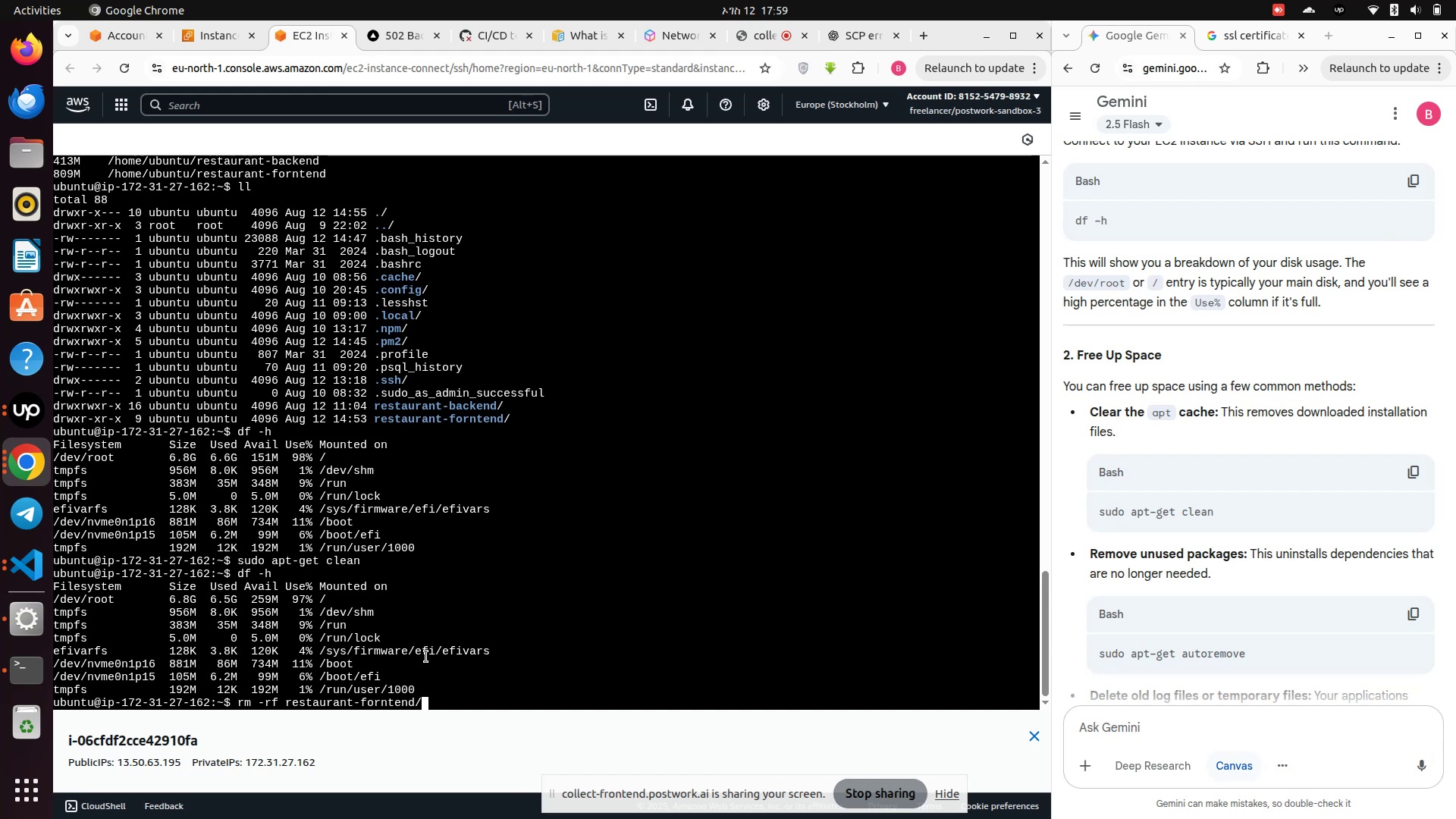 
key(Enter)
 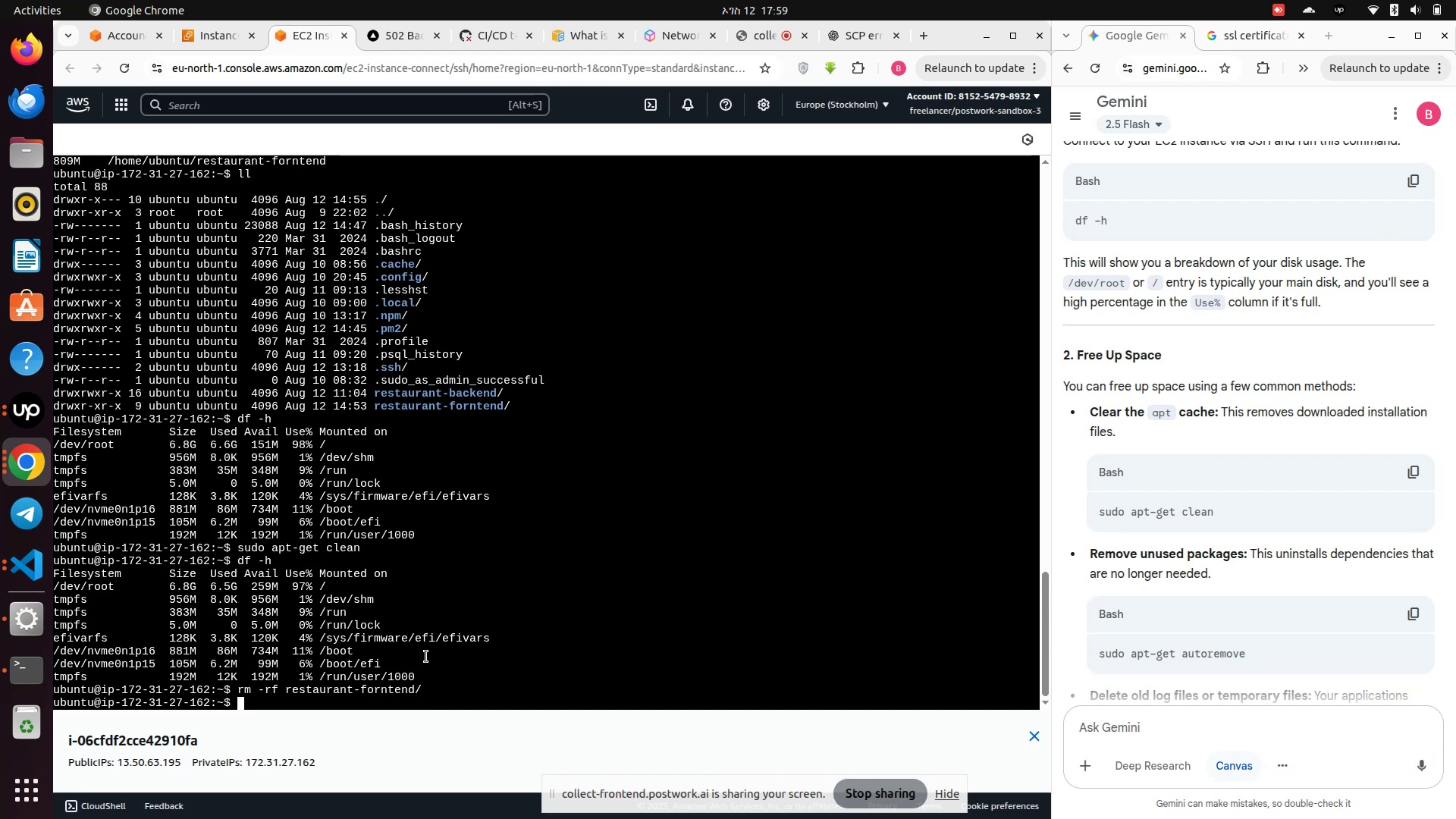 
type(ll)
 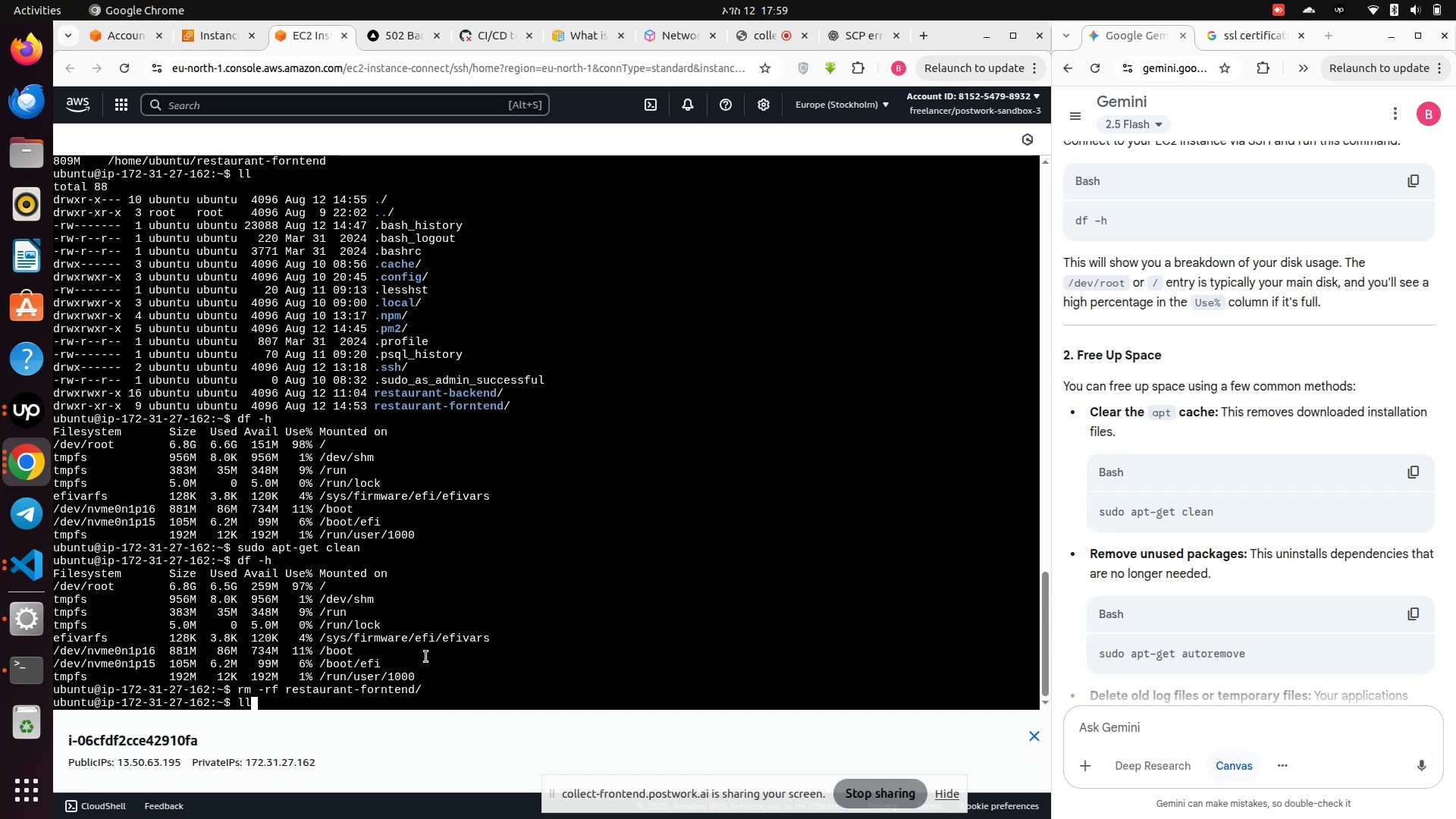 
key(Enter)
 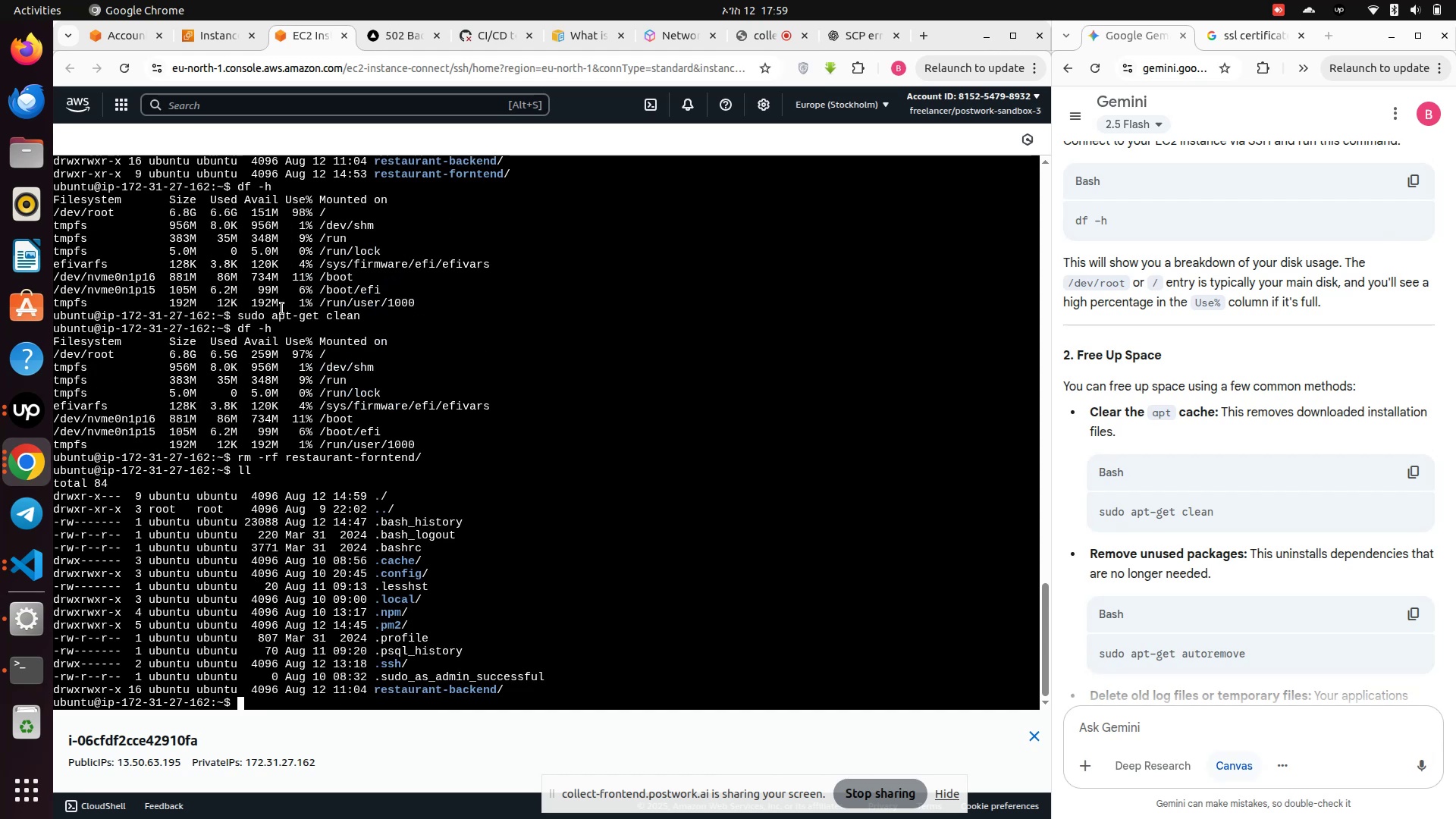 
left_click([219, 47])
 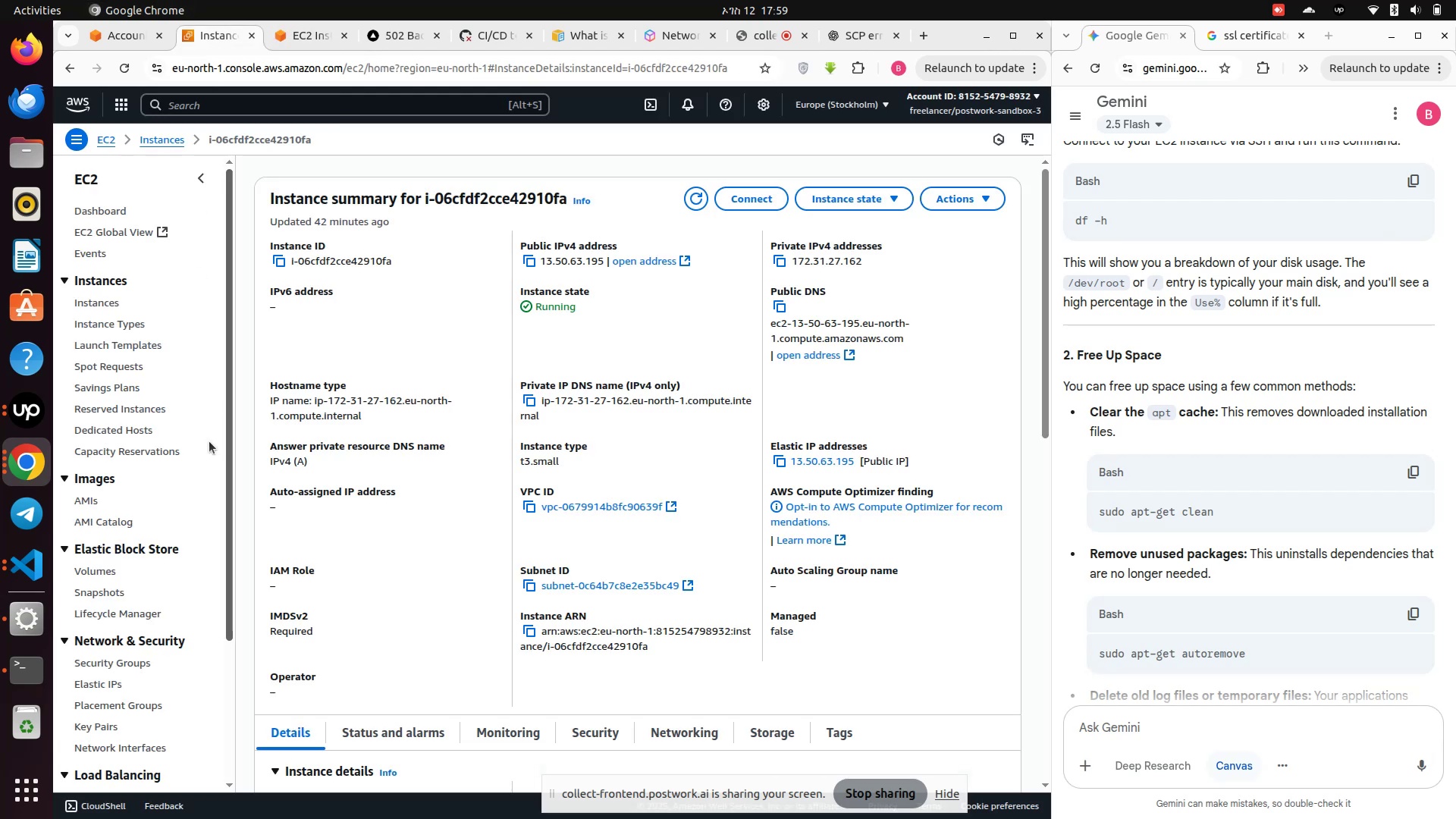 
scroll: coordinate [126, 605], scroll_direction: down, amount: 3.0
 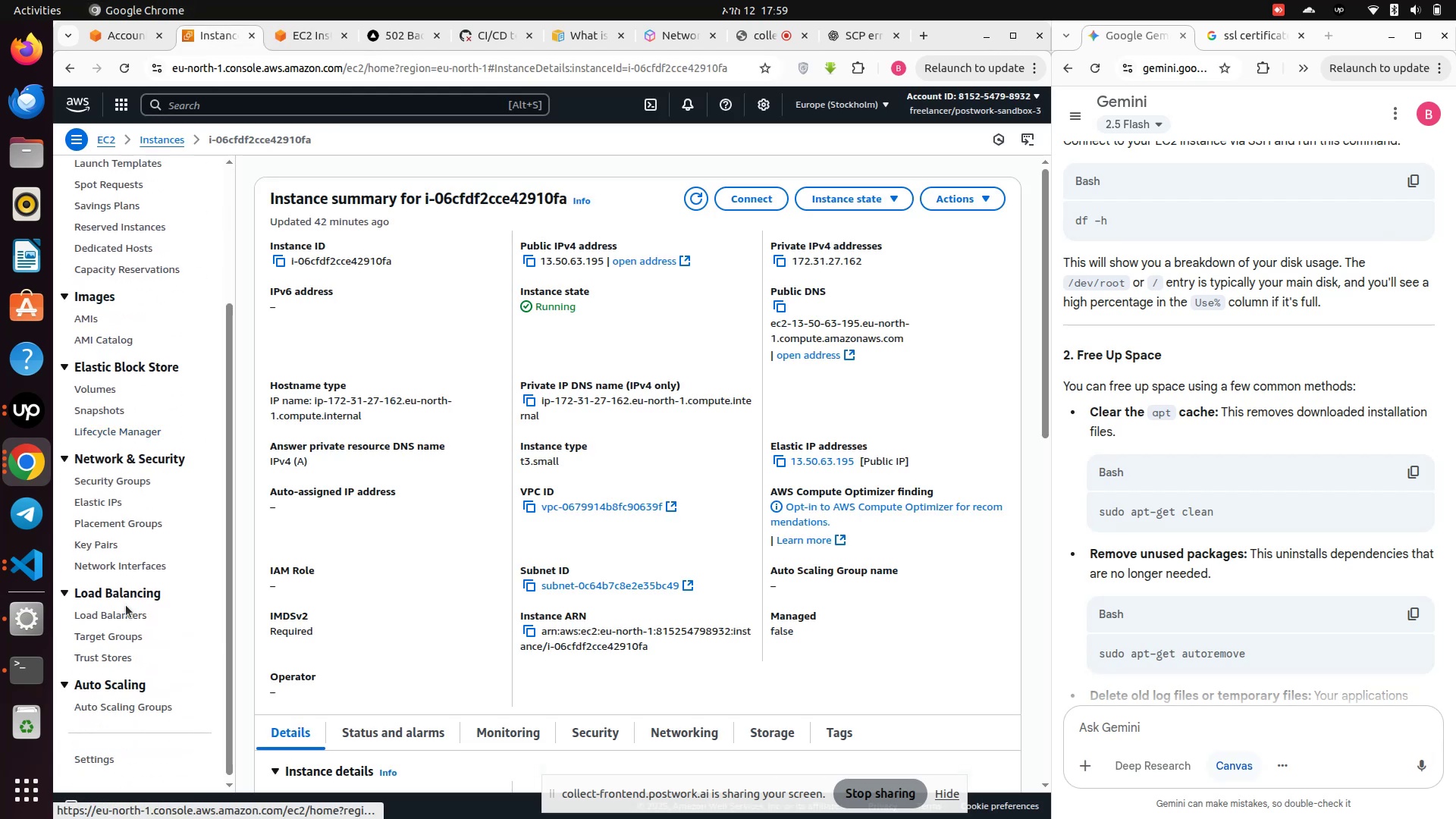 
scroll: coordinate [129, 424], scroll_direction: up, amount: 2.0
 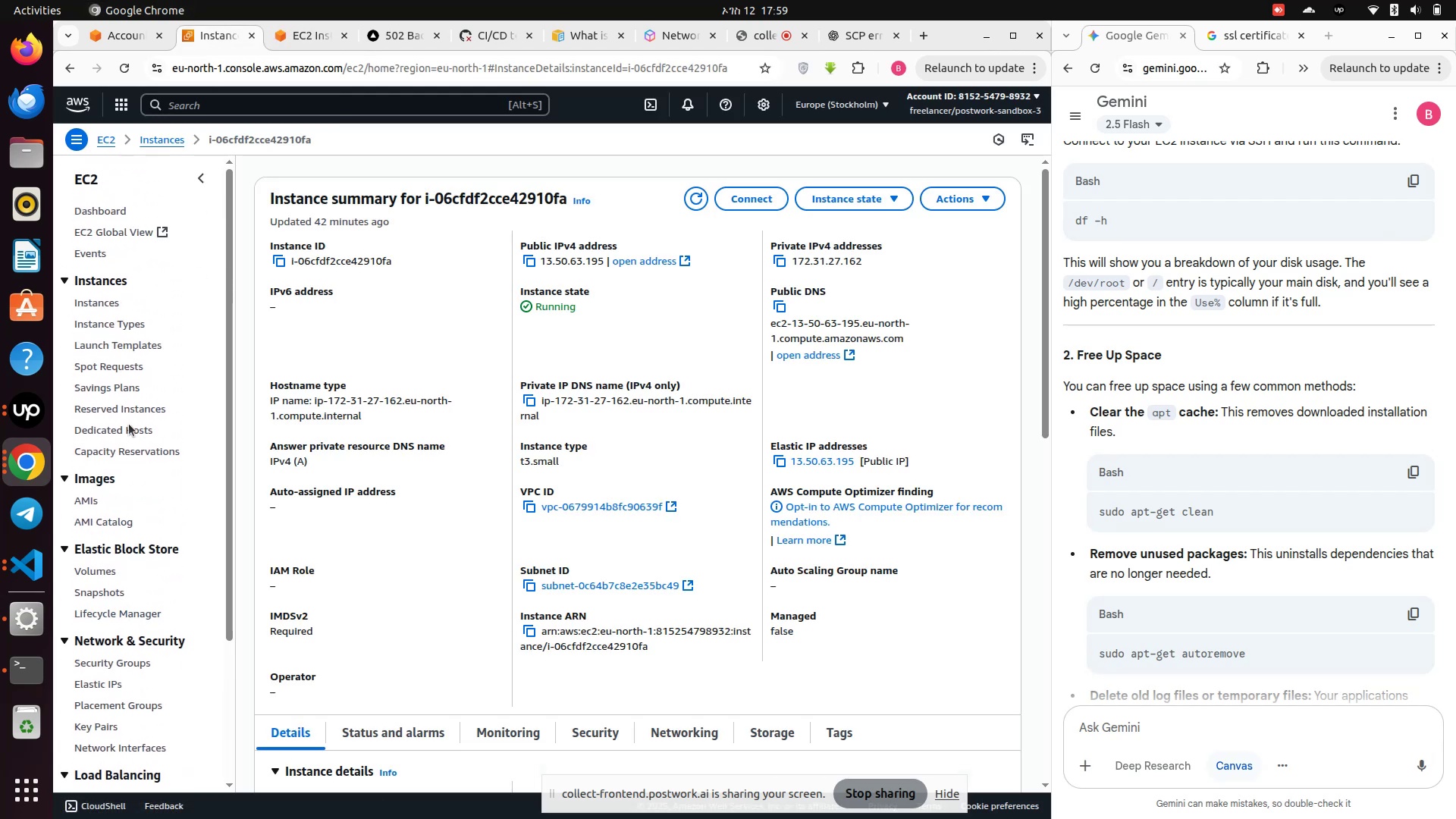 
scroll: coordinate [129, 424], scroll_direction: down, amount: 1.0
 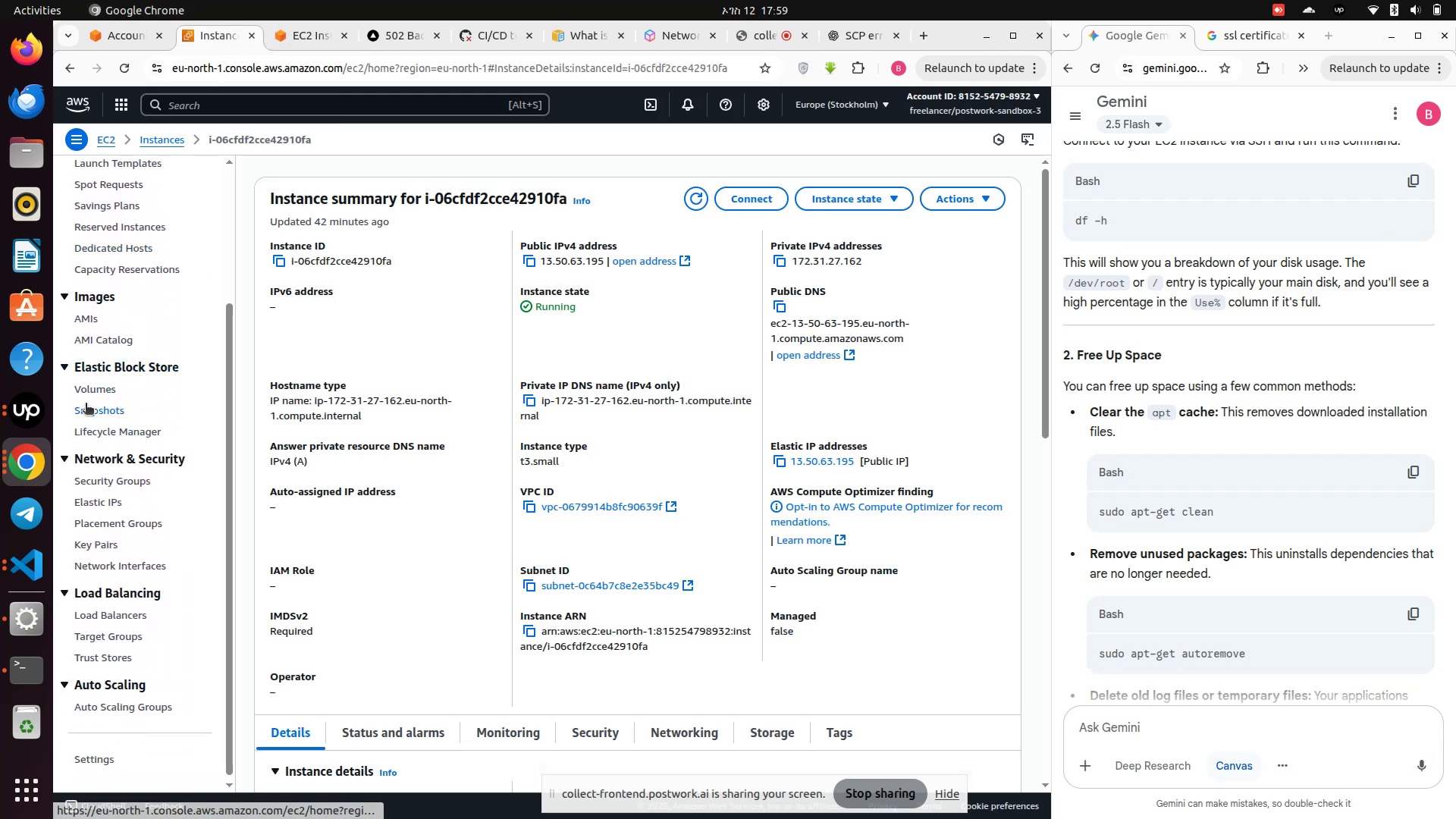 
left_click([102, 388])
 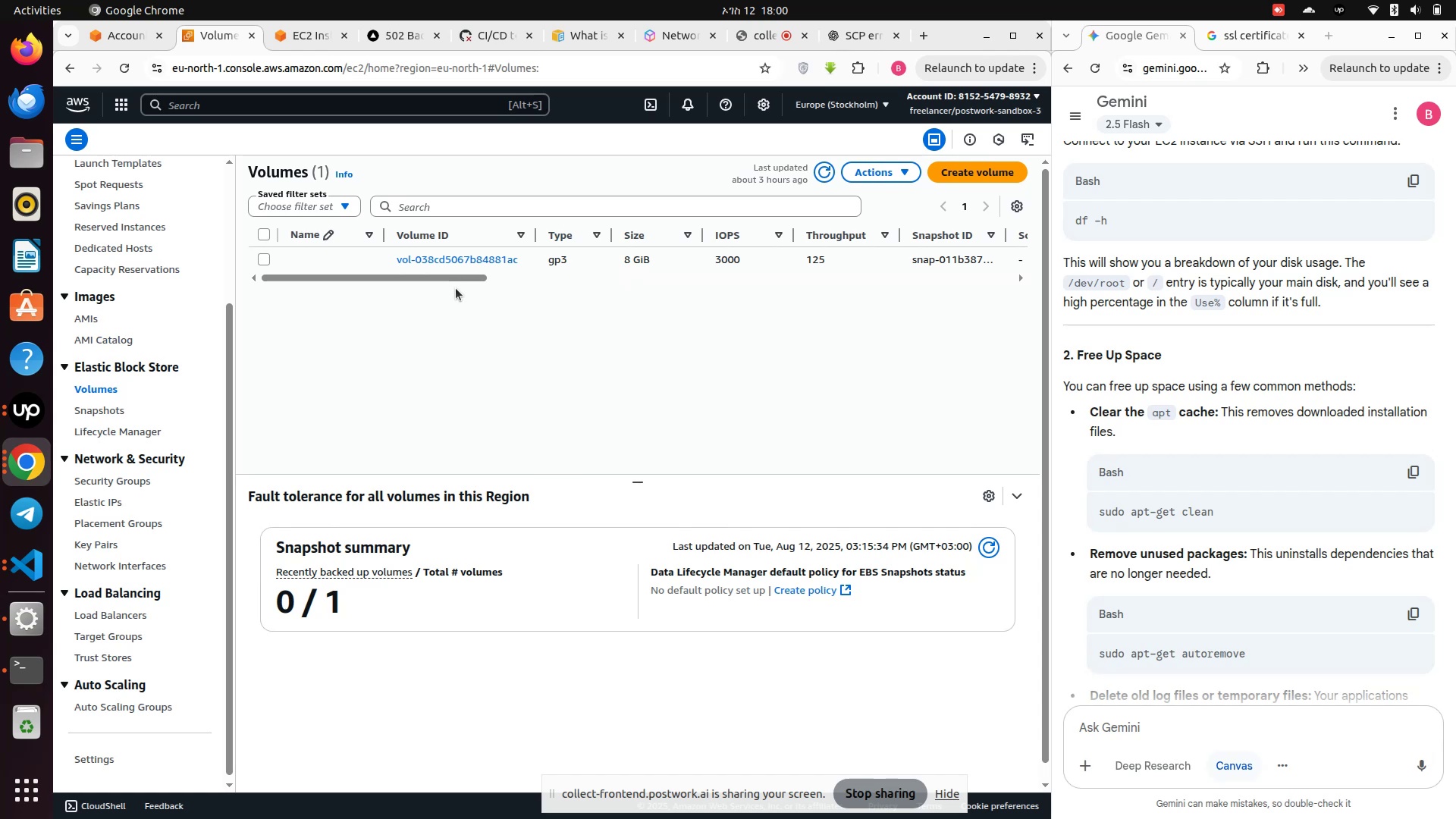 
wait(5.04)
 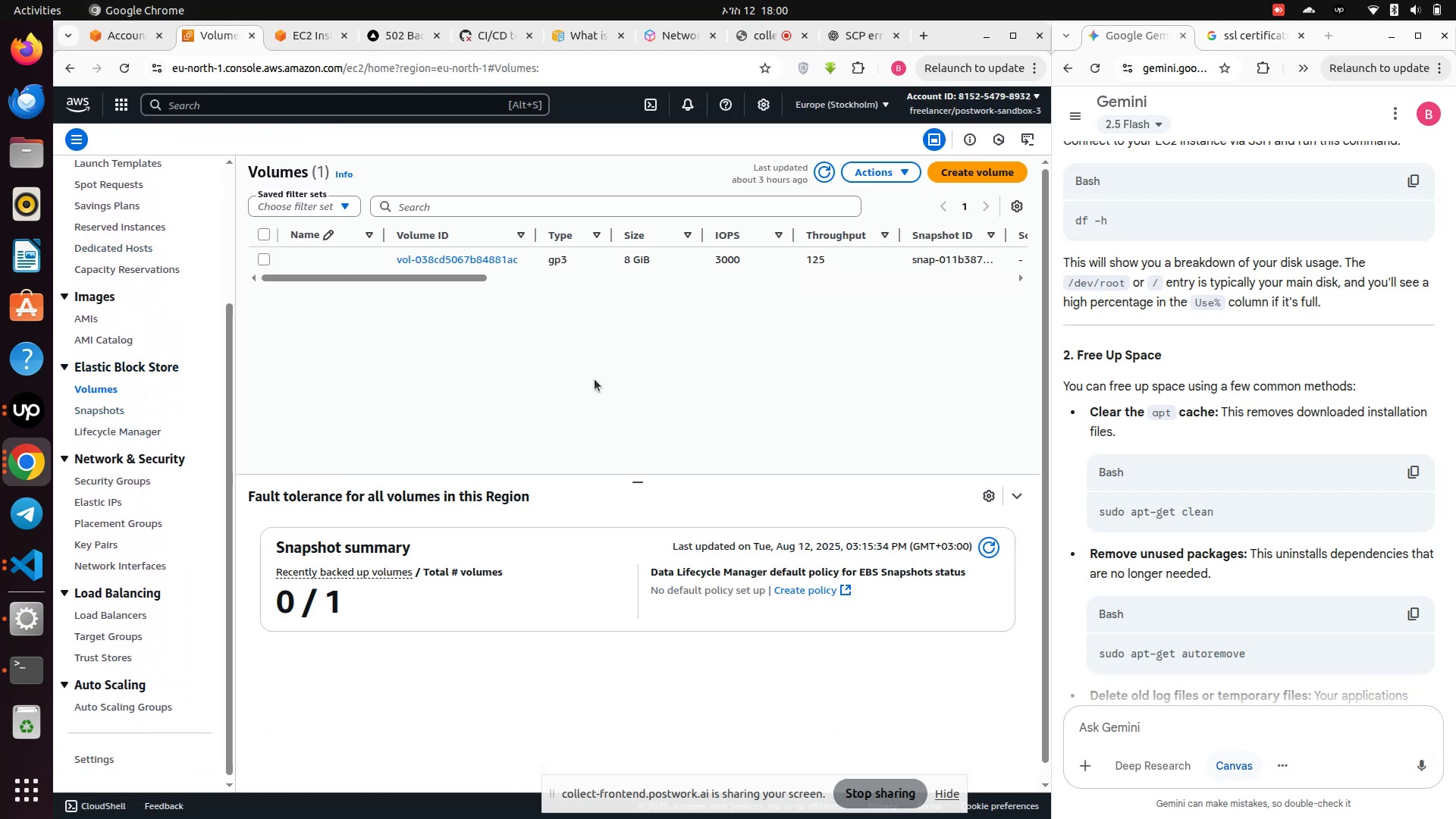 
left_click_drag(start_coordinate=[429, 279], to_coordinate=[969, 304])
 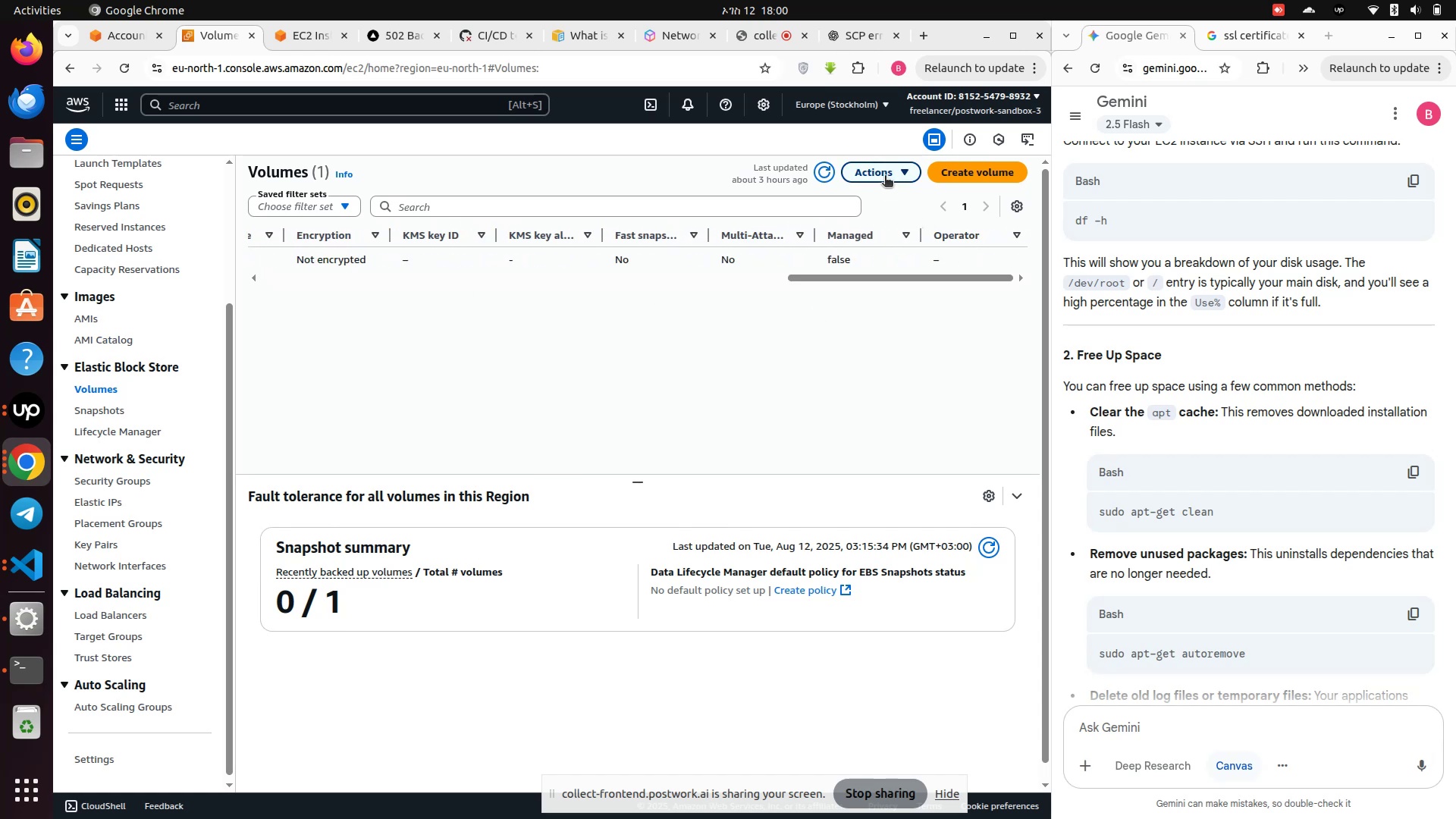 
left_click([885, 177])
 